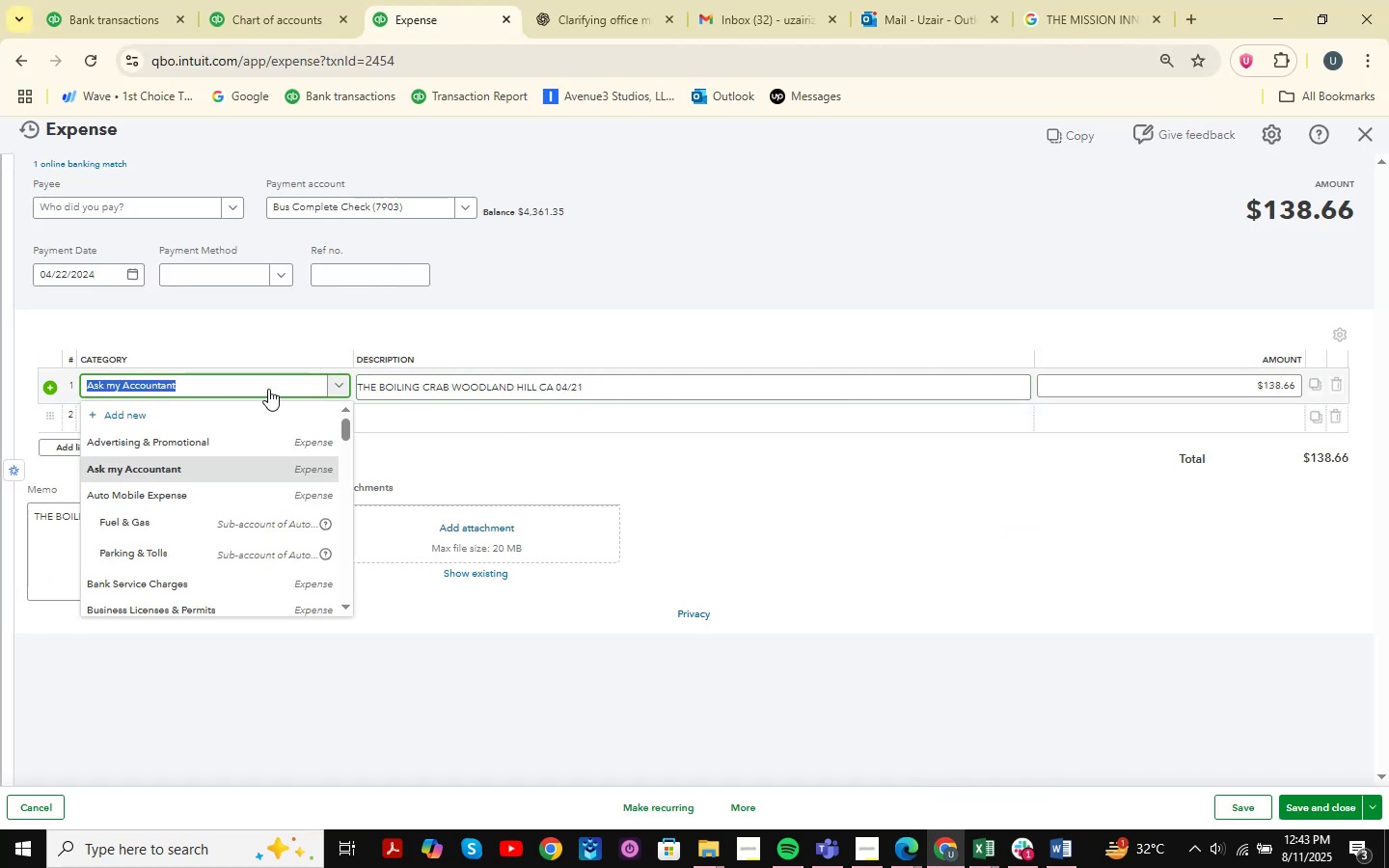 
type(meal s)
key(Backspace)
key(Backspace)
type(s)
 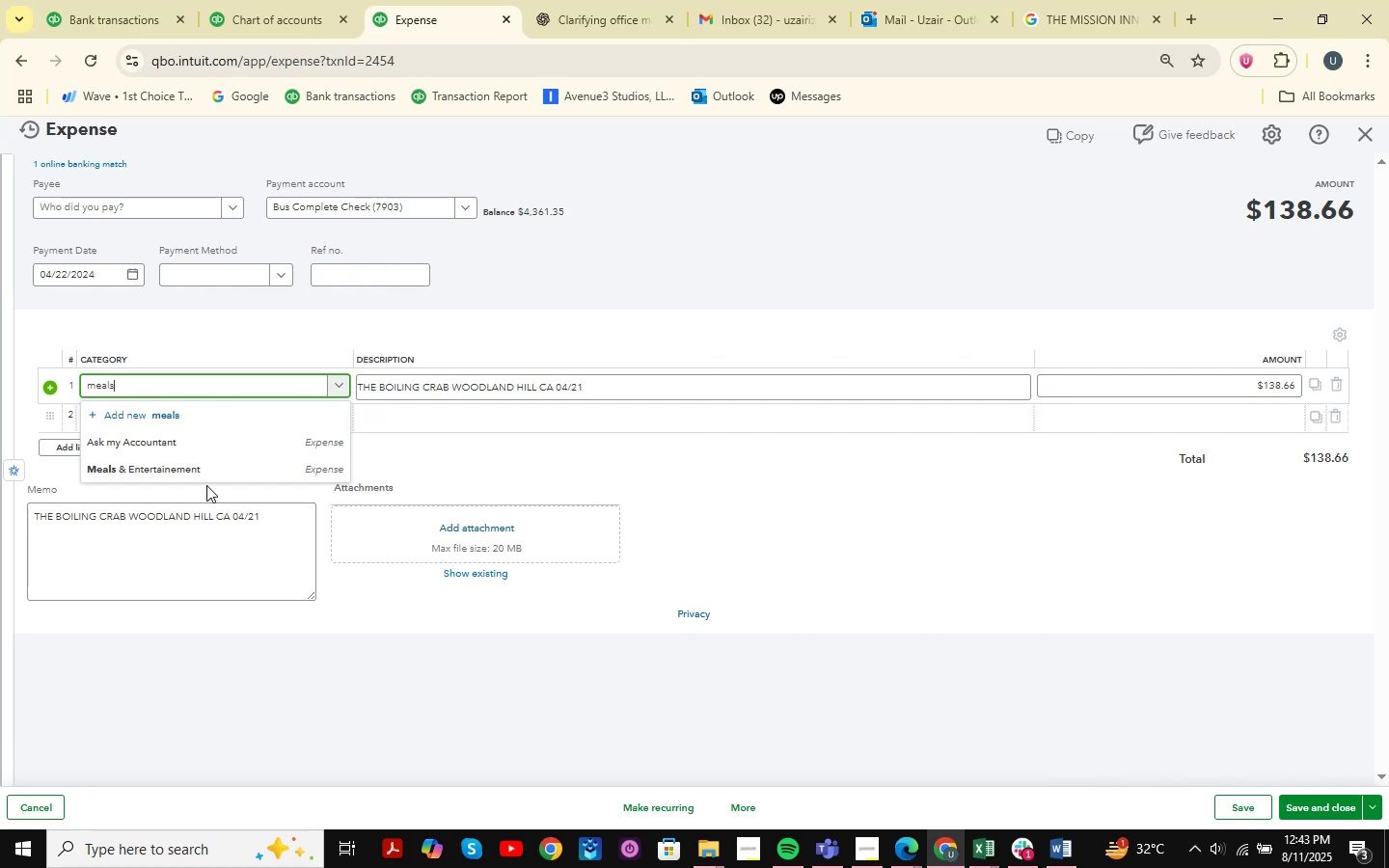 
left_click([216, 476])
 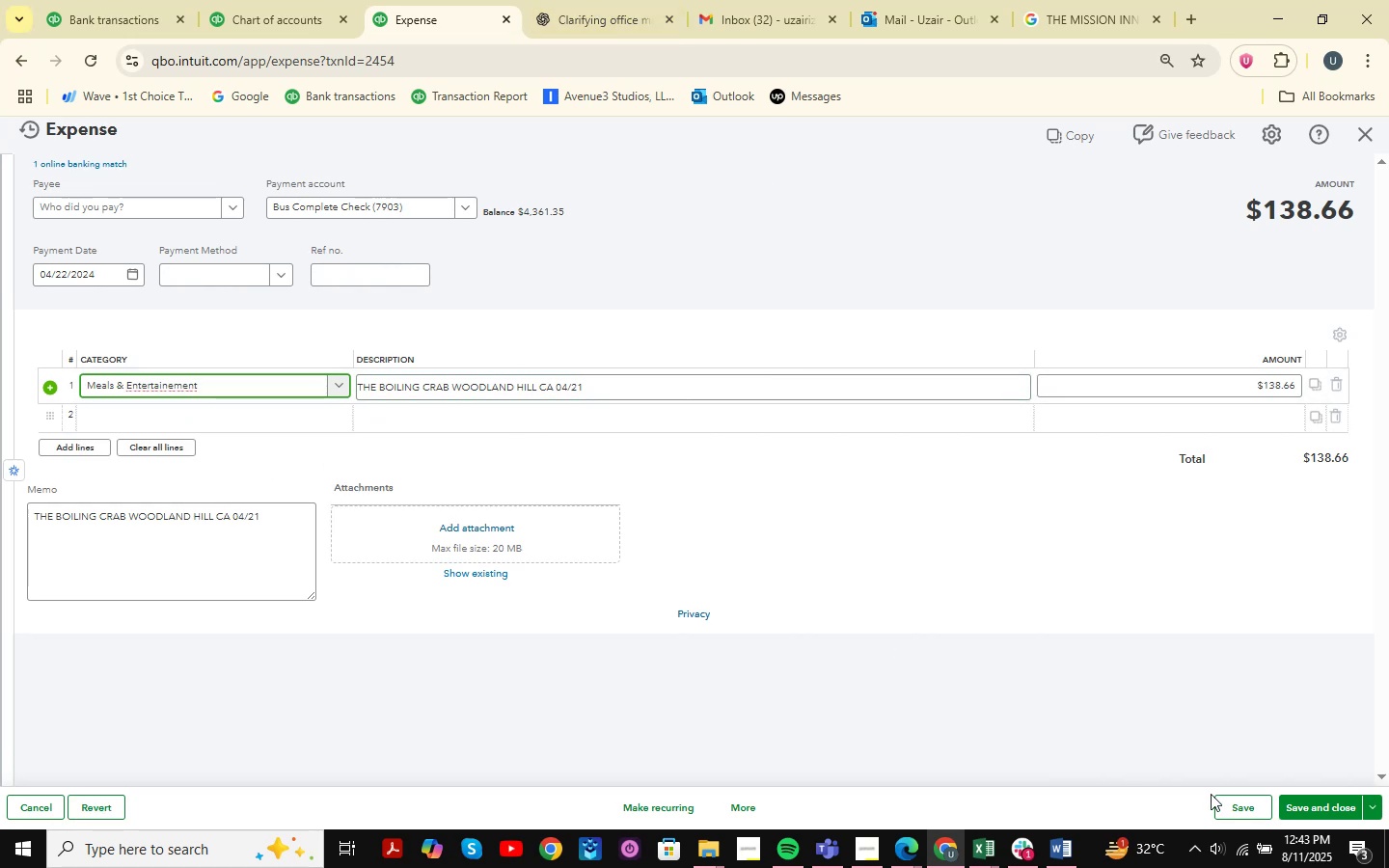 
left_click([1333, 802])
 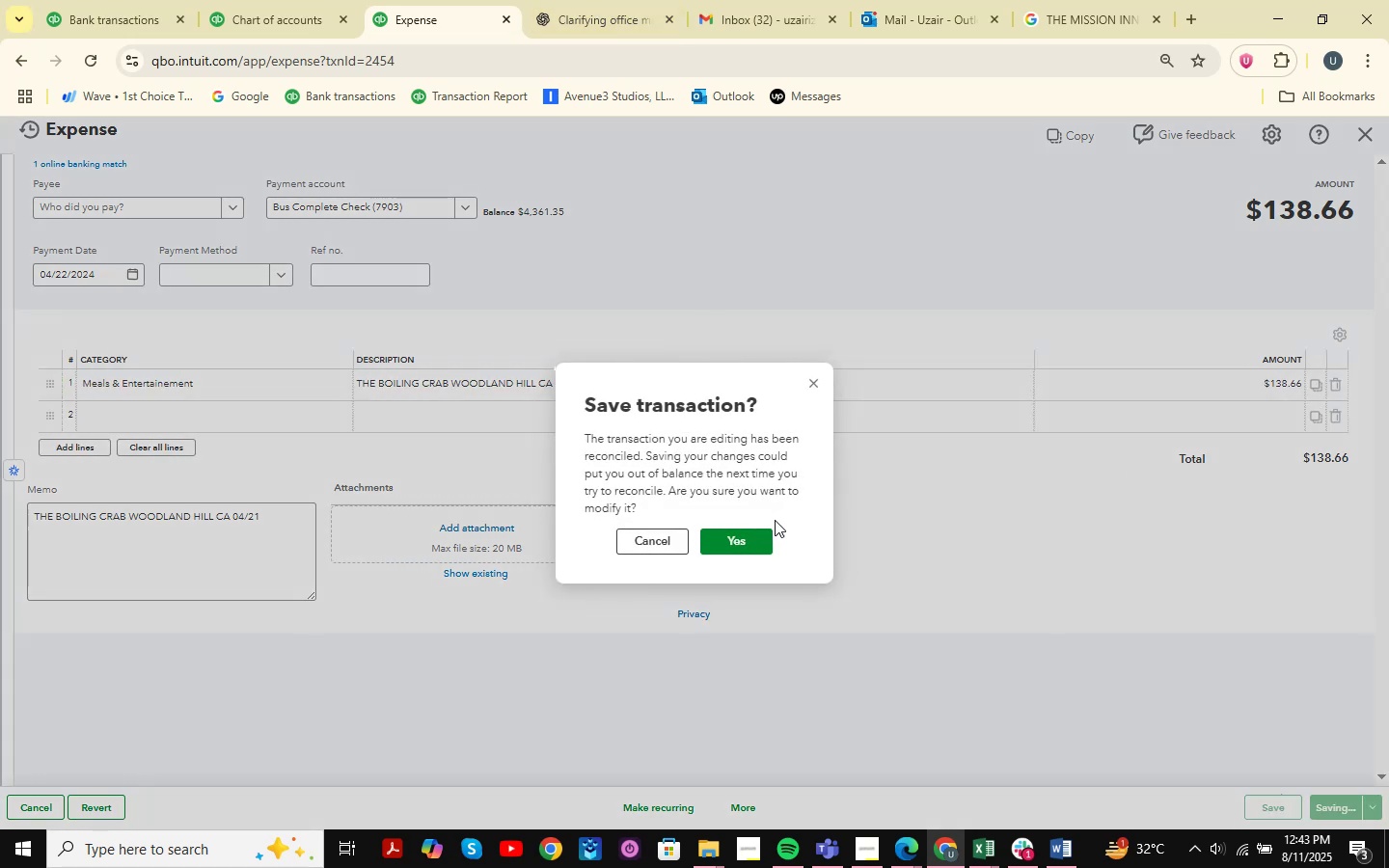 
left_click([737, 543])
 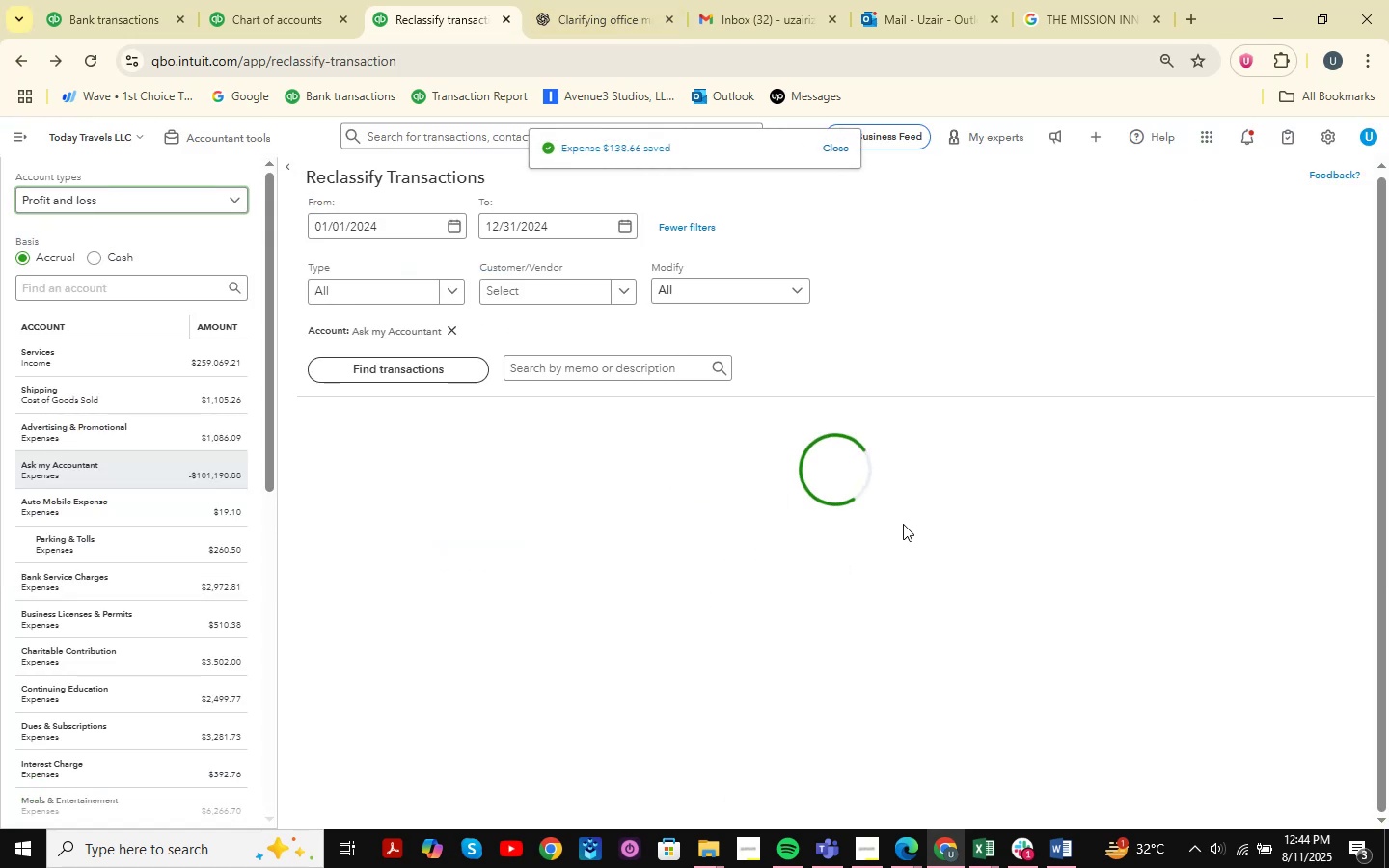 
scroll: coordinate [1093, 354], scroll_direction: down, amount: 15.0
 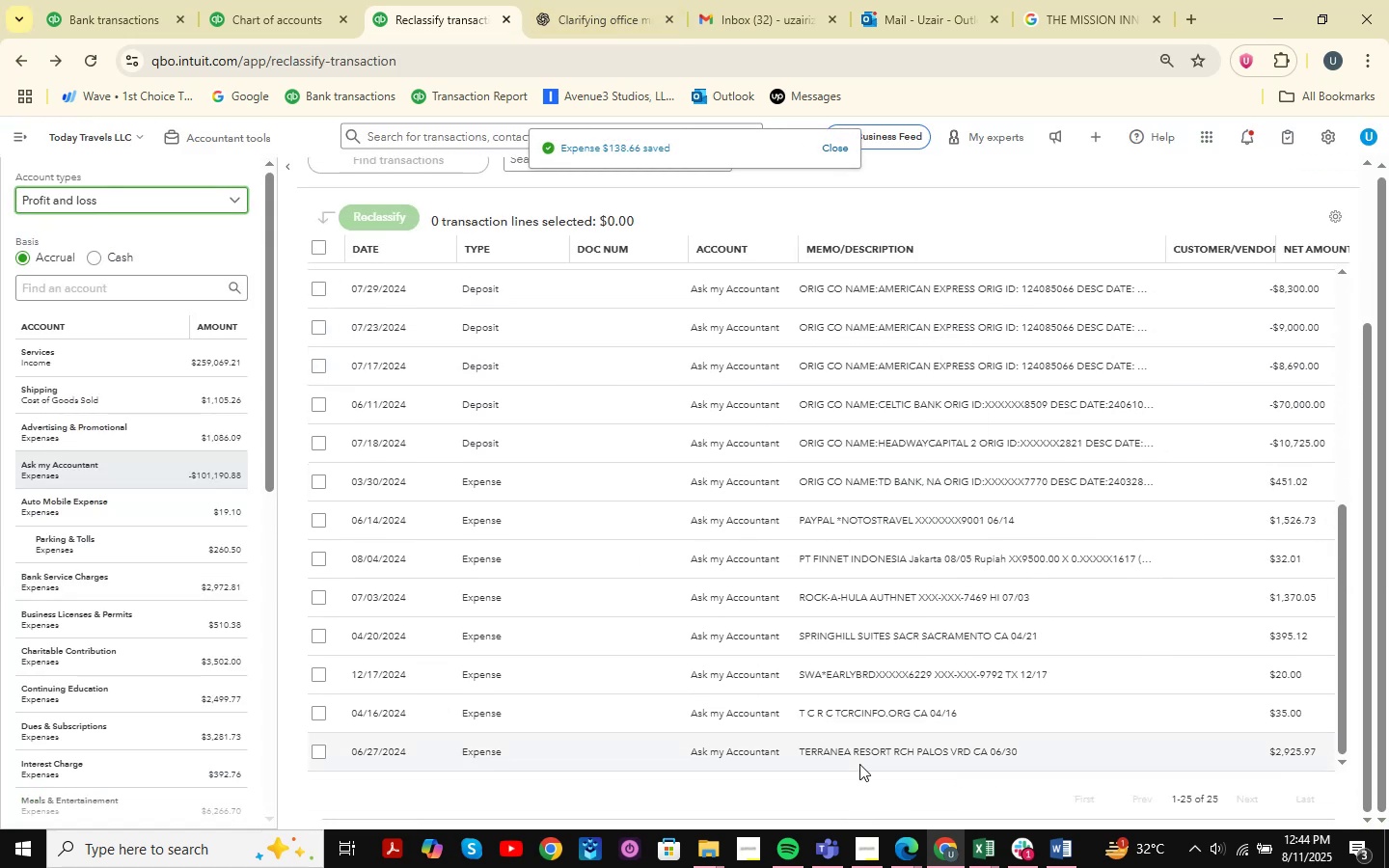 
left_click([870, 754])
 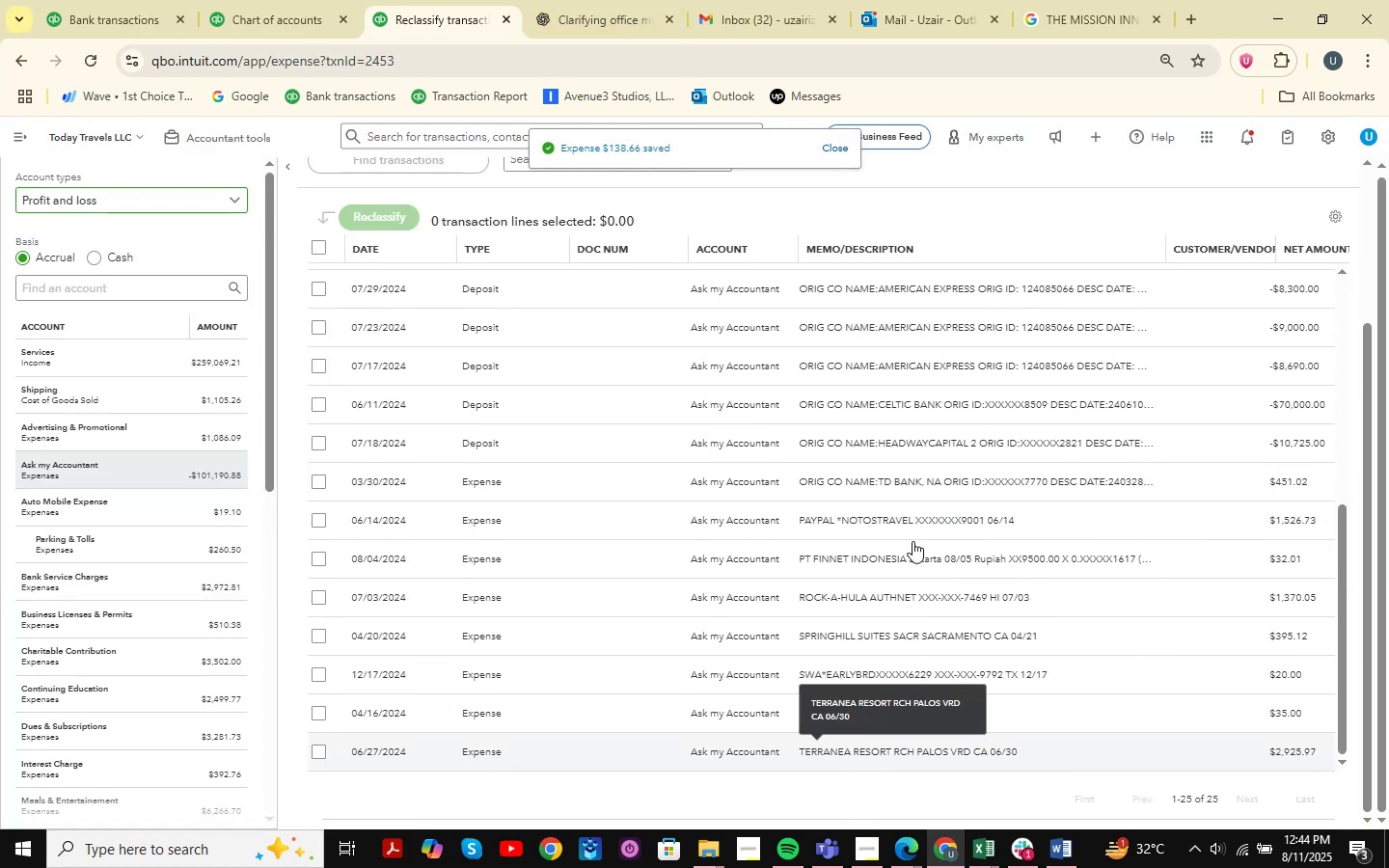 
scroll: coordinate [912, 531], scroll_direction: down, amount: 3.0
 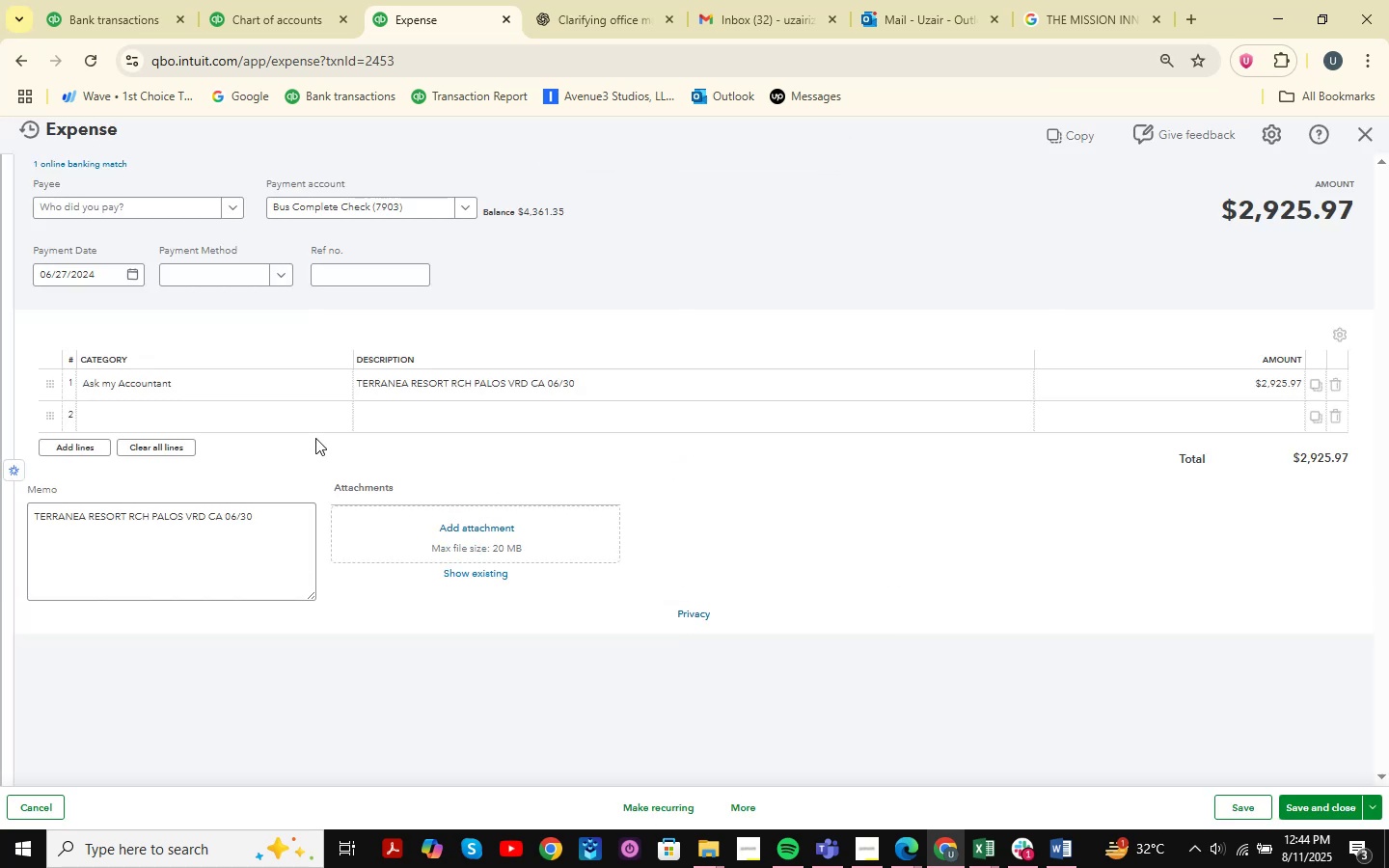 
double_click([376, 388])
 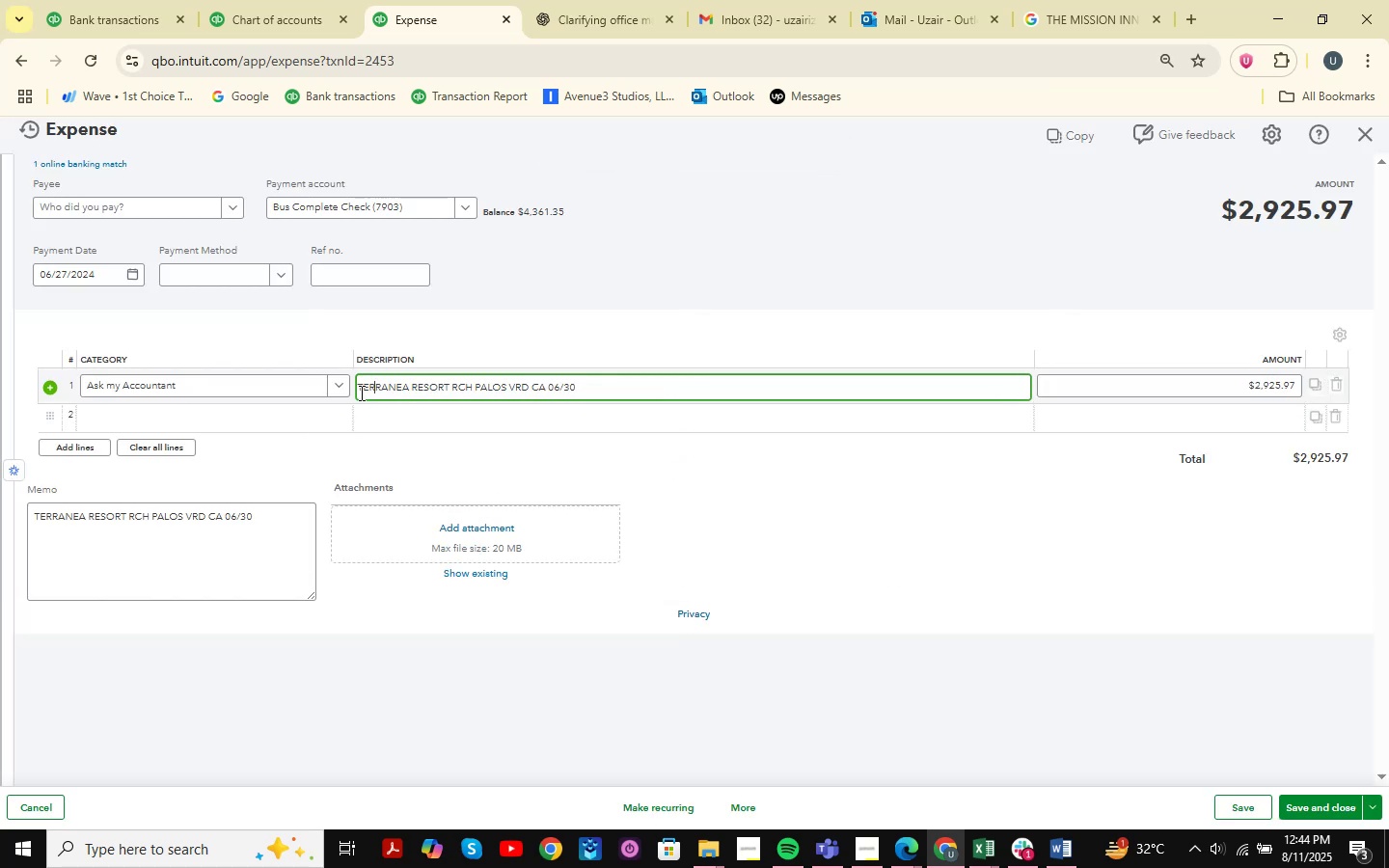 
left_click_drag(start_coordinate=[360, 392], to_coordinate=[448, 398])
 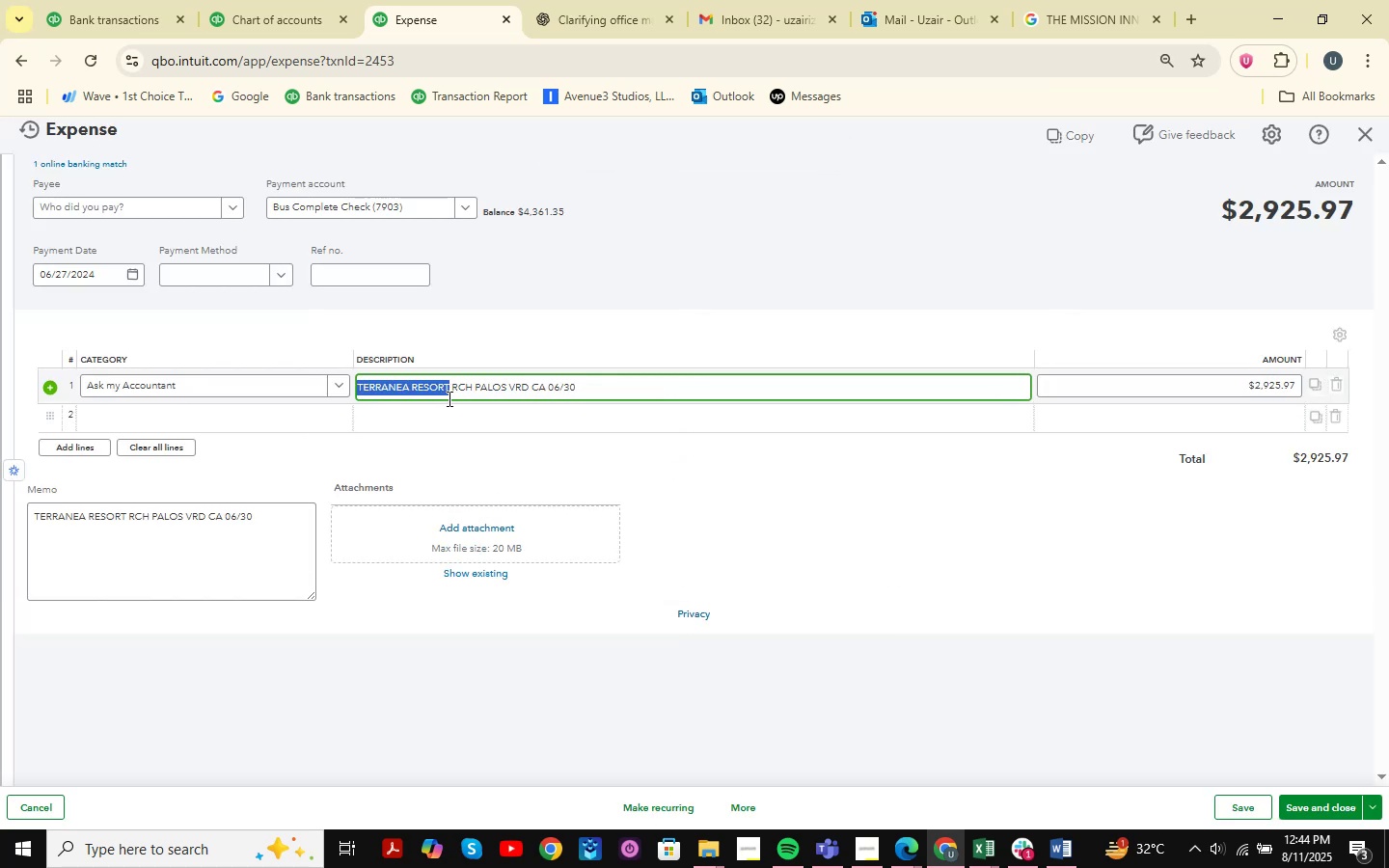 
key(Control+C)
 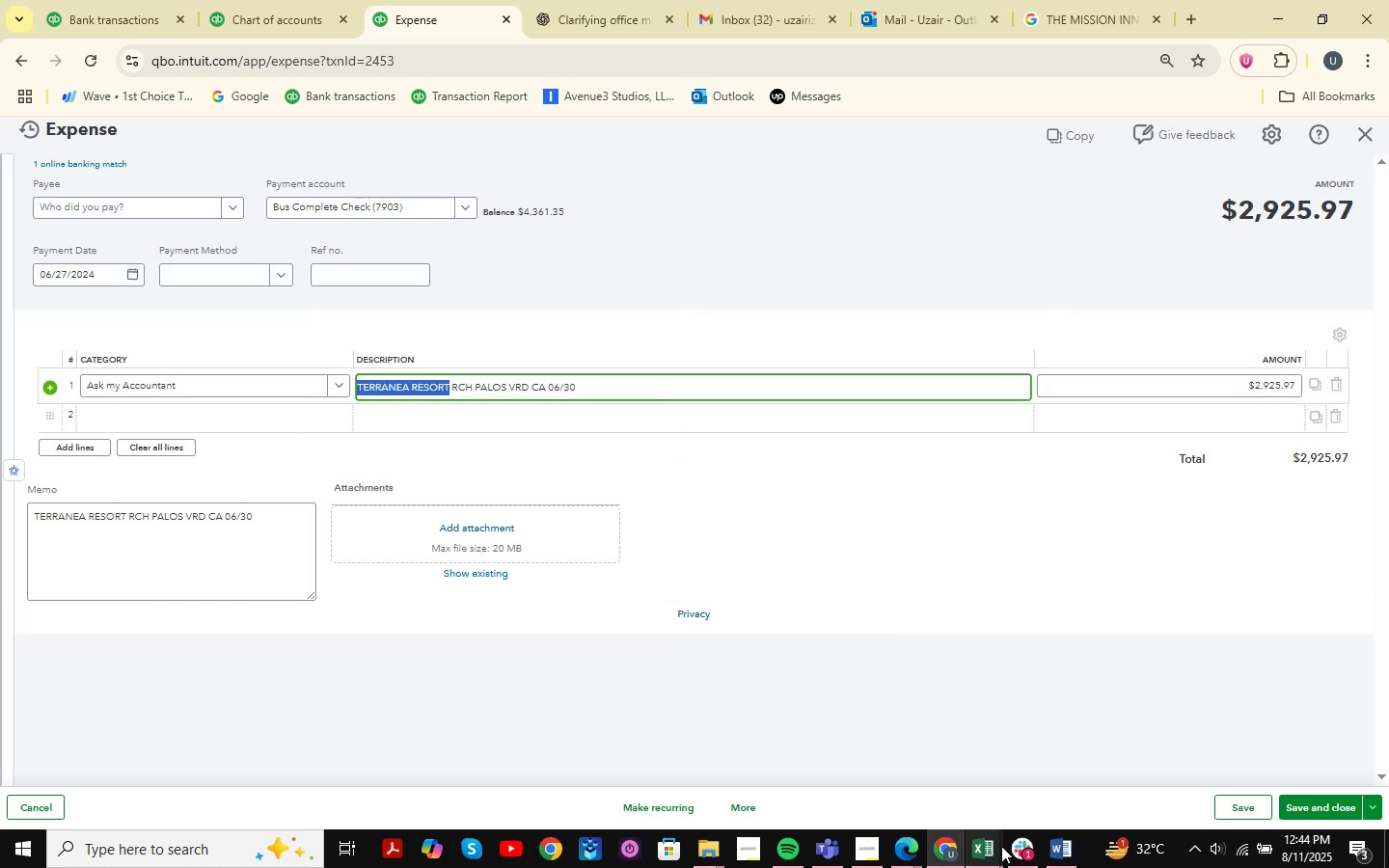 
double_click([1079, 725])
 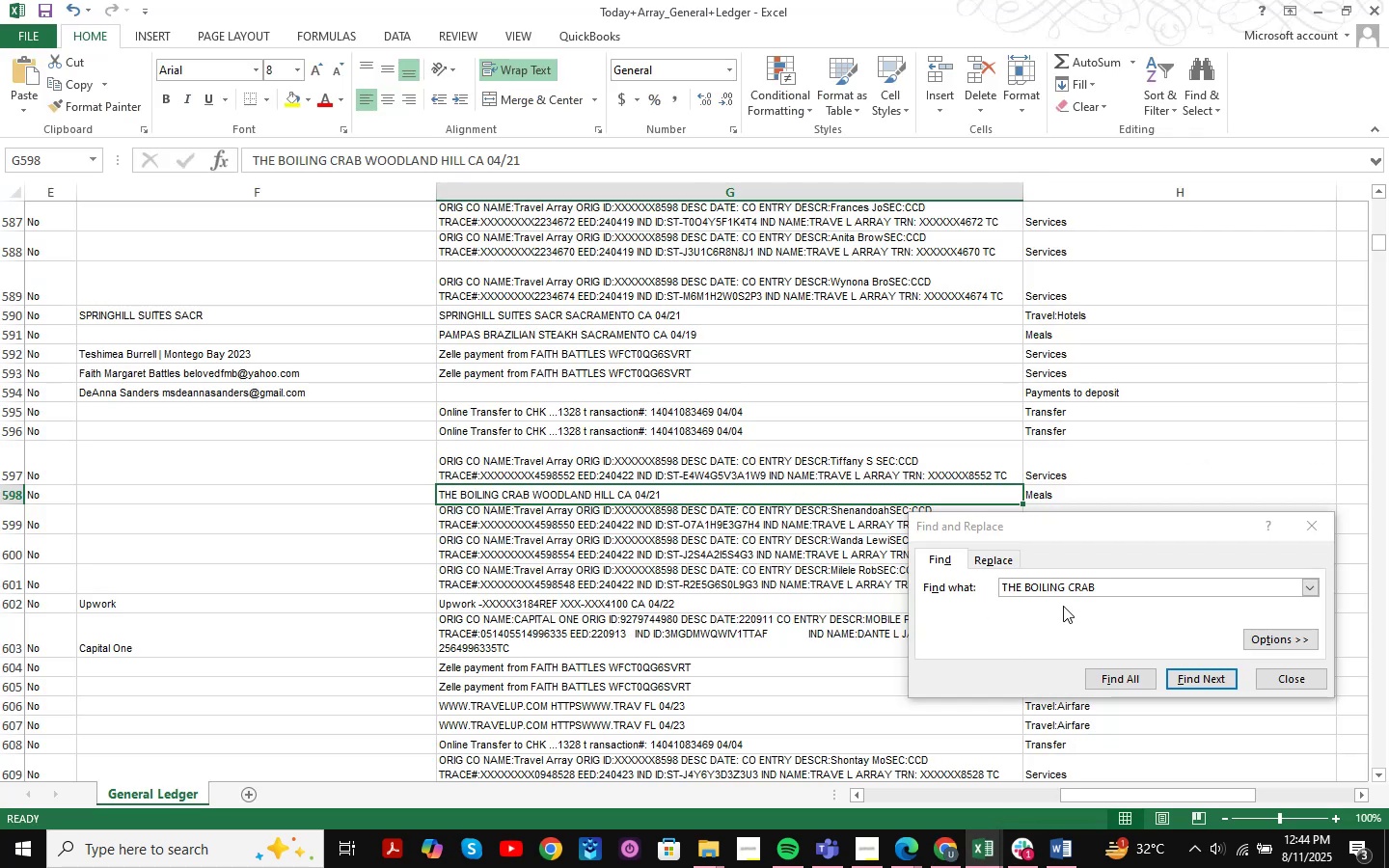 
left_click_drag(start_coordinate=[1117, 585], to_coordinate=[907, 588])
 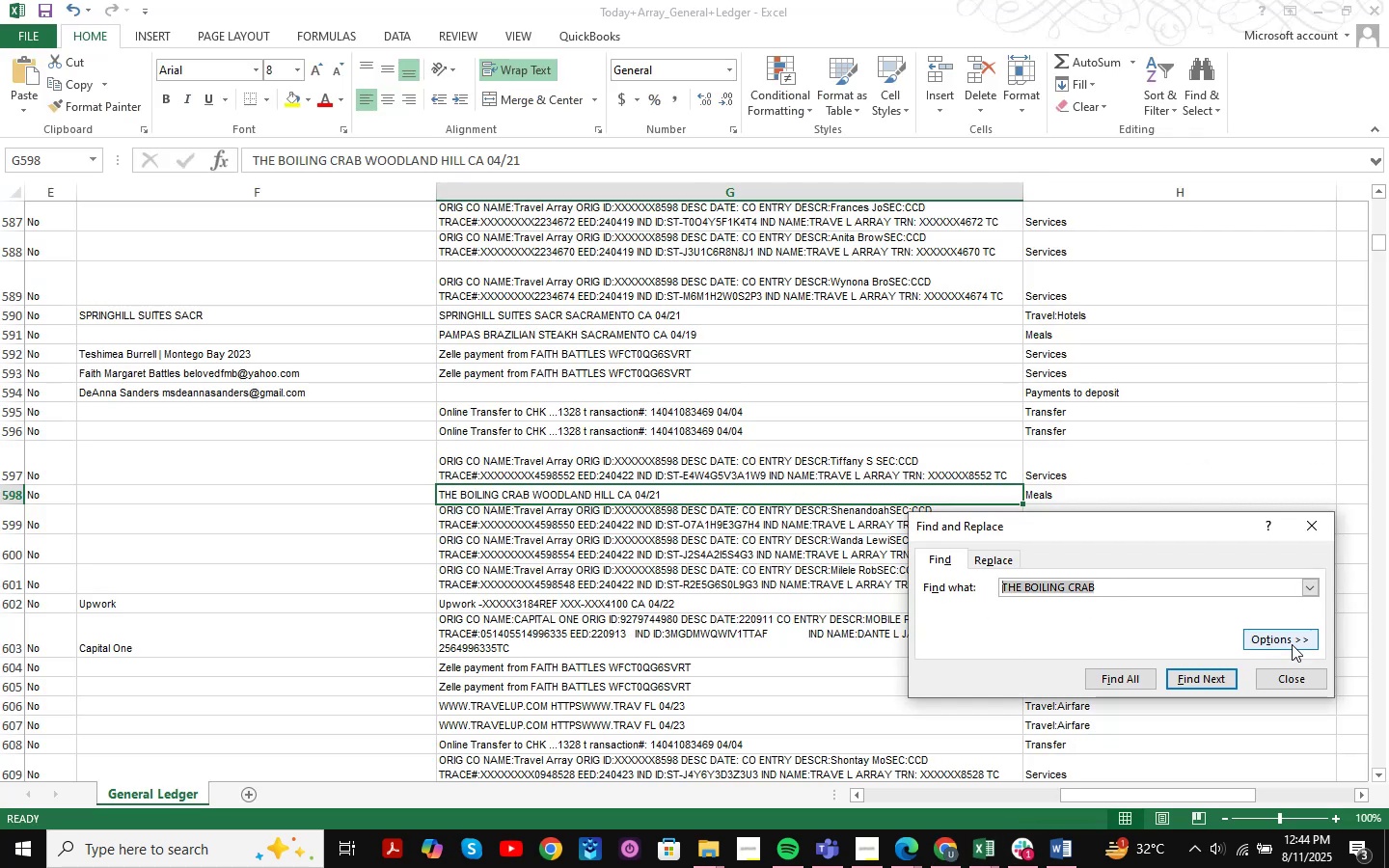 
key(Control+V)
 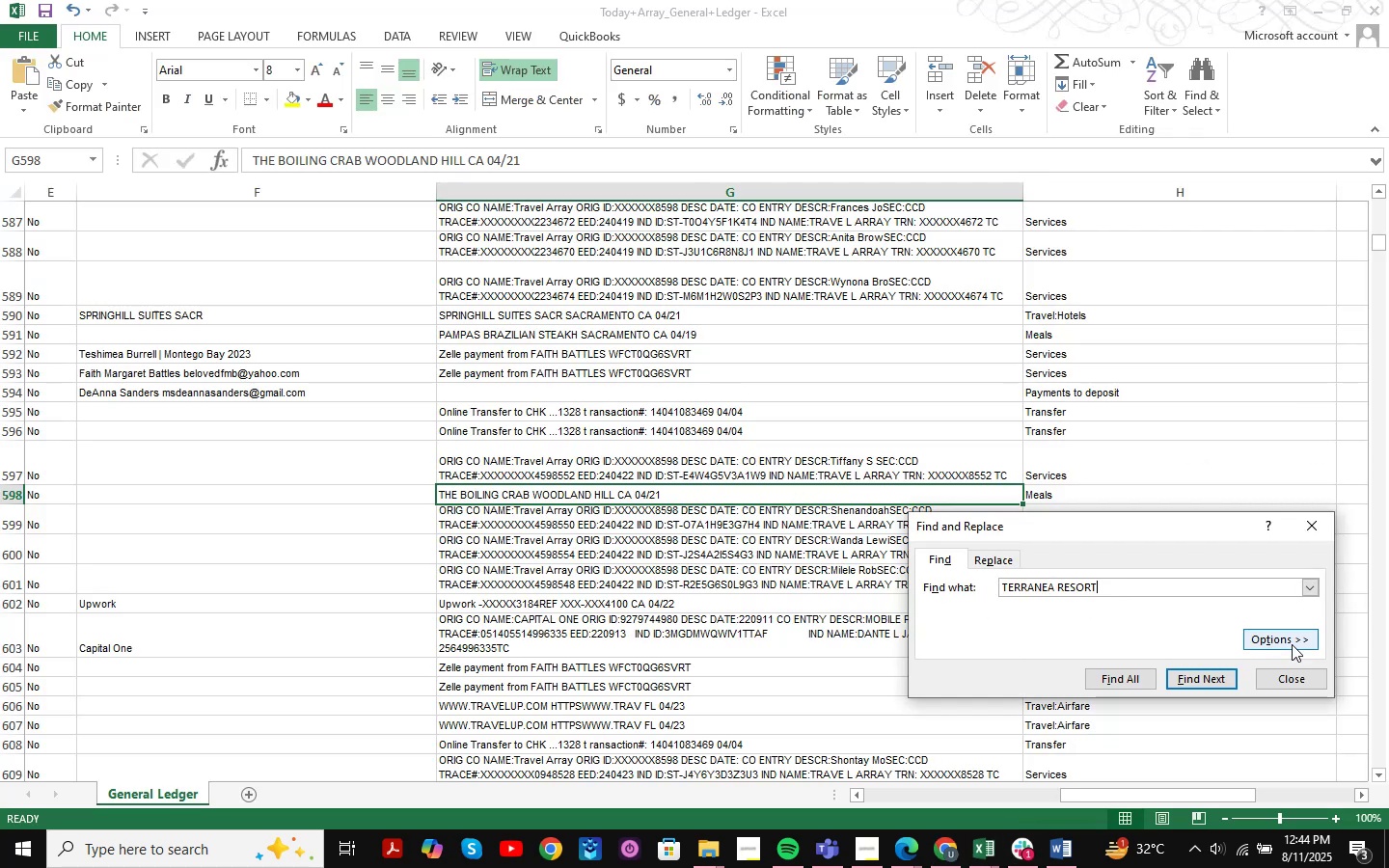 
key(NumpadEnter)
 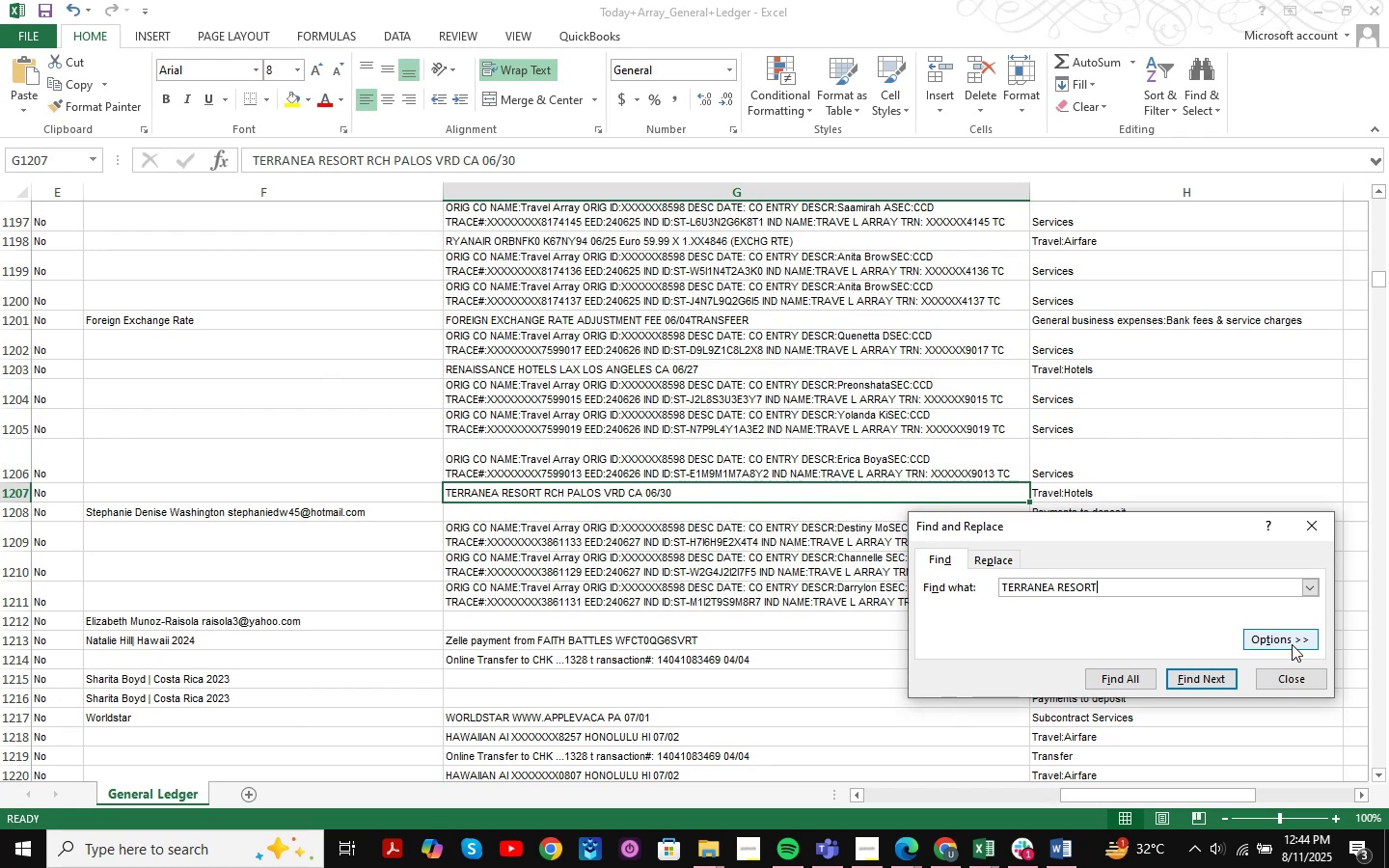 
key(NumpadEnter)
 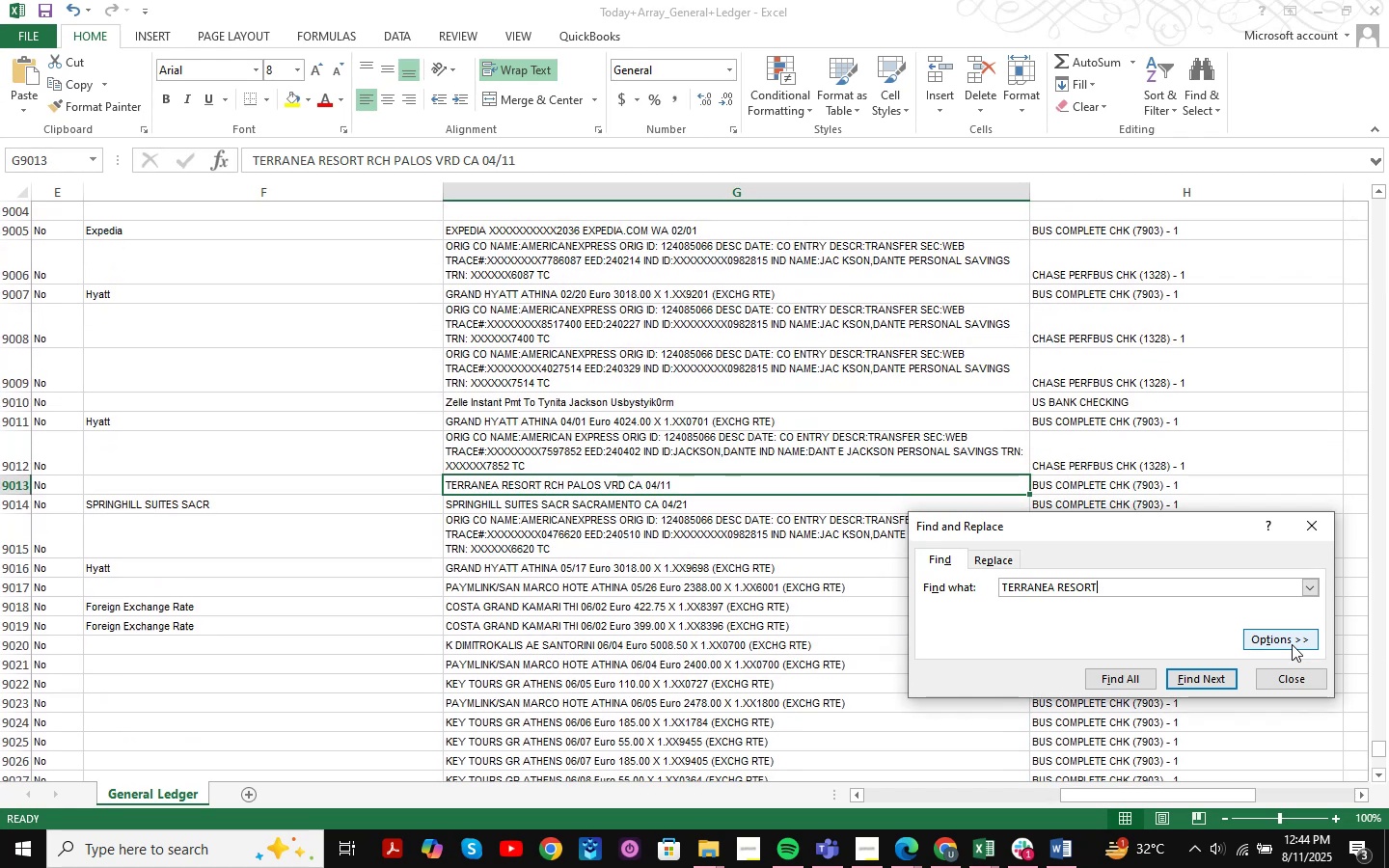 
key(NumpadEnter)
 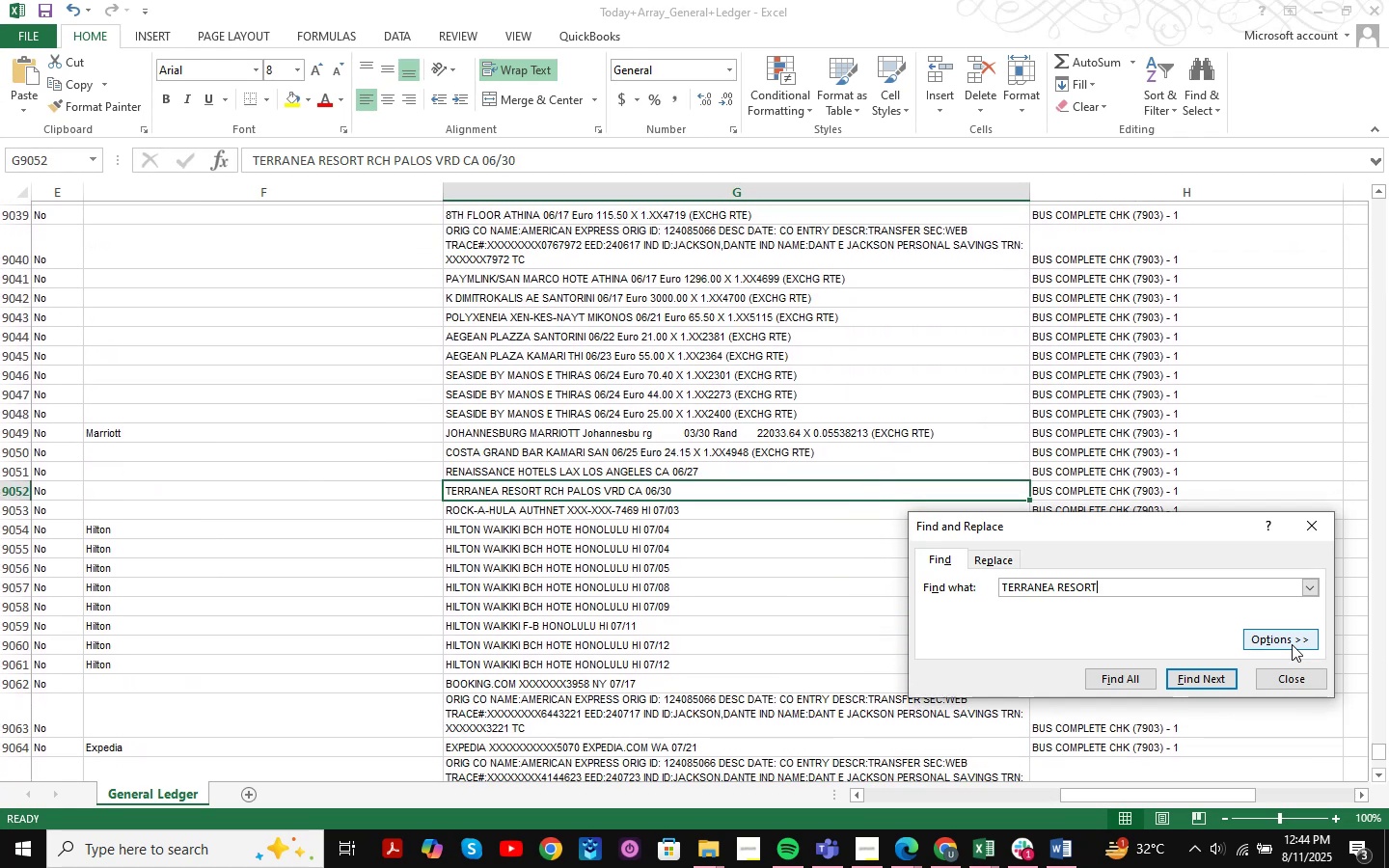 
key(NumpadEnter)
 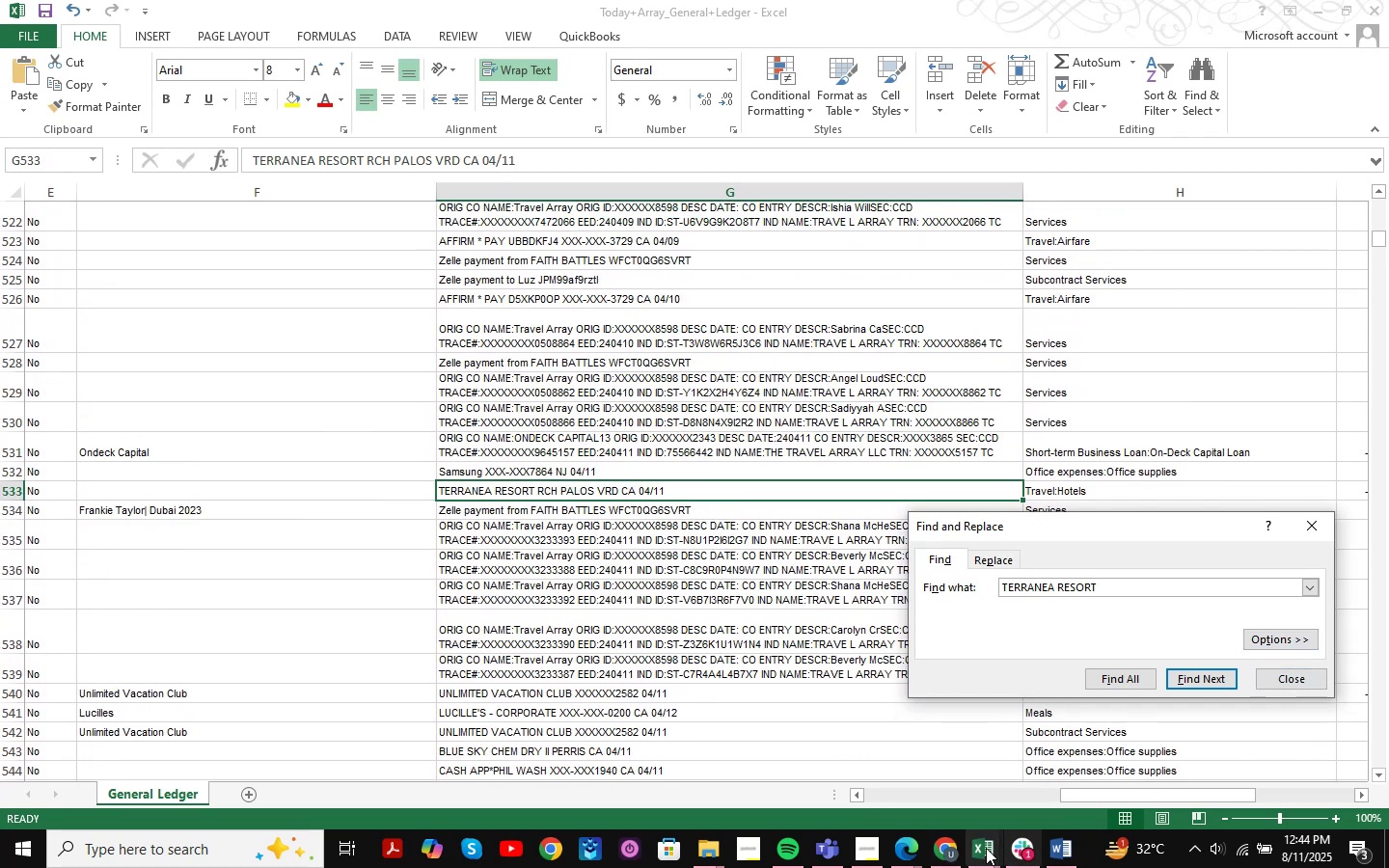 
left_click([956, 845])
 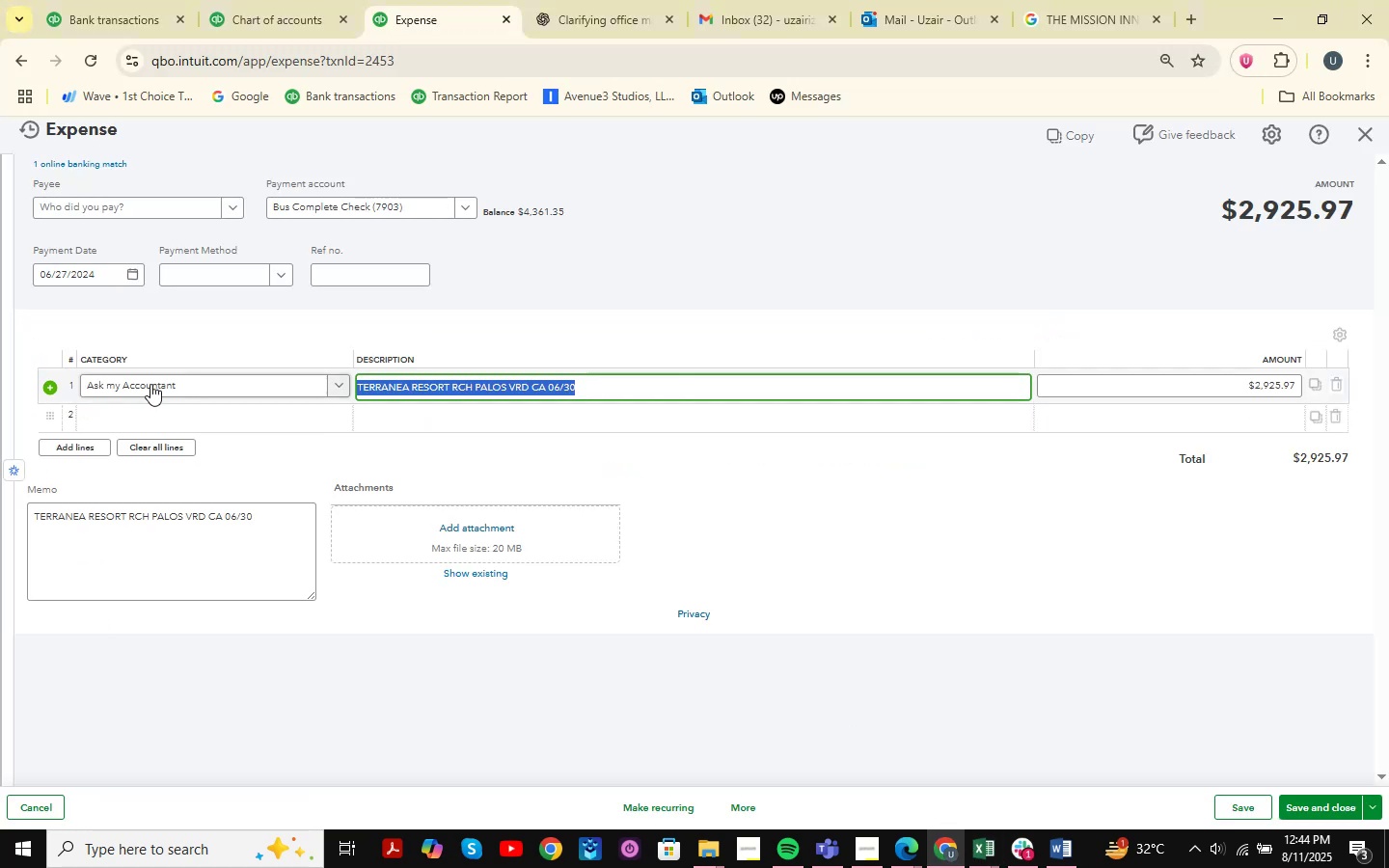 
left_click([137, 378])
 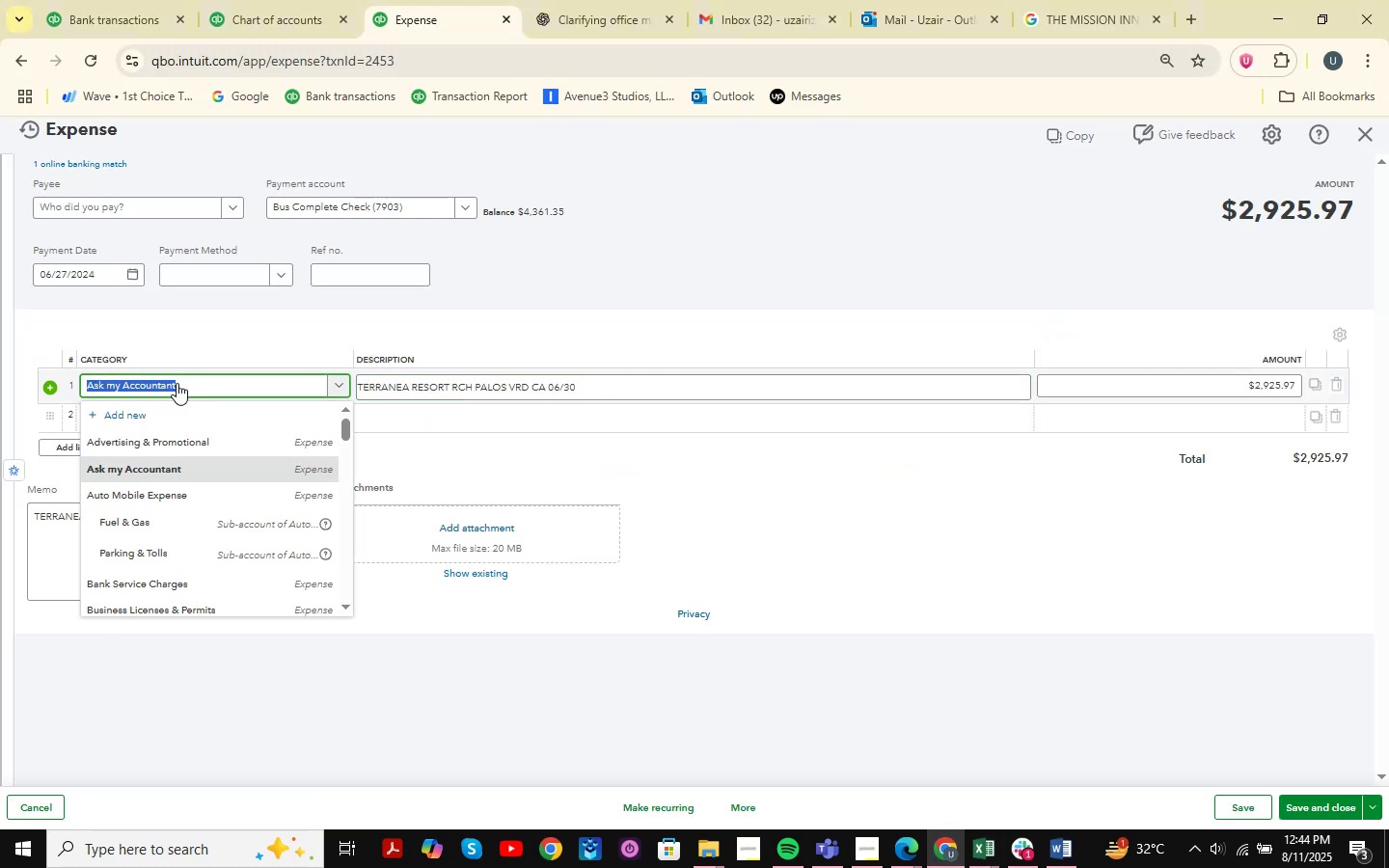 
type(travel )
 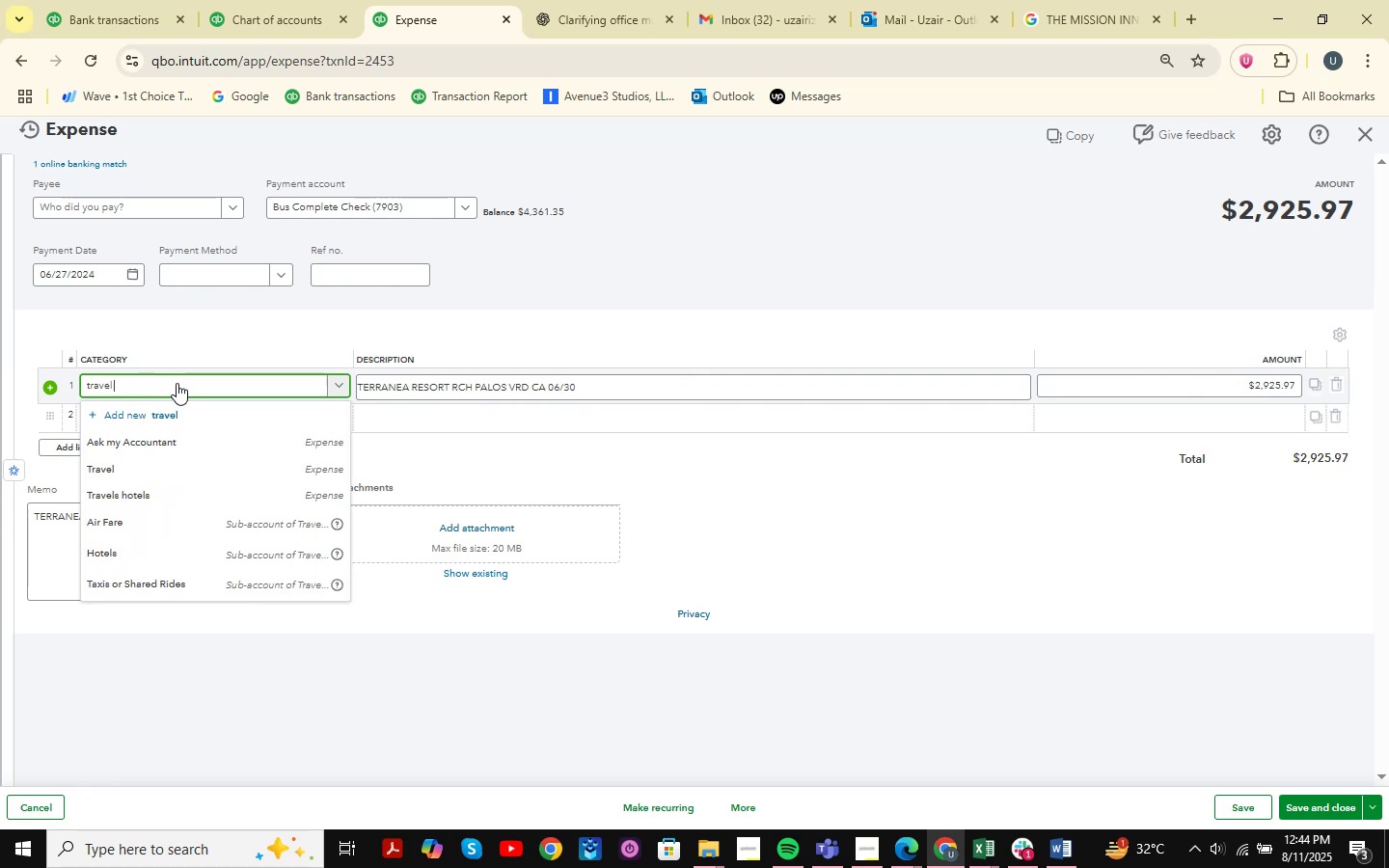 
key(ArrowDown)
 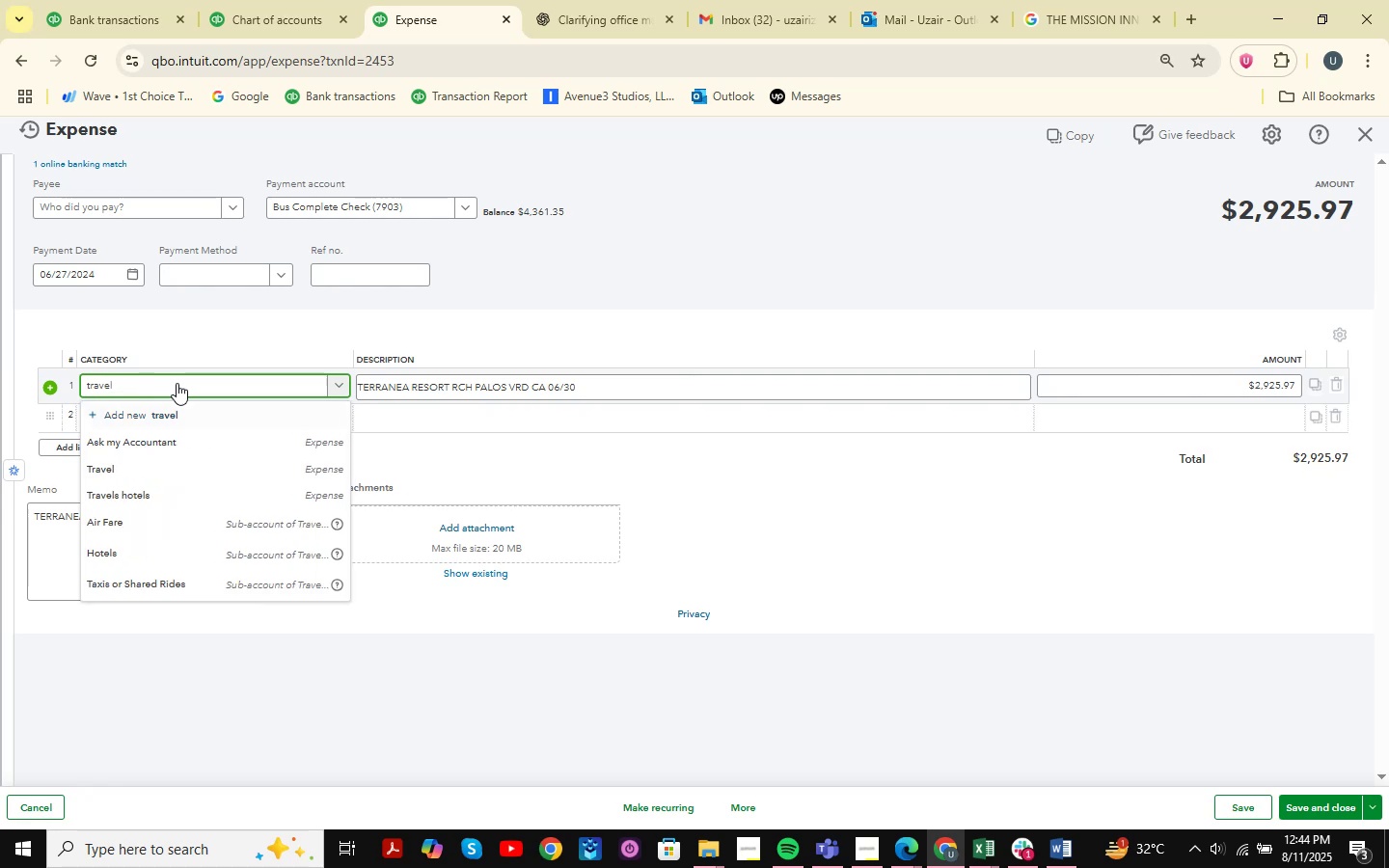 
key(ArrowDown)
 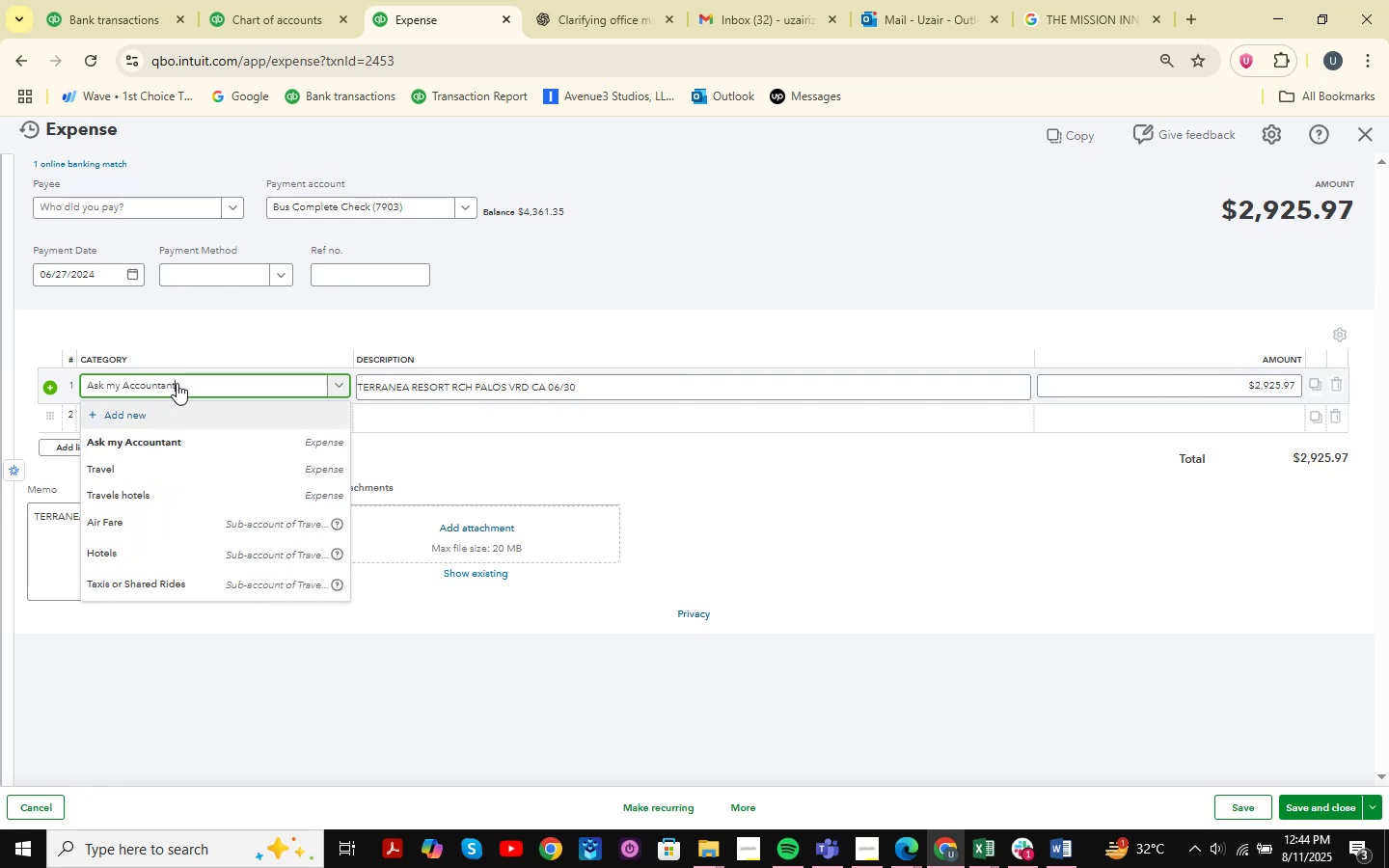 
key(ArrowDown)
 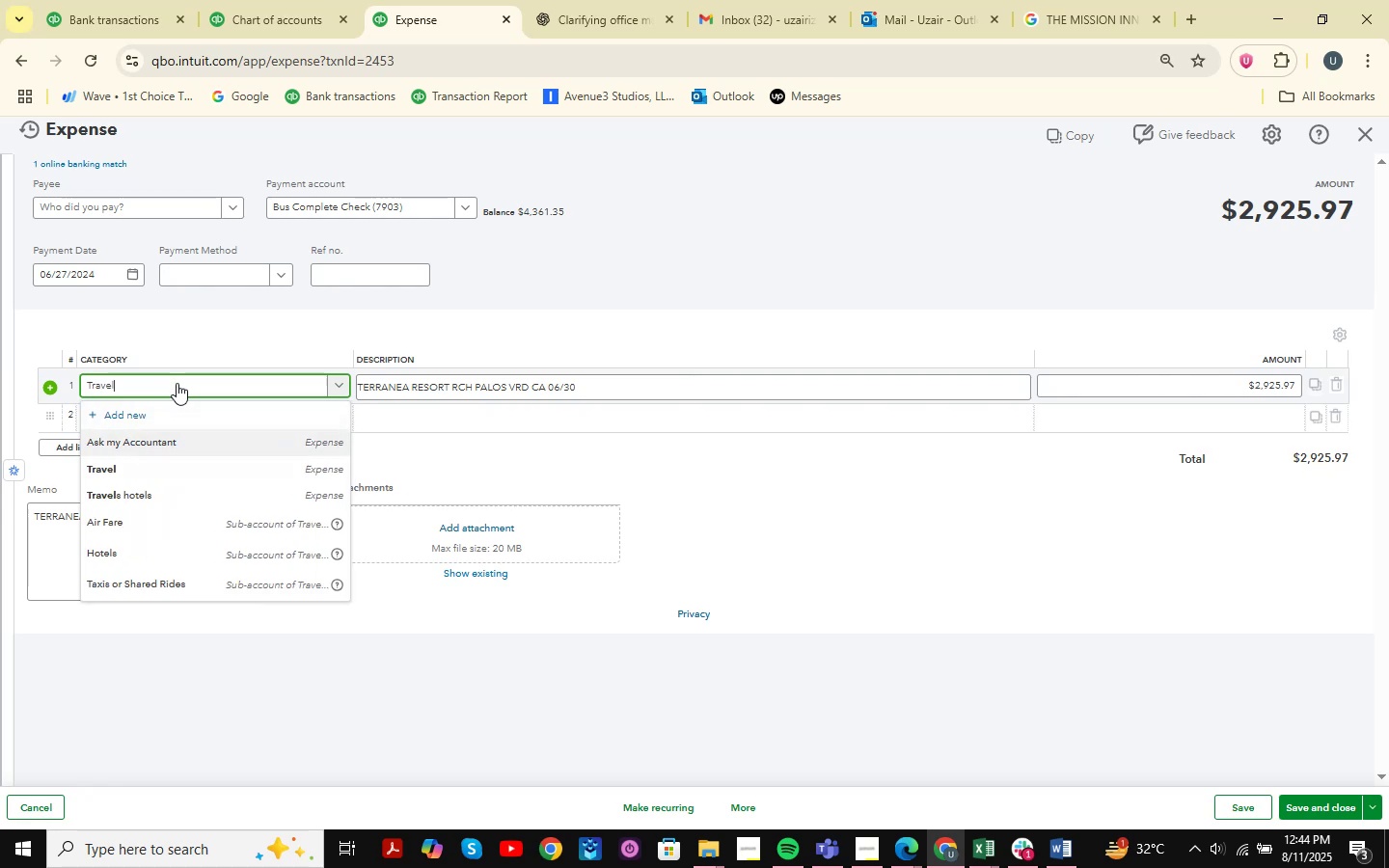 
key(ArrowDown)
 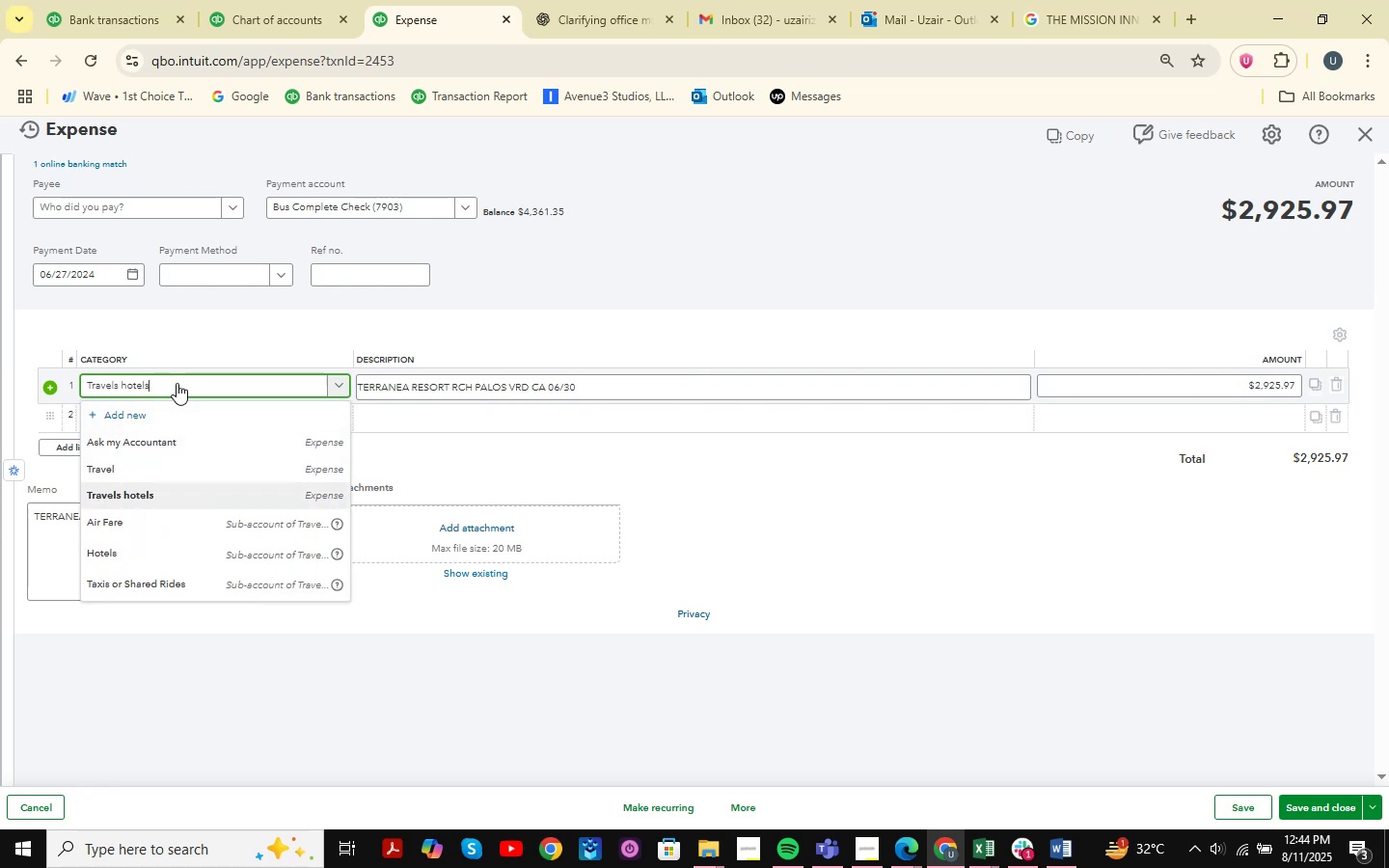 
key(ArrowDown)
 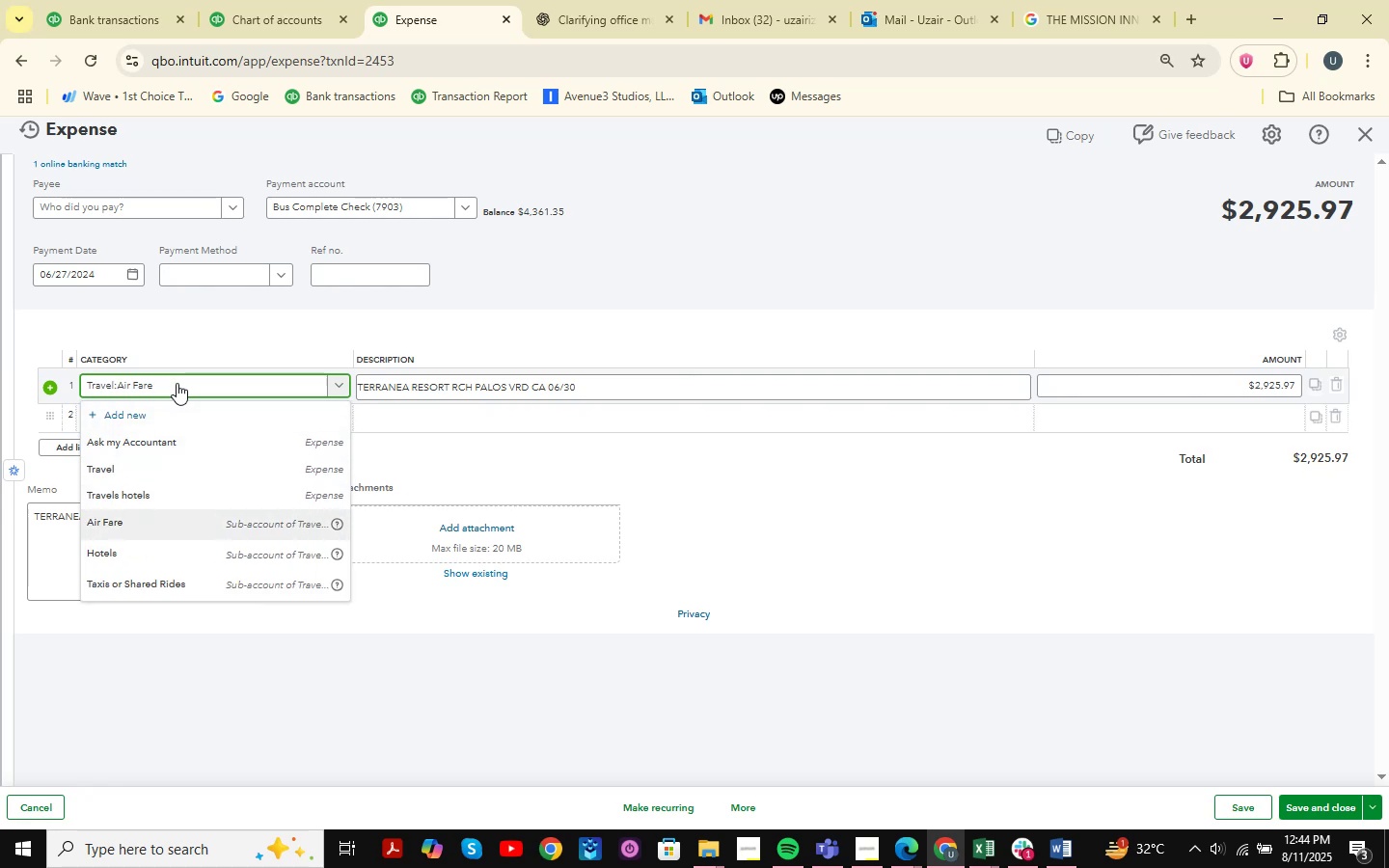 
key(ArrowDown)
 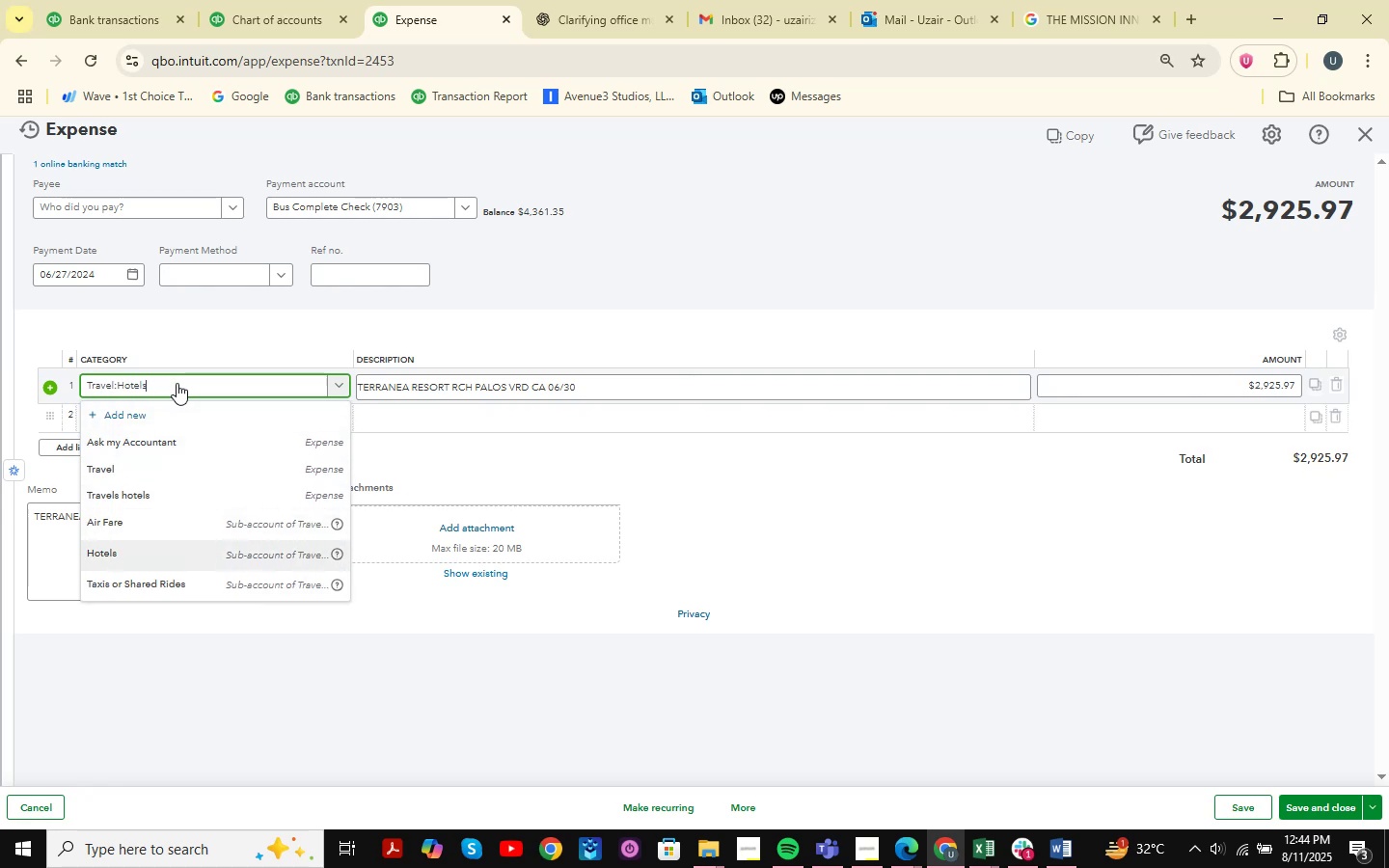 
key(Enter)
 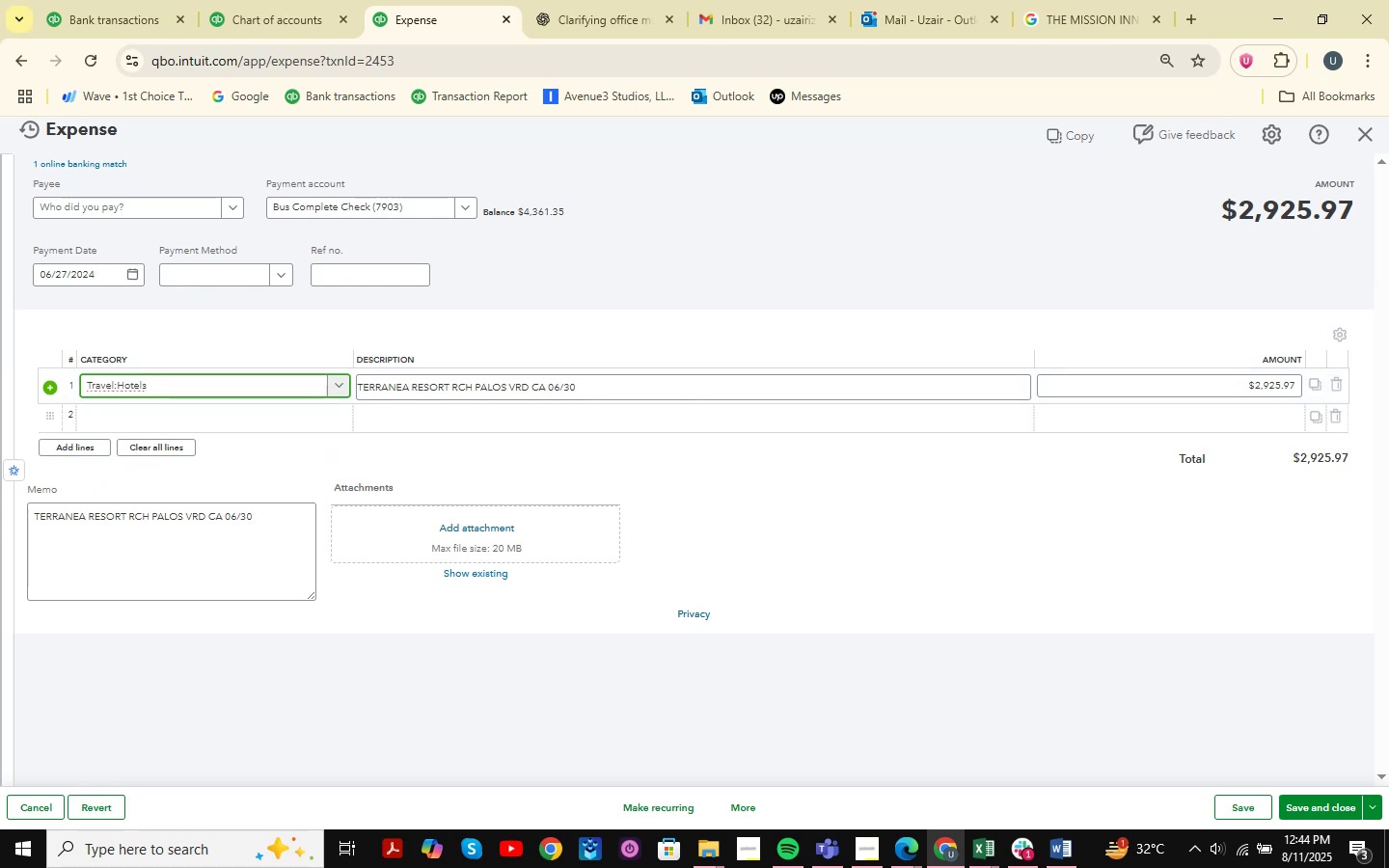 
left_click([1331, 799])
 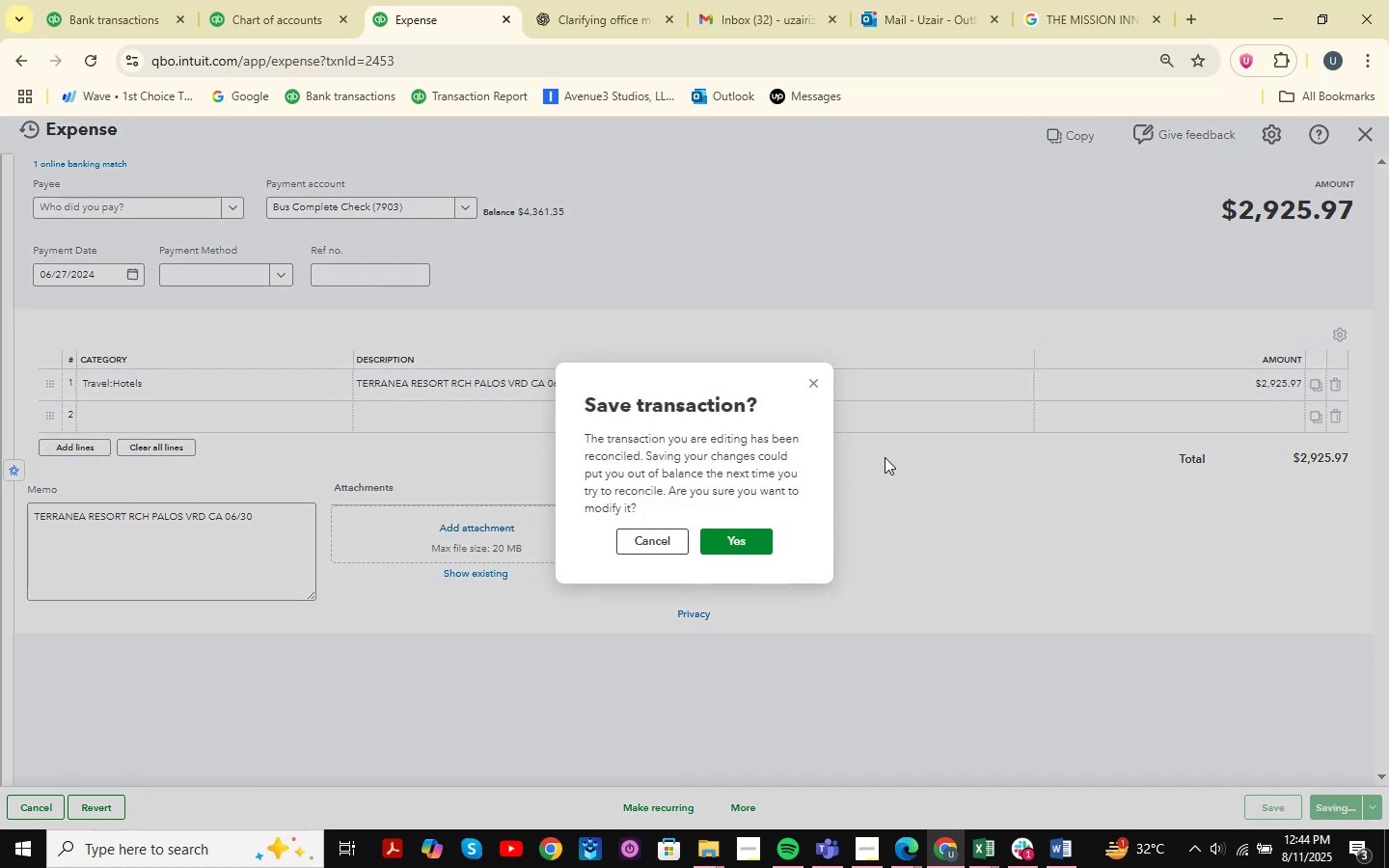 
left_click([735, 546])
 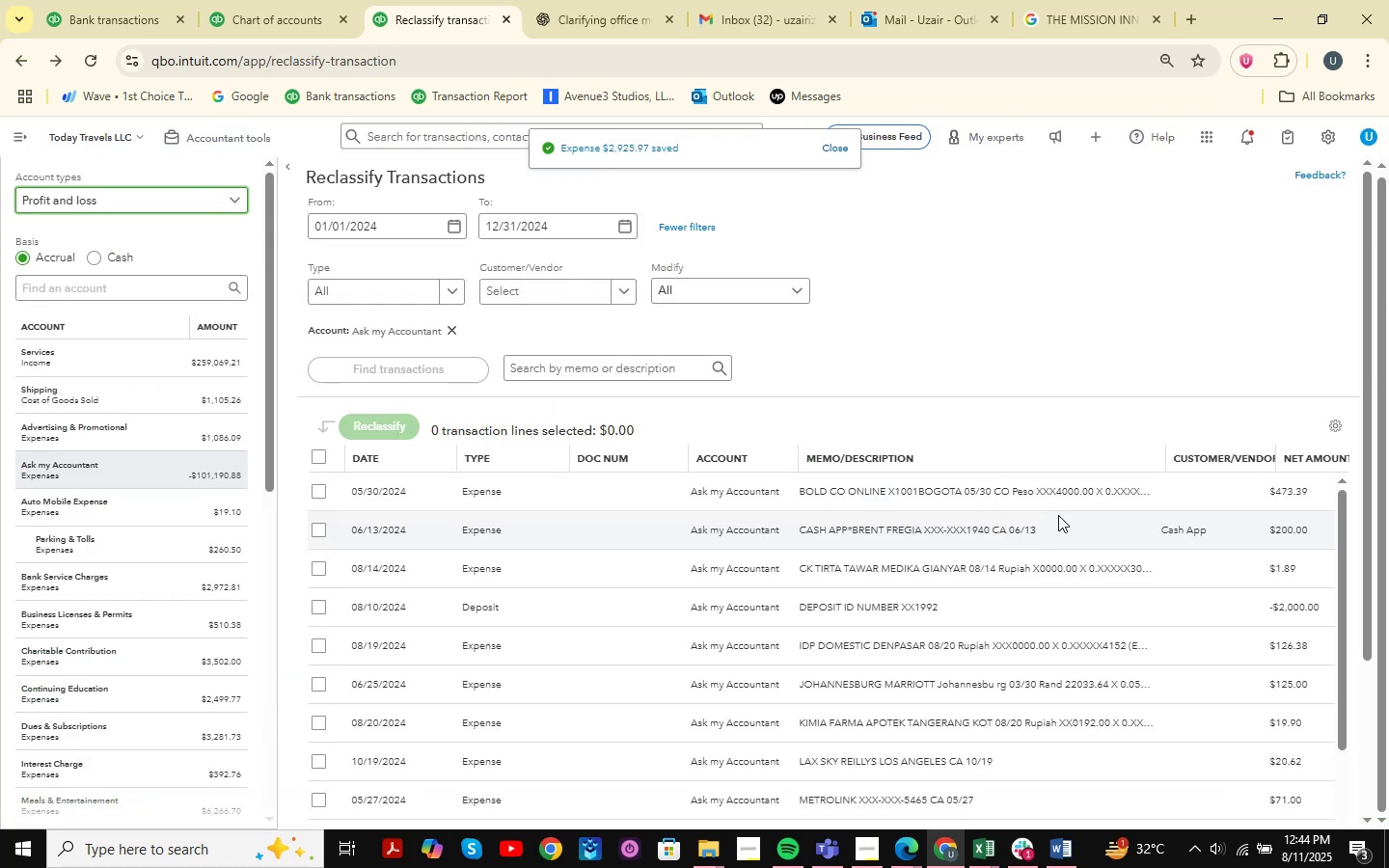 
scroll: coordinate [1064, 371], scroll_direction: down, amount: 19.0
 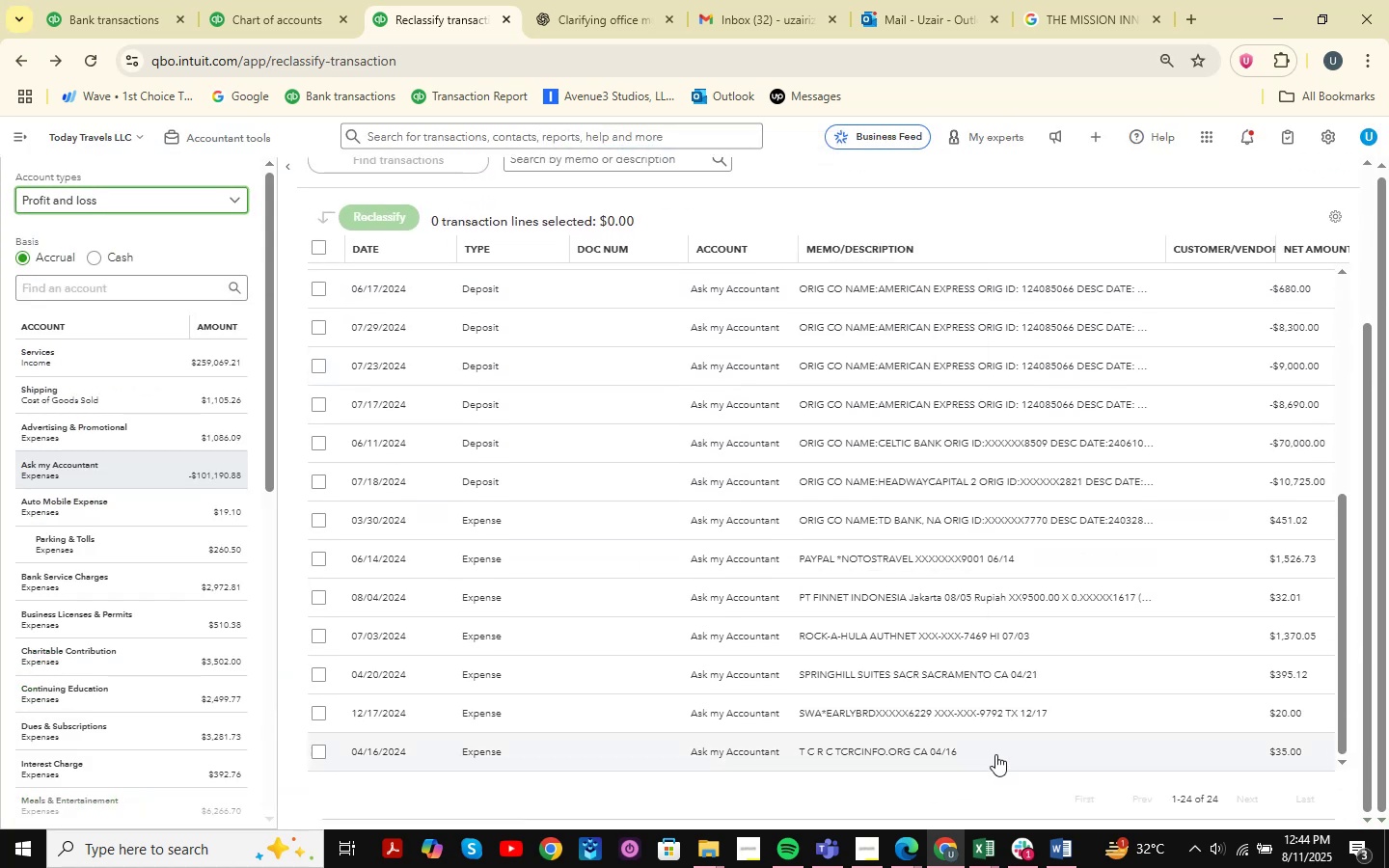 
left_click([995, 753])
 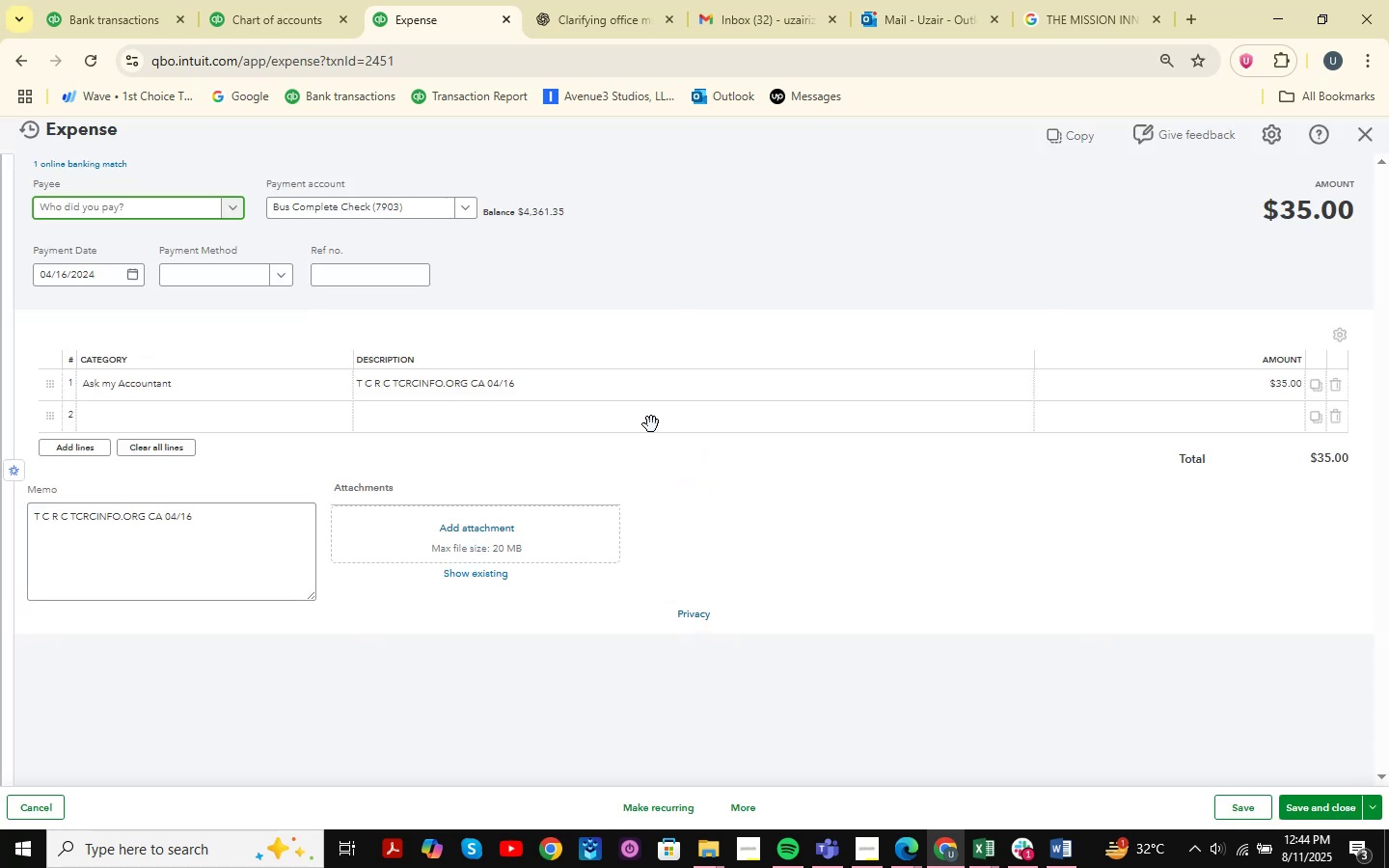 
left_click([450, 386])
 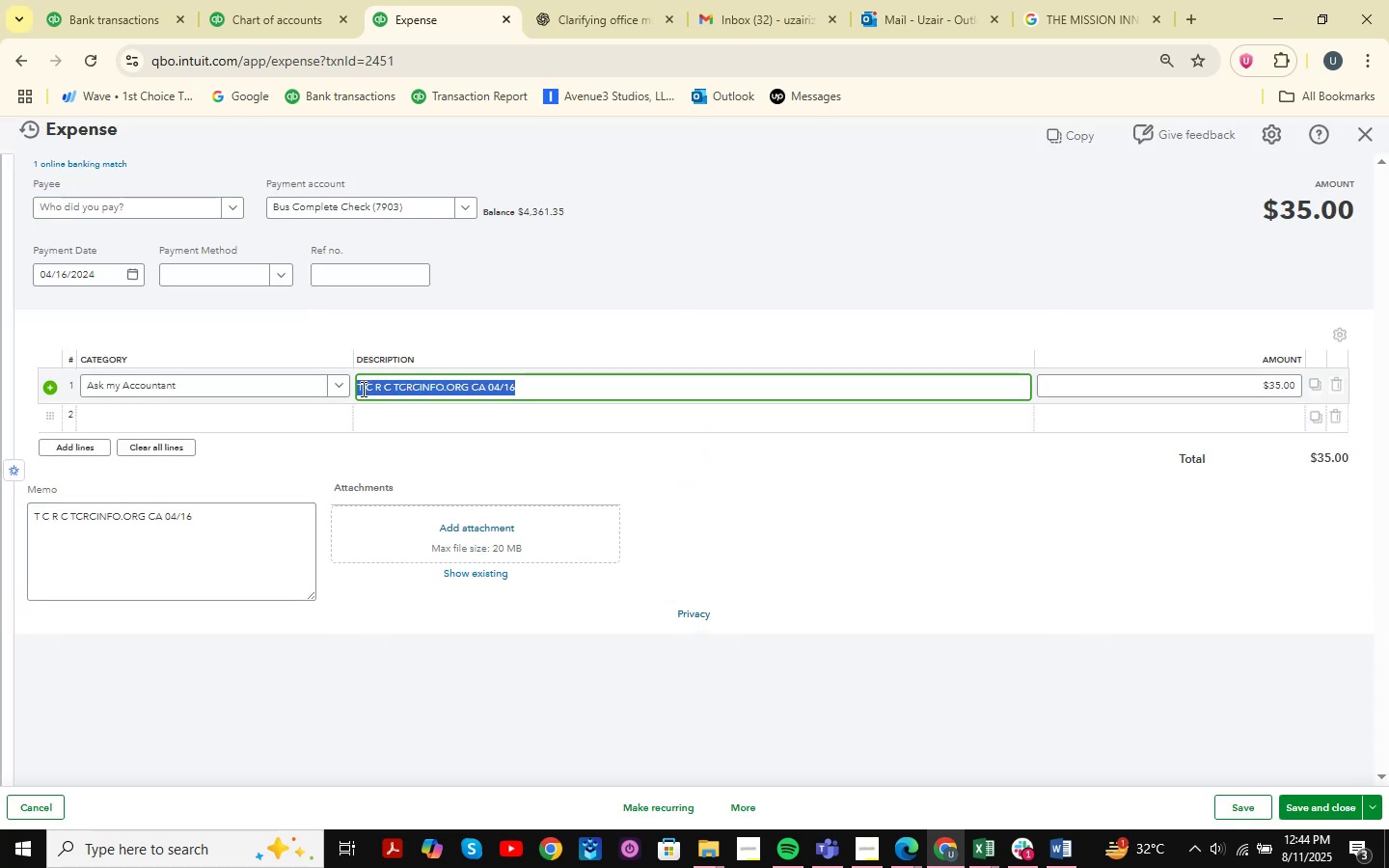 
left_click([358, 392])
 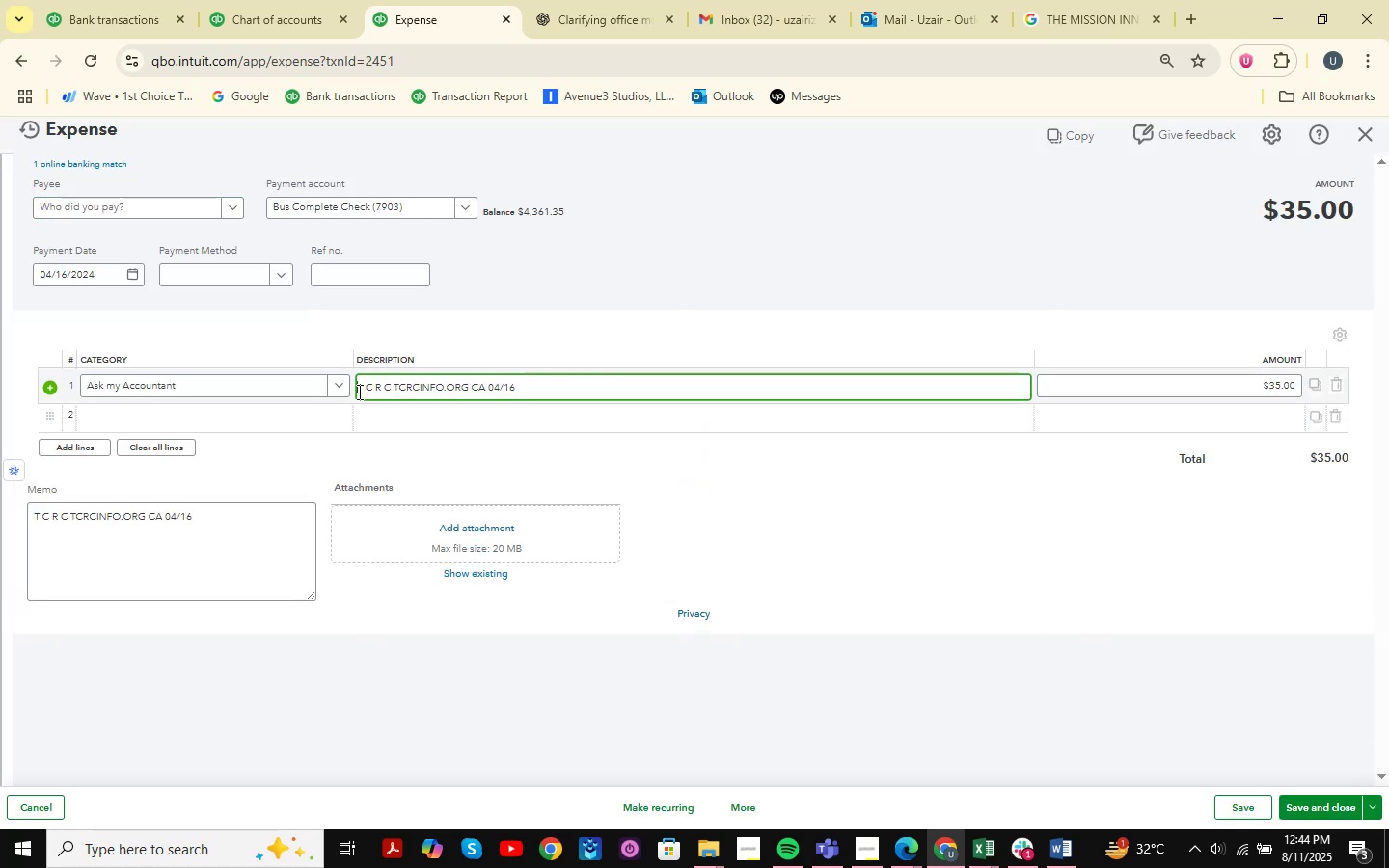 
left_click_drag(start_coordinate=[358, 392], to_coordinate=[430, 392])
 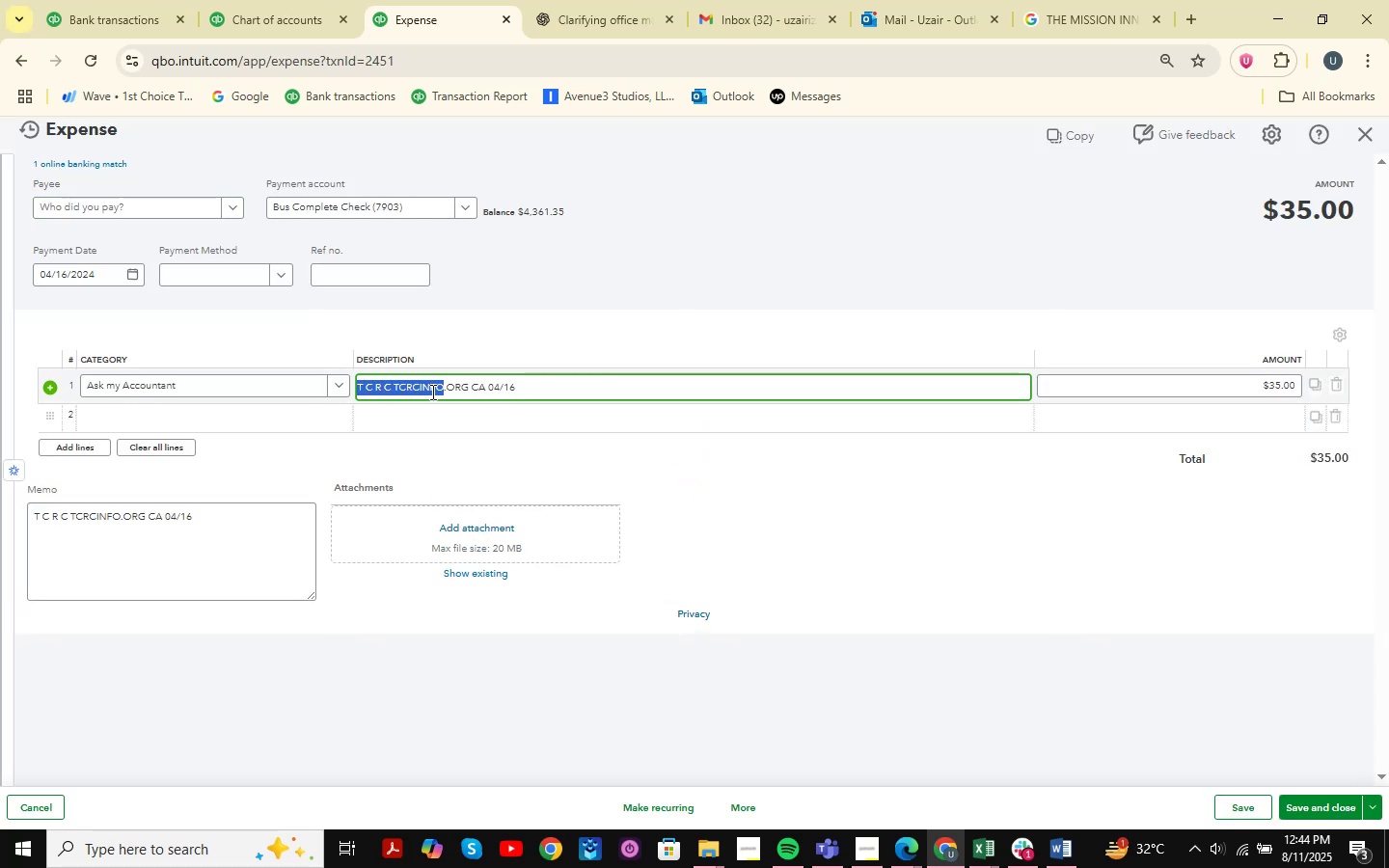 
key(Control+C)
 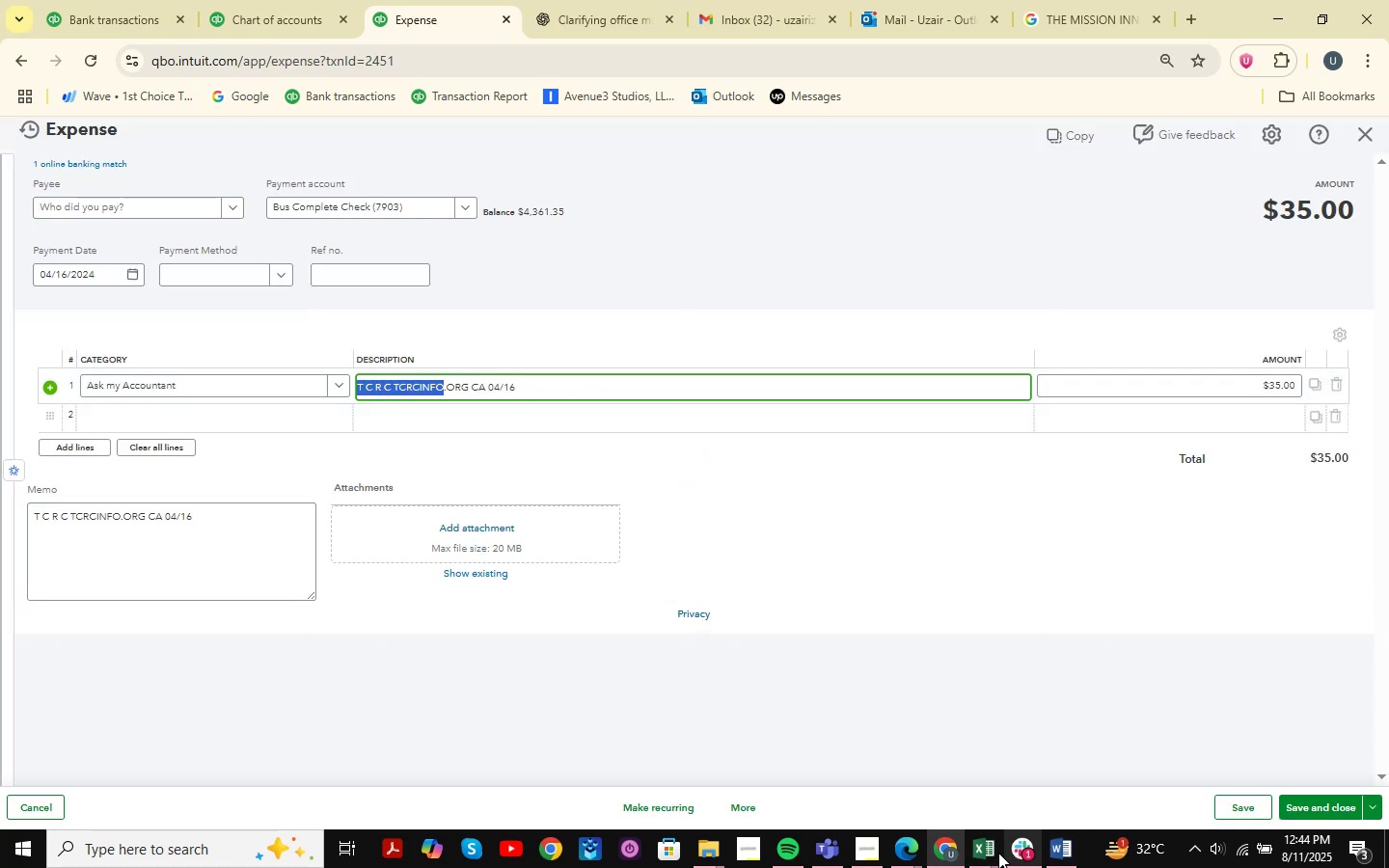 
double_click([1173, 753])
 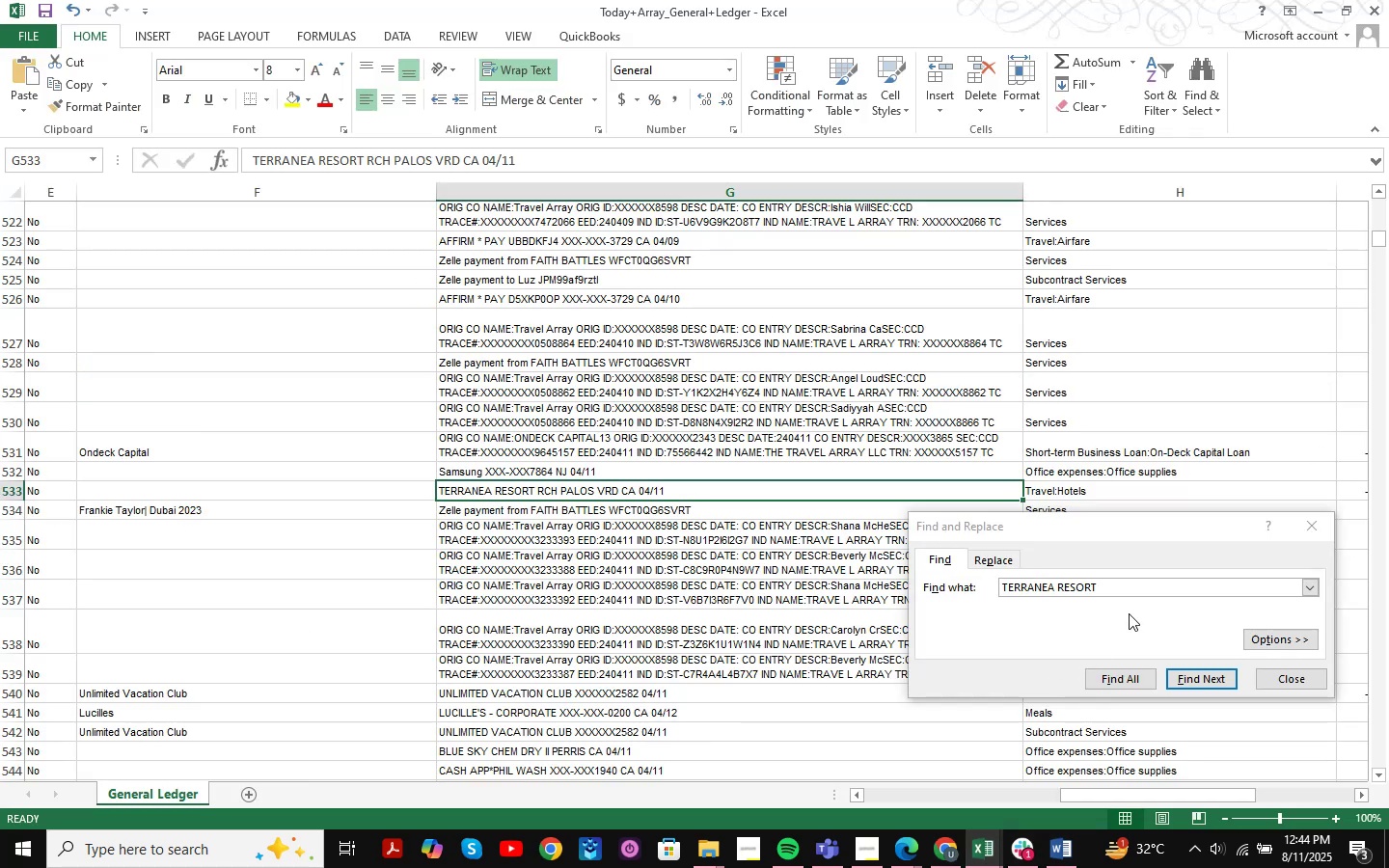 
left_click_drag(start_coordinate=[1148, 591], to_coordinate=[963, 590])
 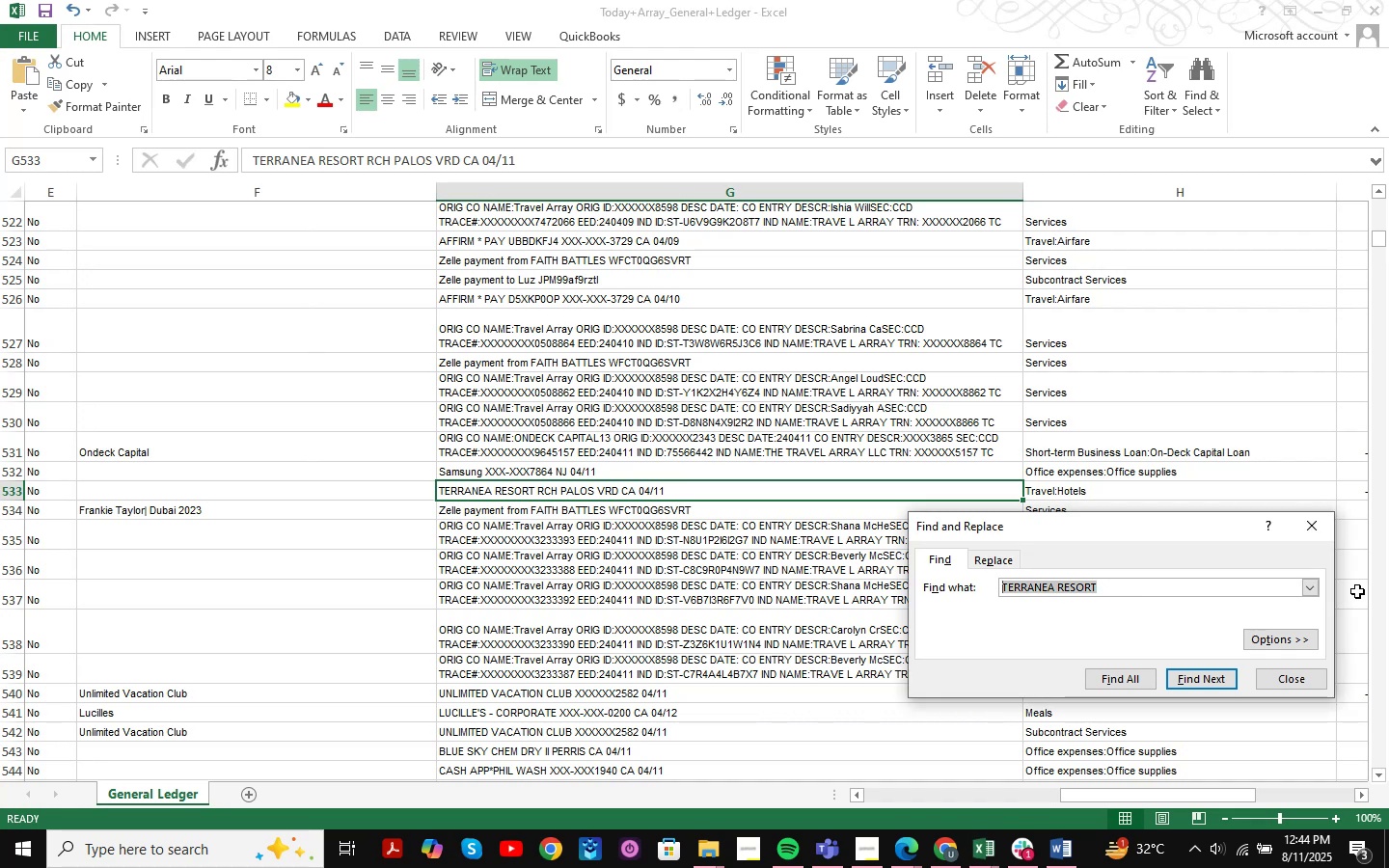 
key(Control+V)
 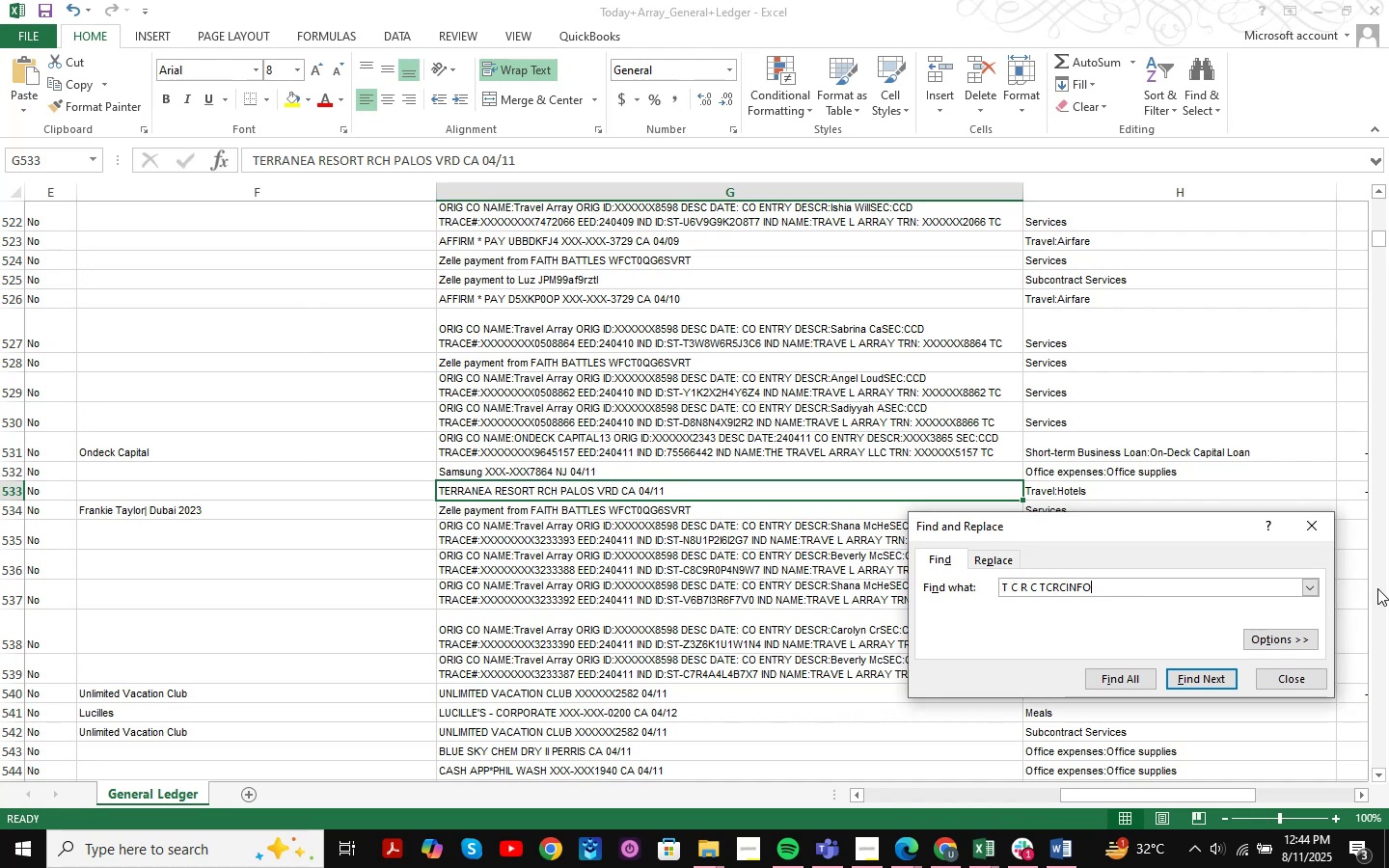 
key(NumpadEnter)
 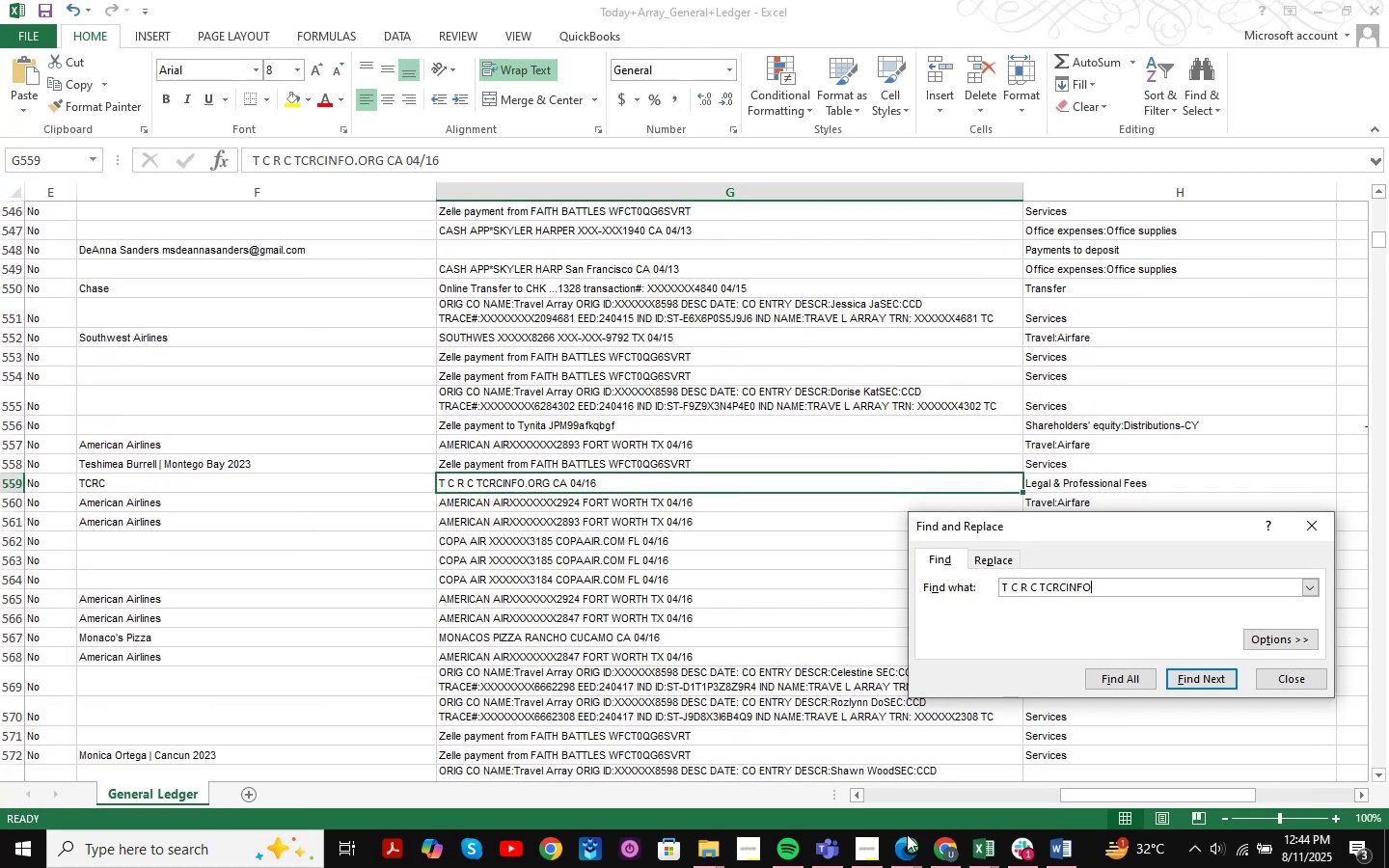 
left_click([938, 853])
 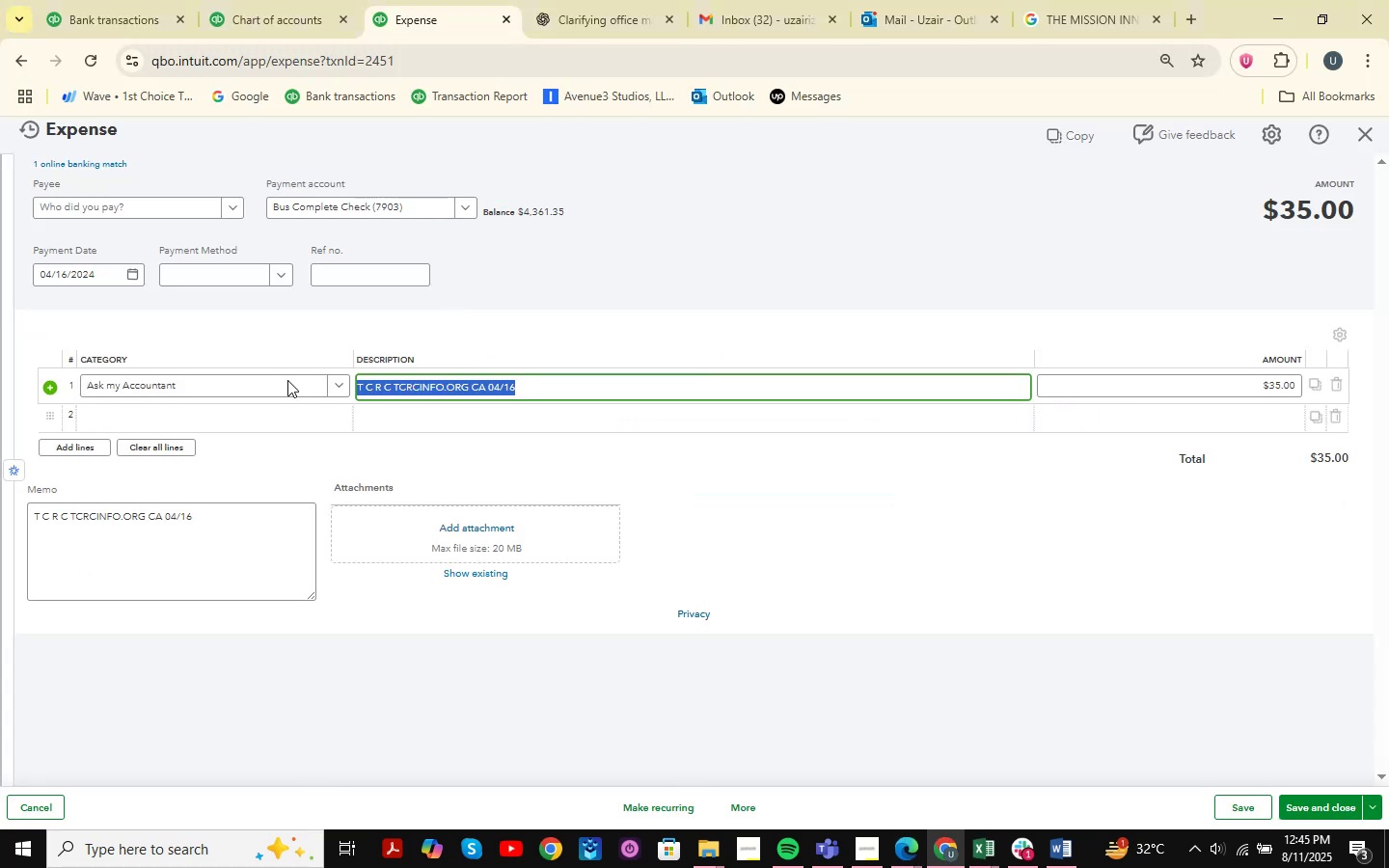 
left_click([211, 381])
 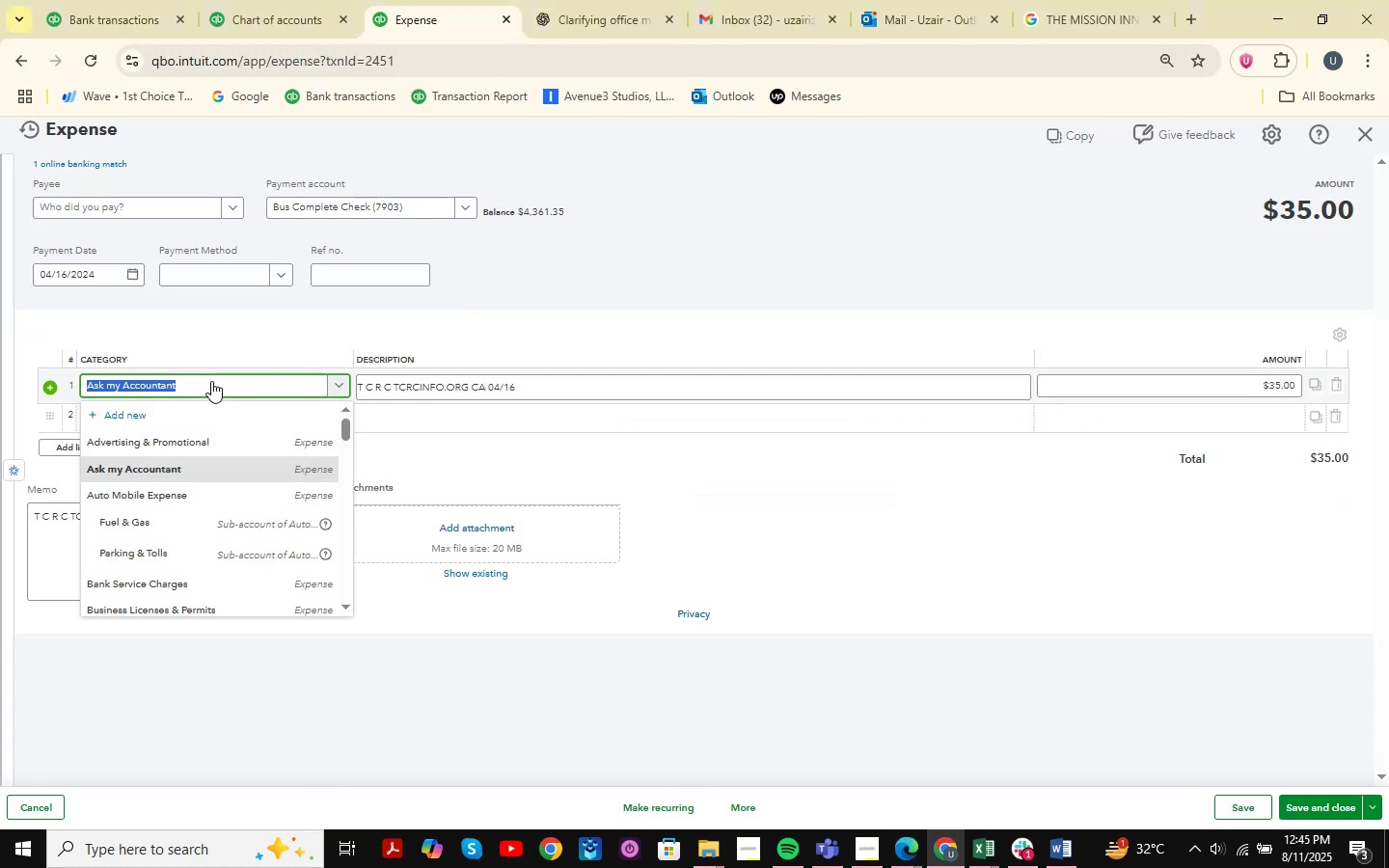 
type(legal )
 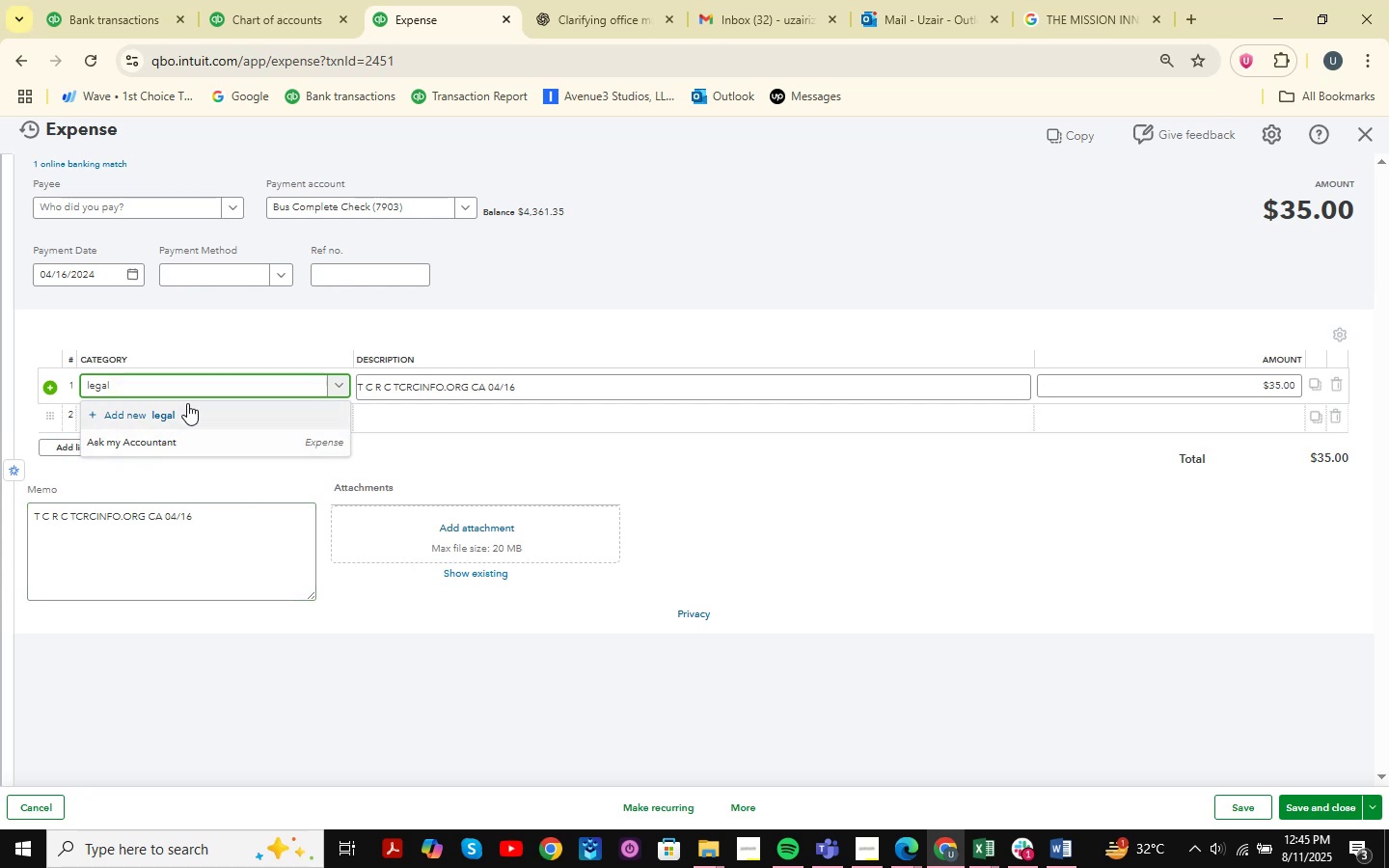 
key(Backspace)
key(Backspace)
key(Backspace)
key(Backspace)
key(Backspace)
key(Backspace)
key(Backspace)
type(profss)
key(Backspace)
key(Backspace)
type(esss)
key(Backspace)
 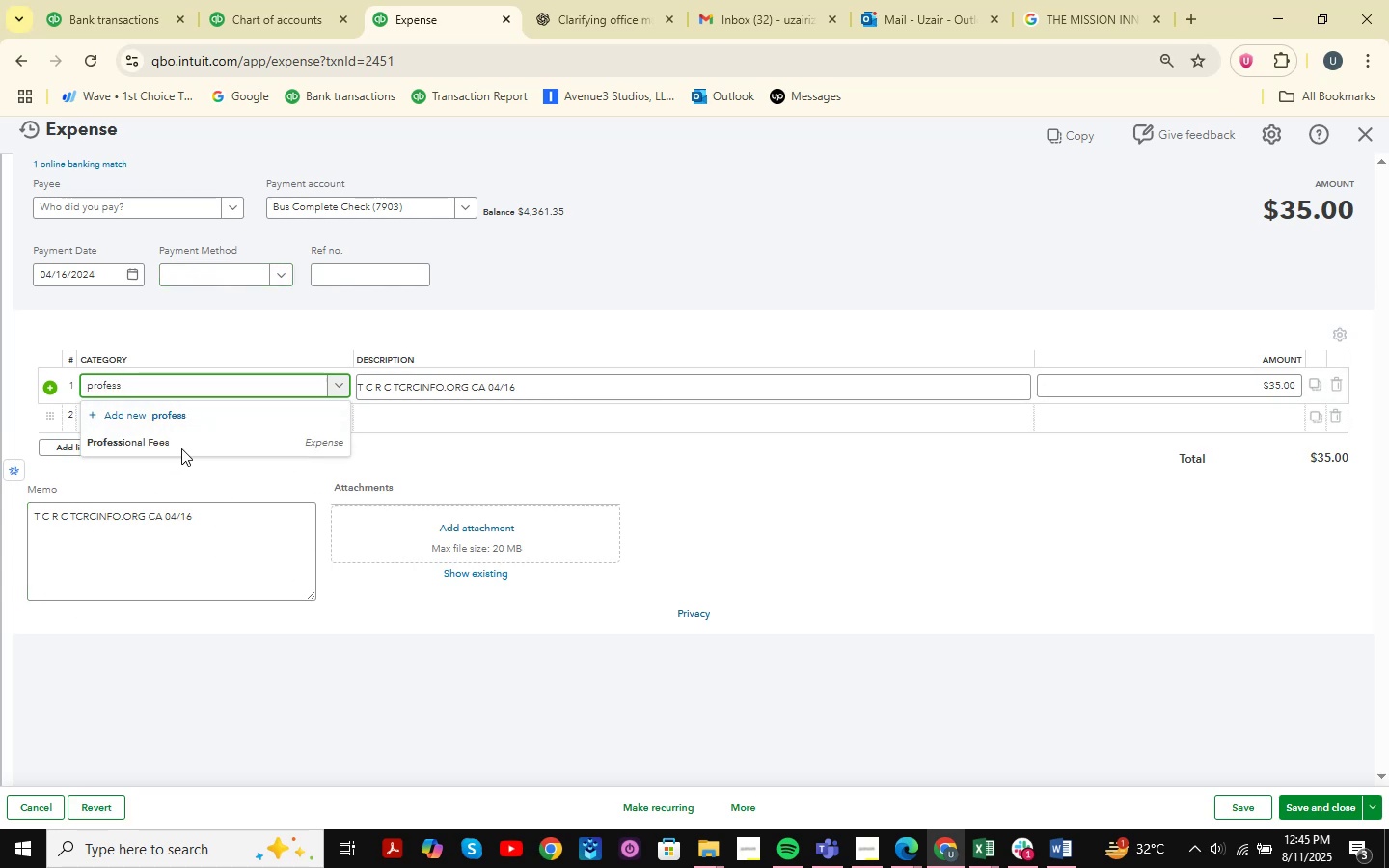 
left_click([185, 431])
 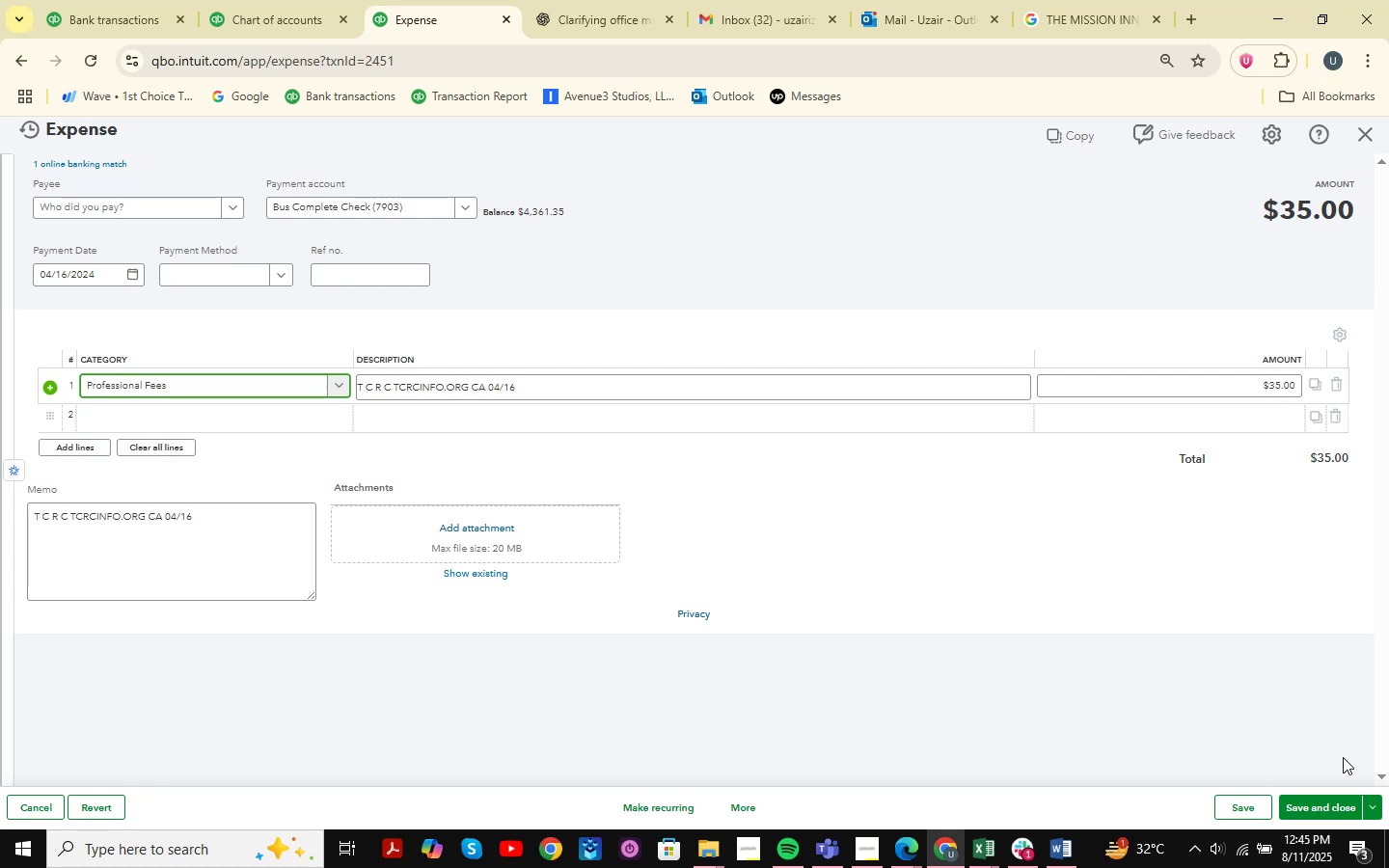 
left_click([1311, 811])
 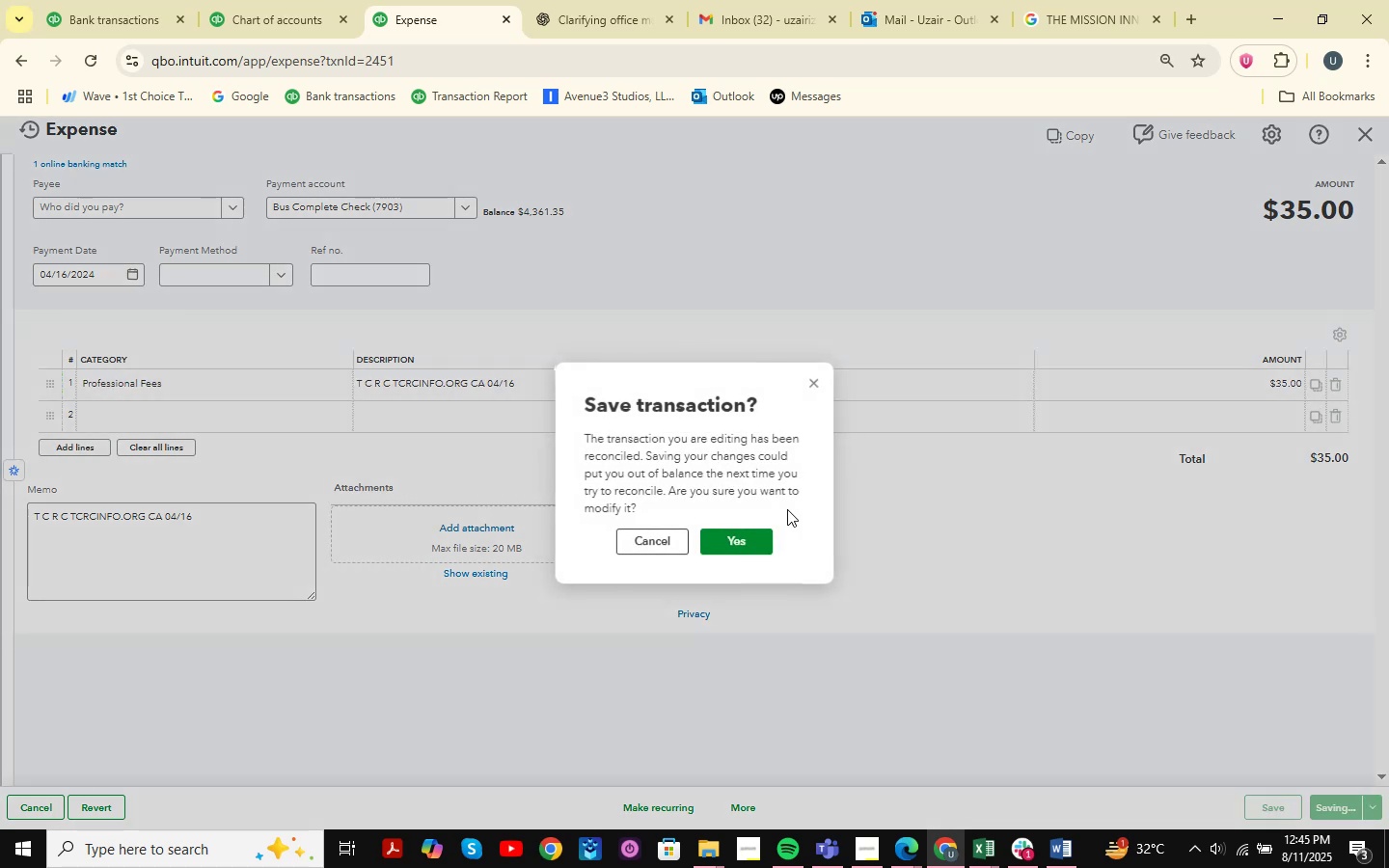 
left_click([769, 552])
 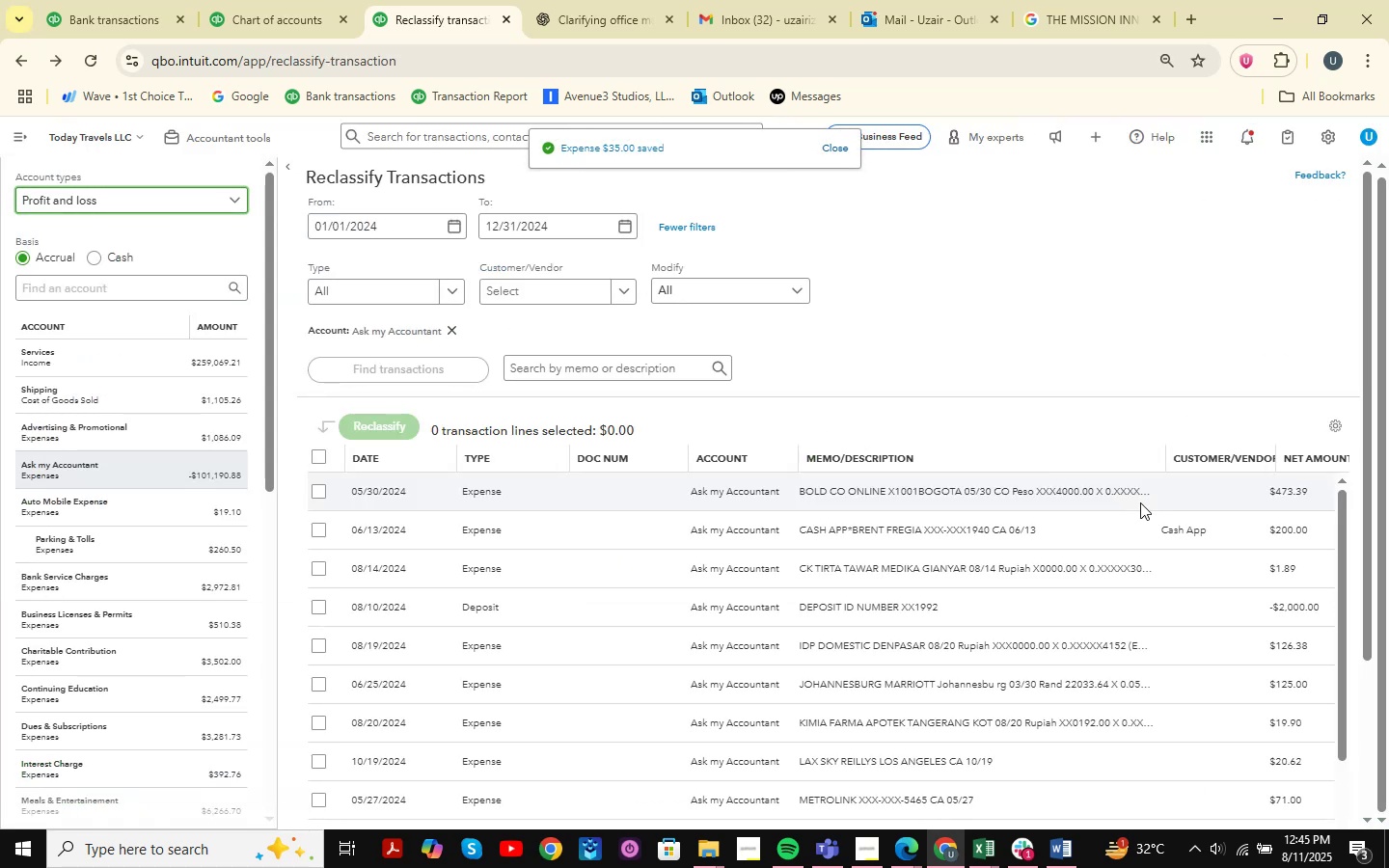 
wait(5.37)
 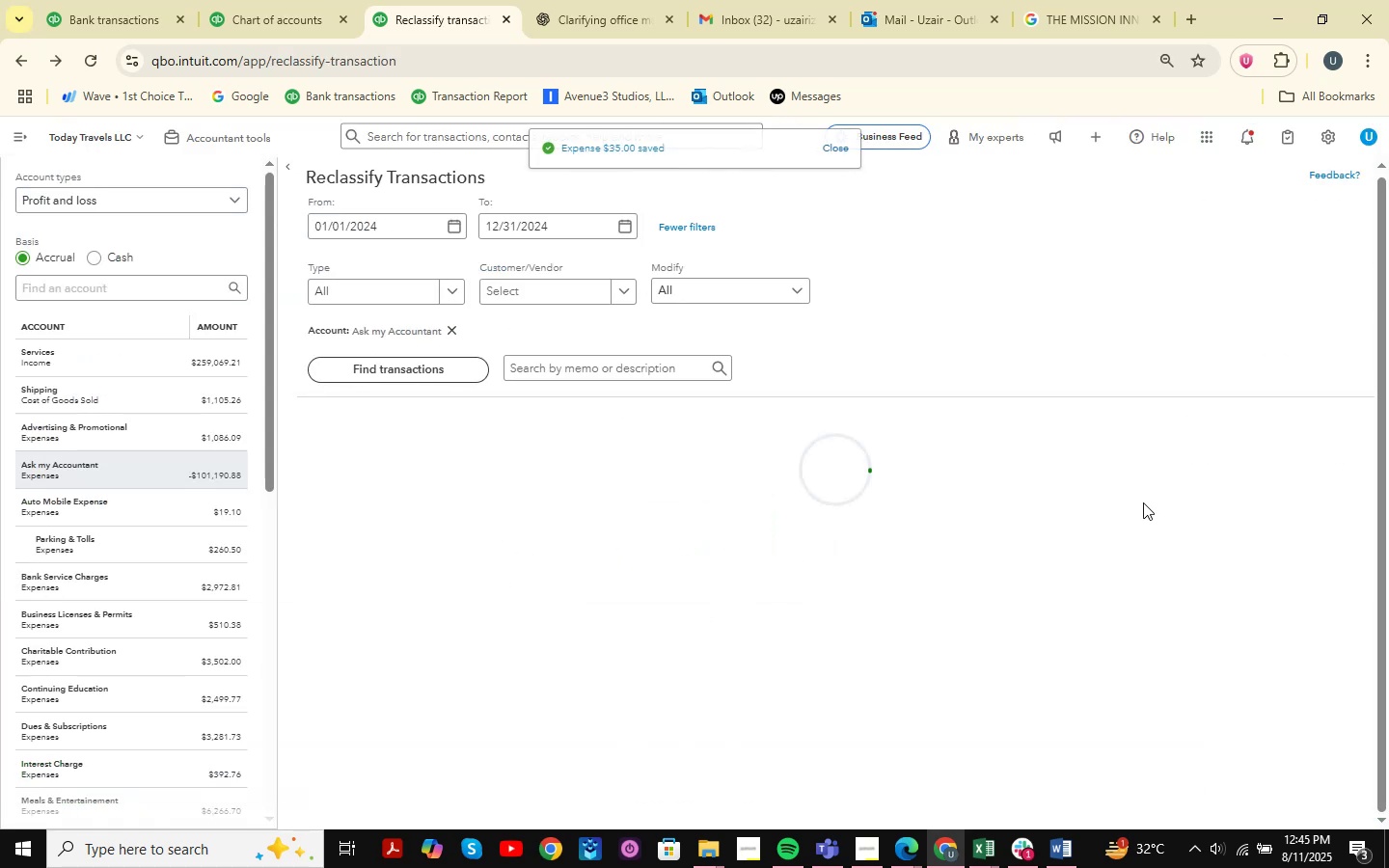 
scroll: coordinate [964, 572], scroll_direction: down, amount: 11.0
 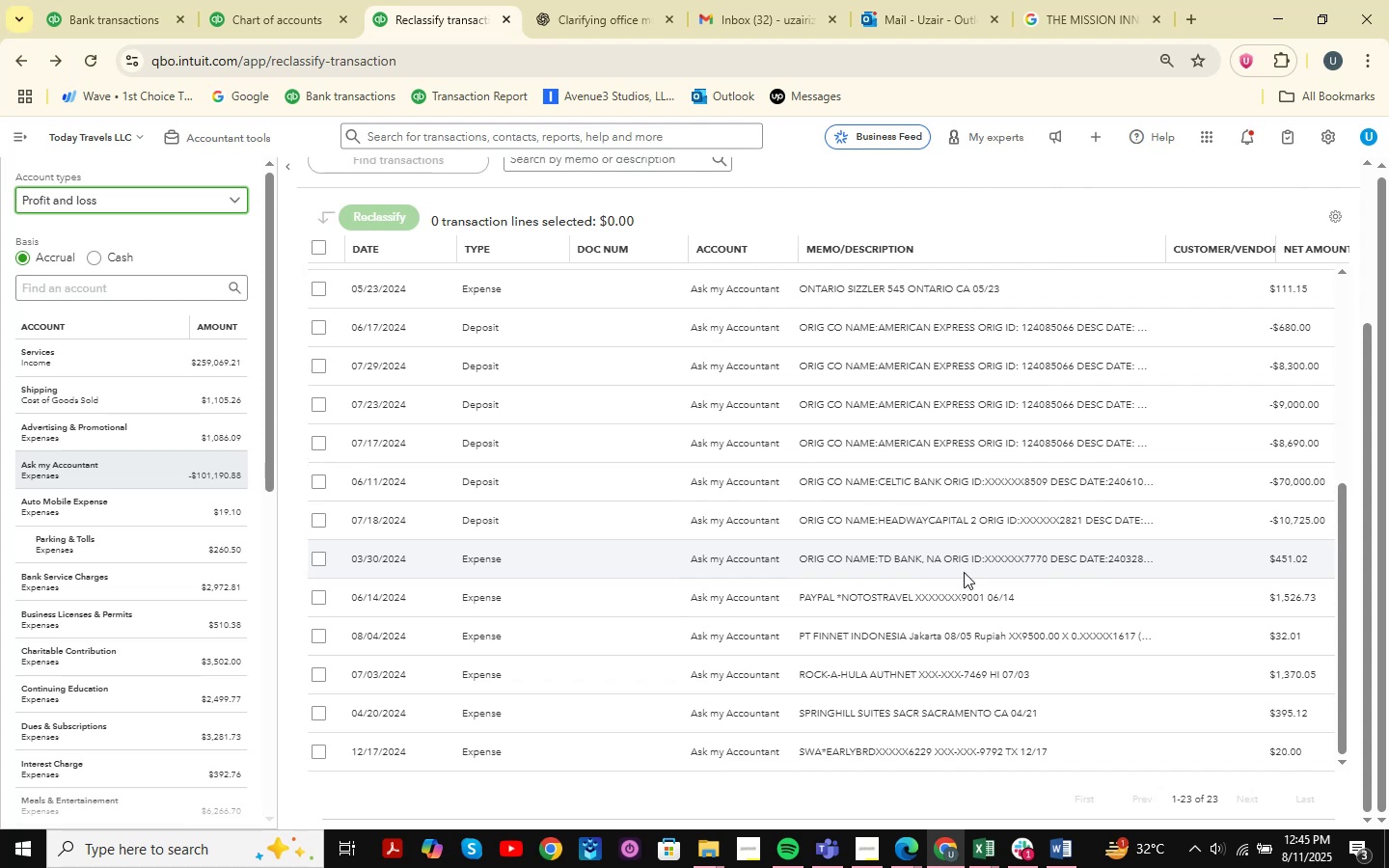 
wait(6.39)
 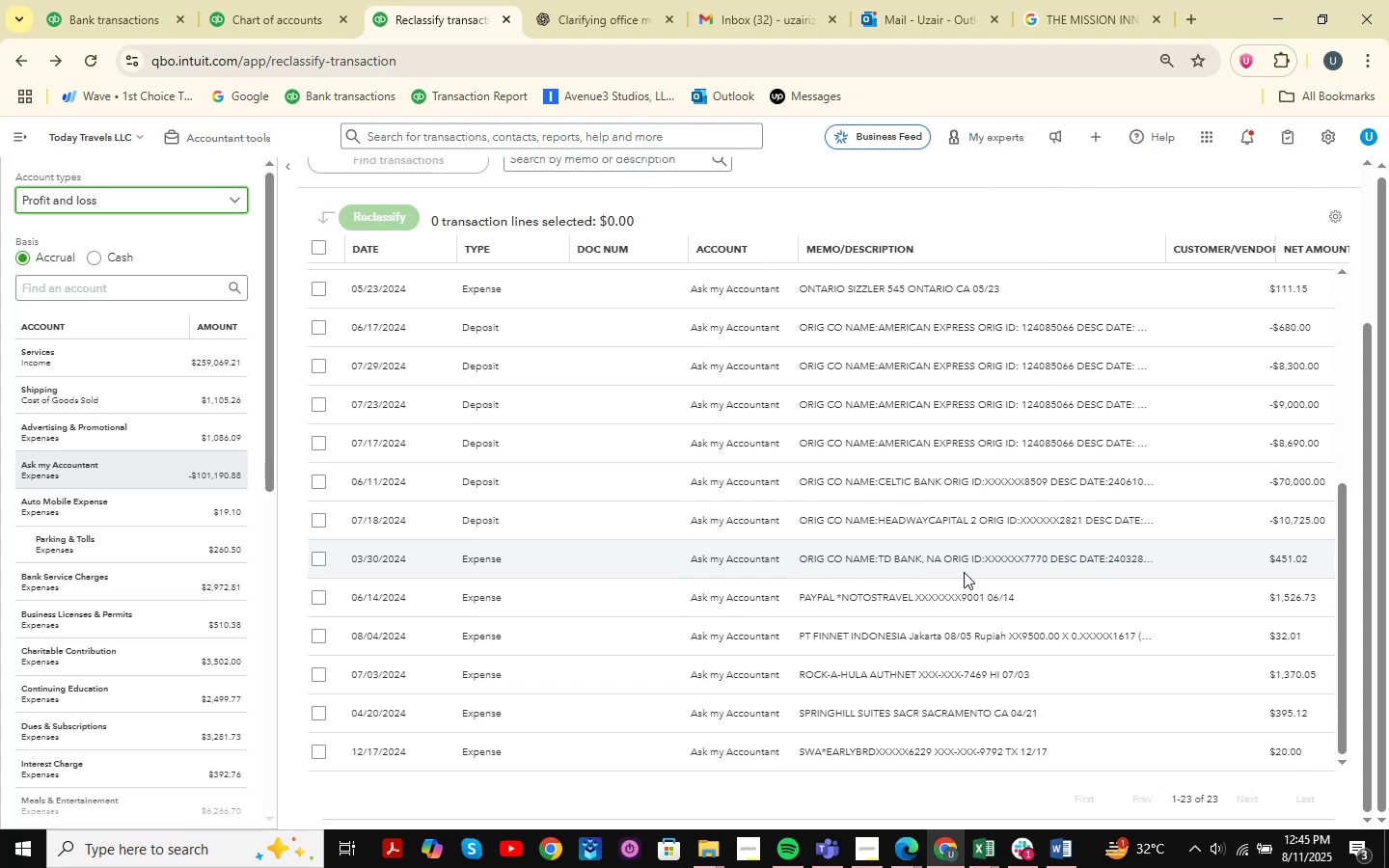 
scroll: coordinate [1033, 557], scroll_direction: up, amount: 10.0
 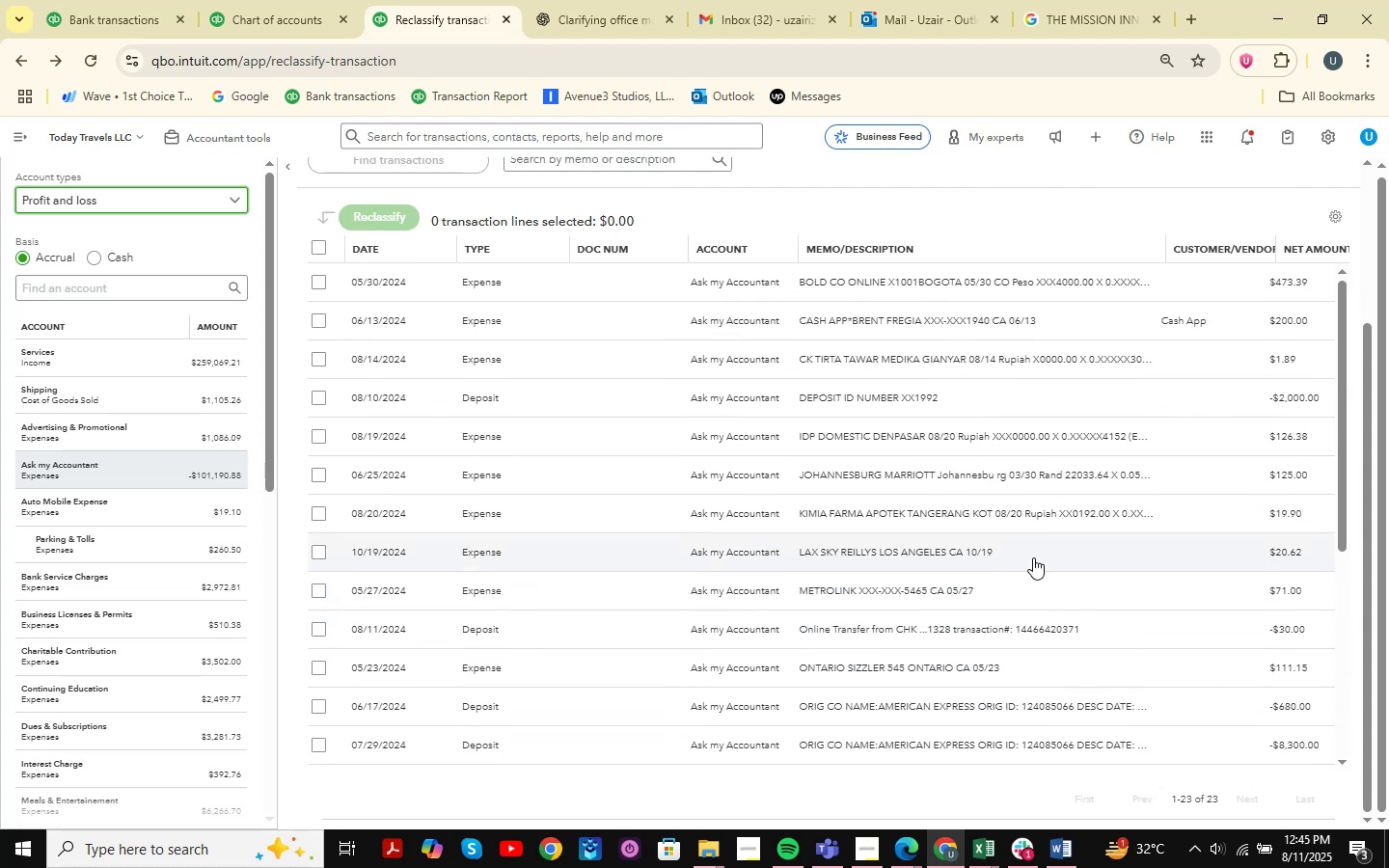 
scroll: coordinate [1033, 557], scroll_direction: down, amount: 4.0
 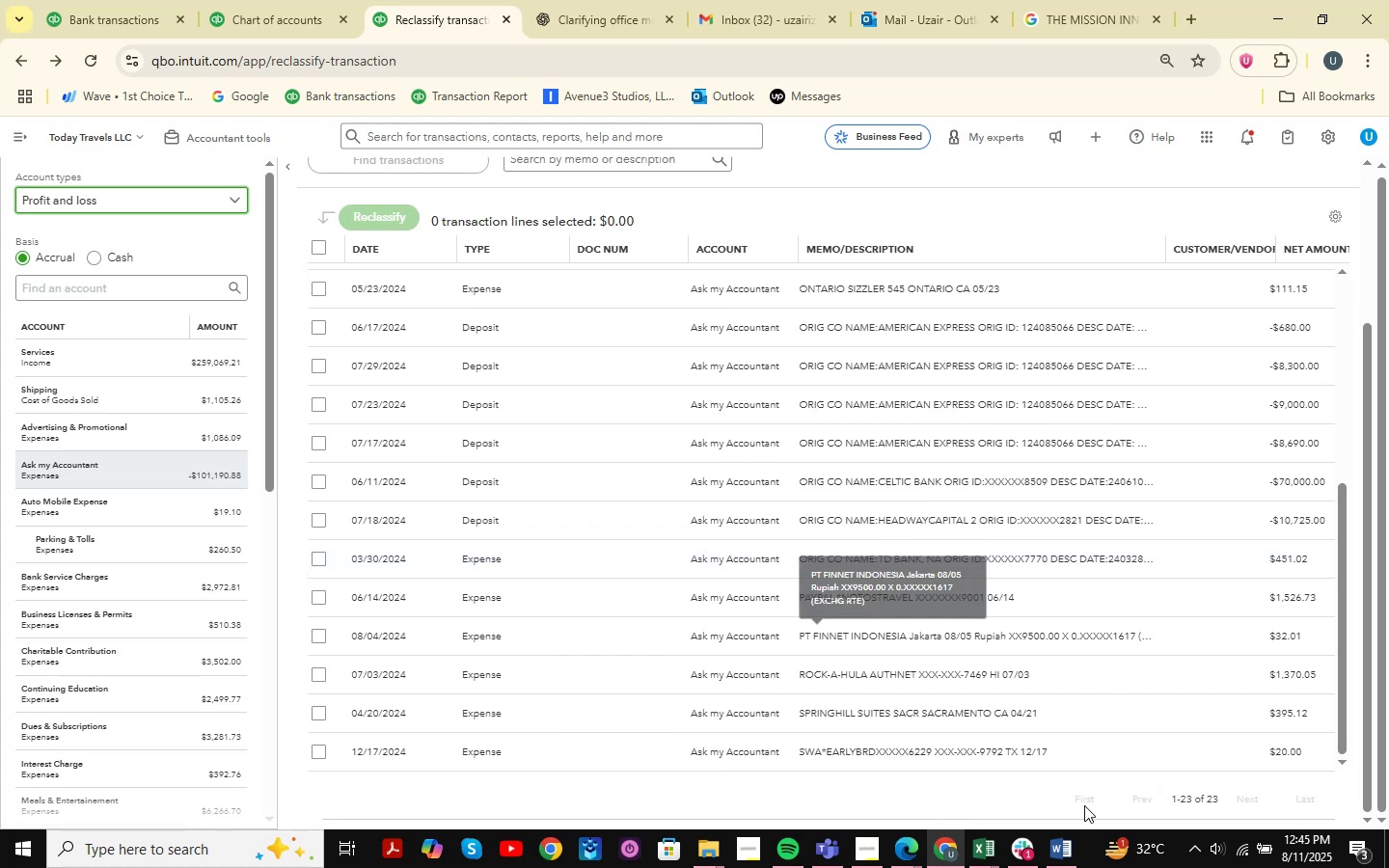 
left_click([875, 756])
 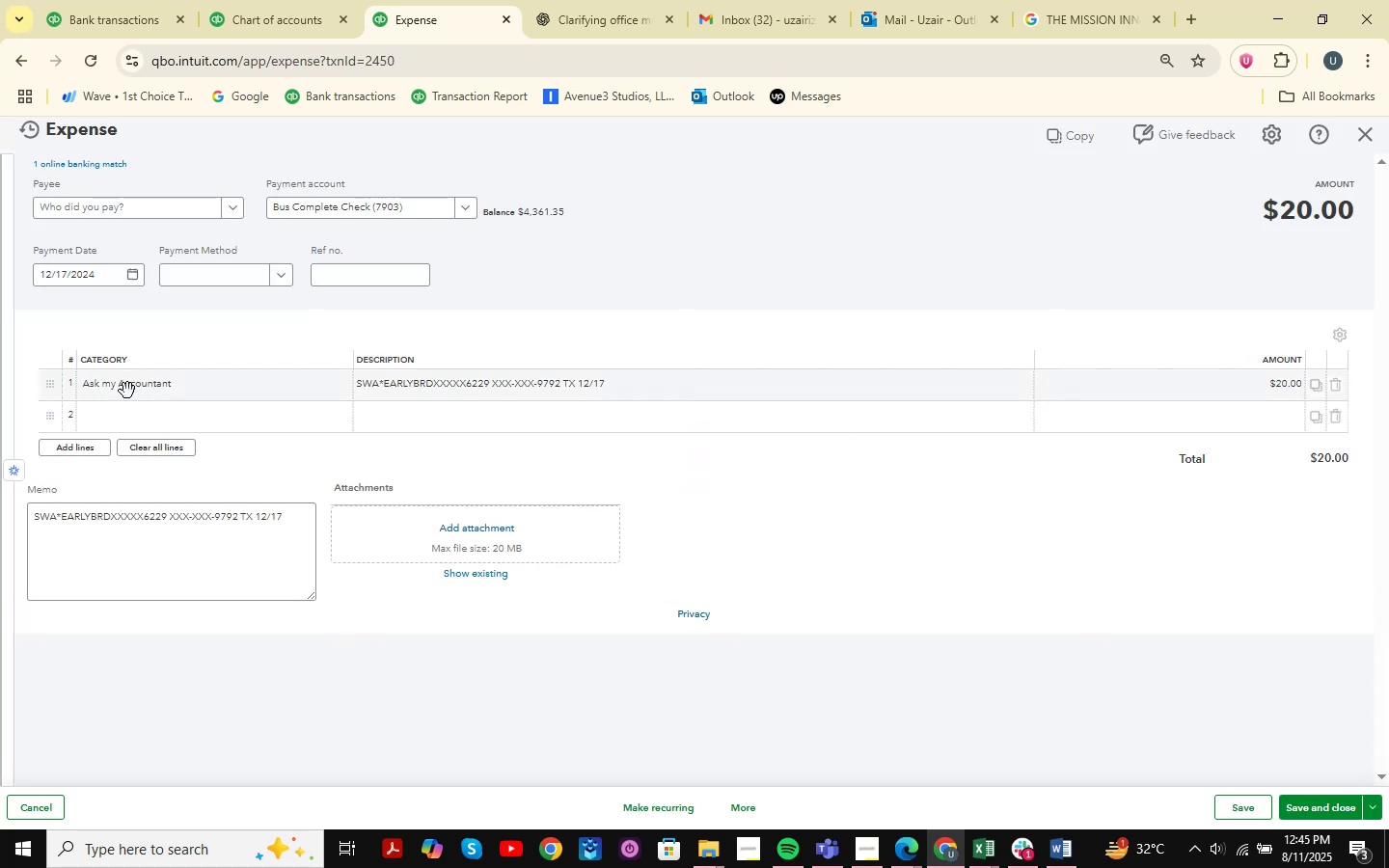 
double_click([389, 392])
 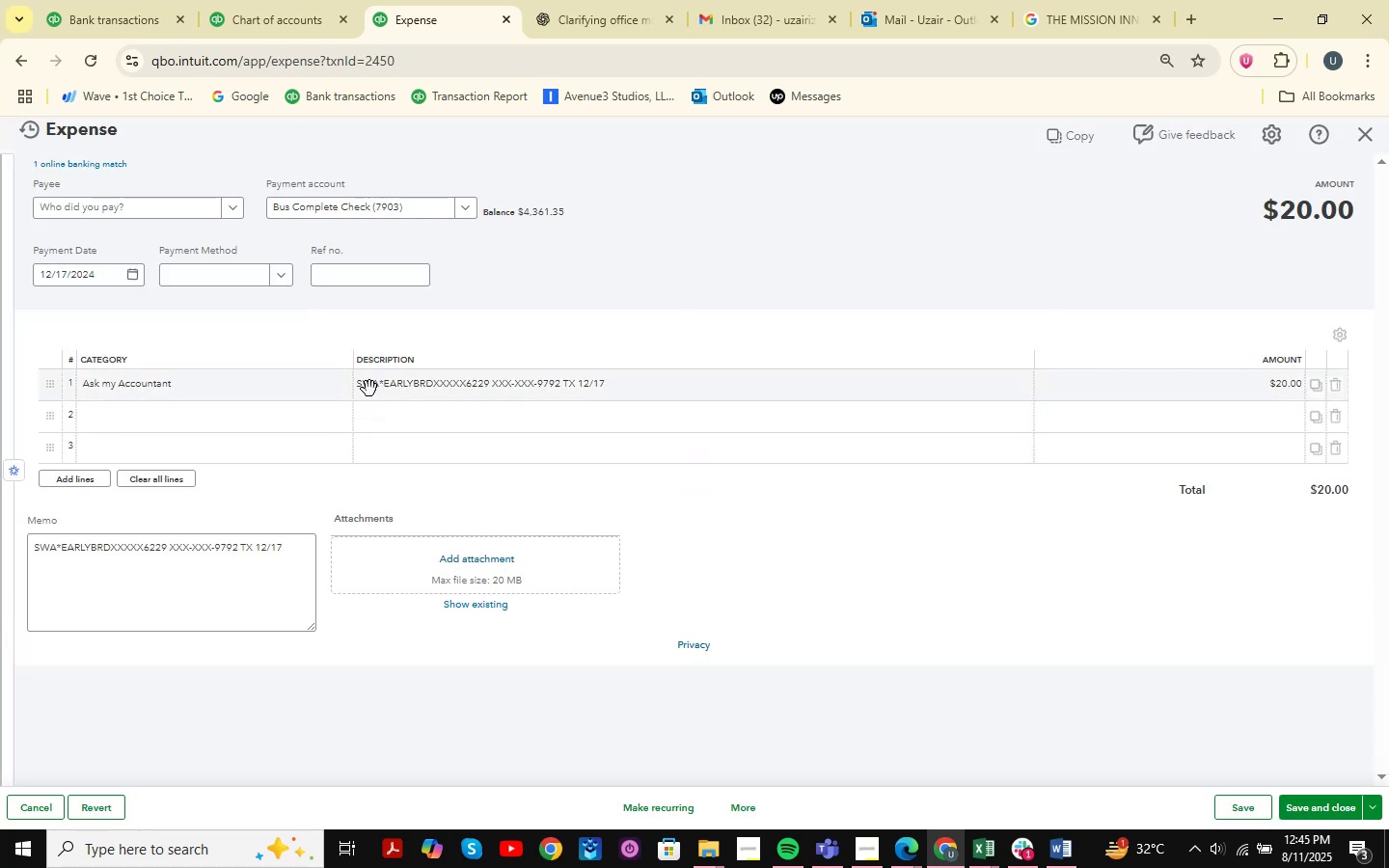 
left_click([369, 389])
 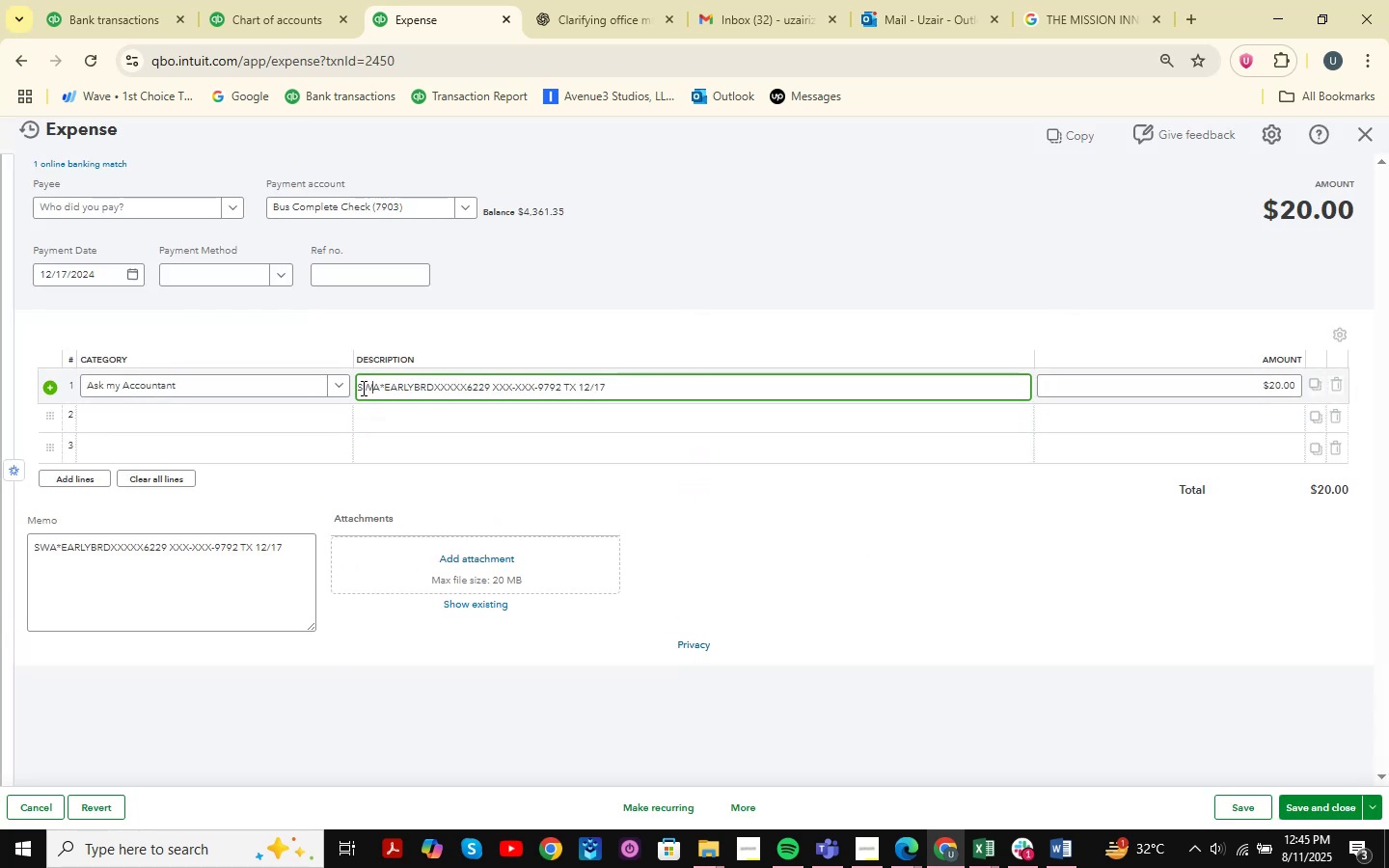 
left_click_drag(start_coordinate=[360, 388], to_coordinate=[437, 392])
 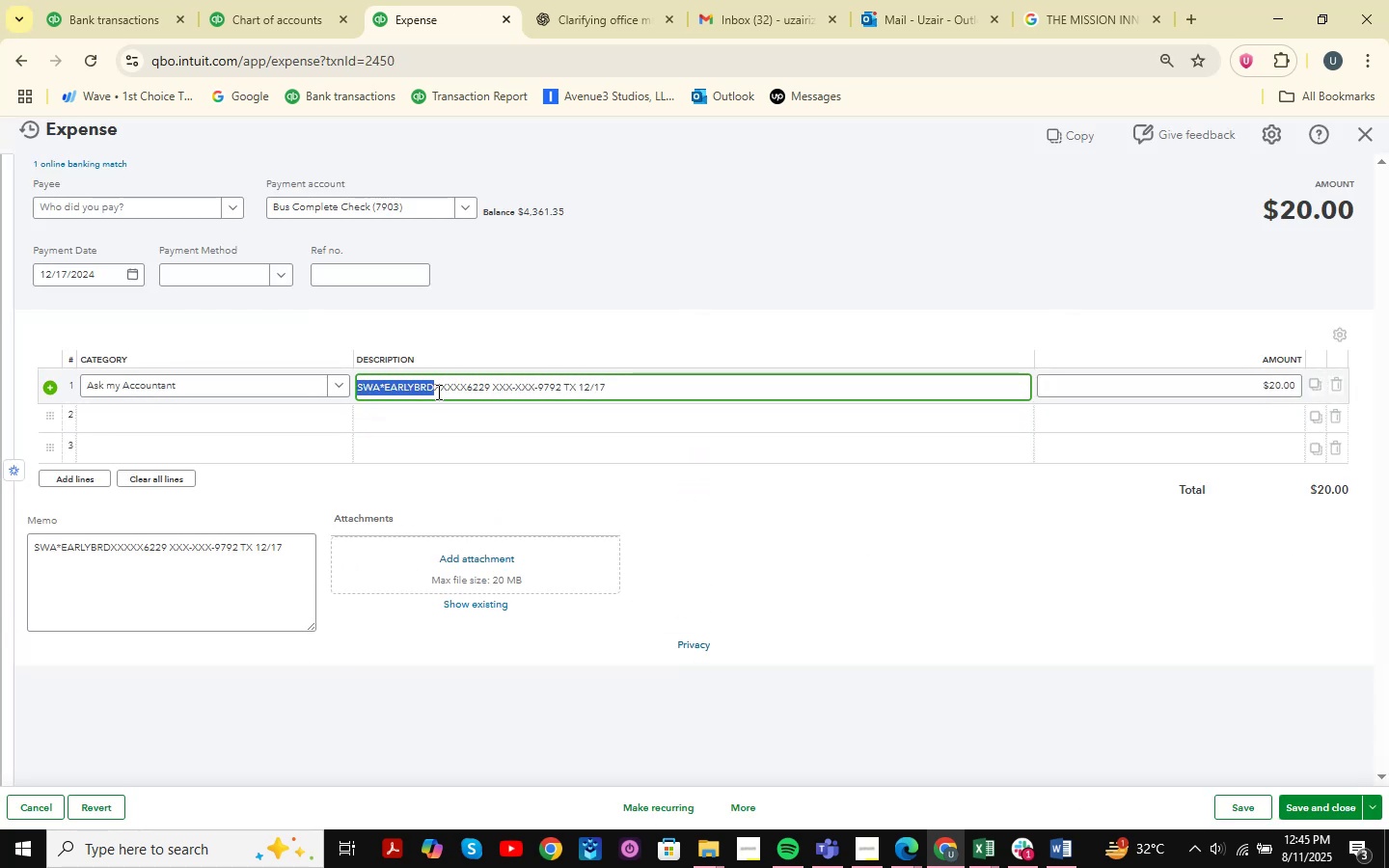 
key(Control+C)
 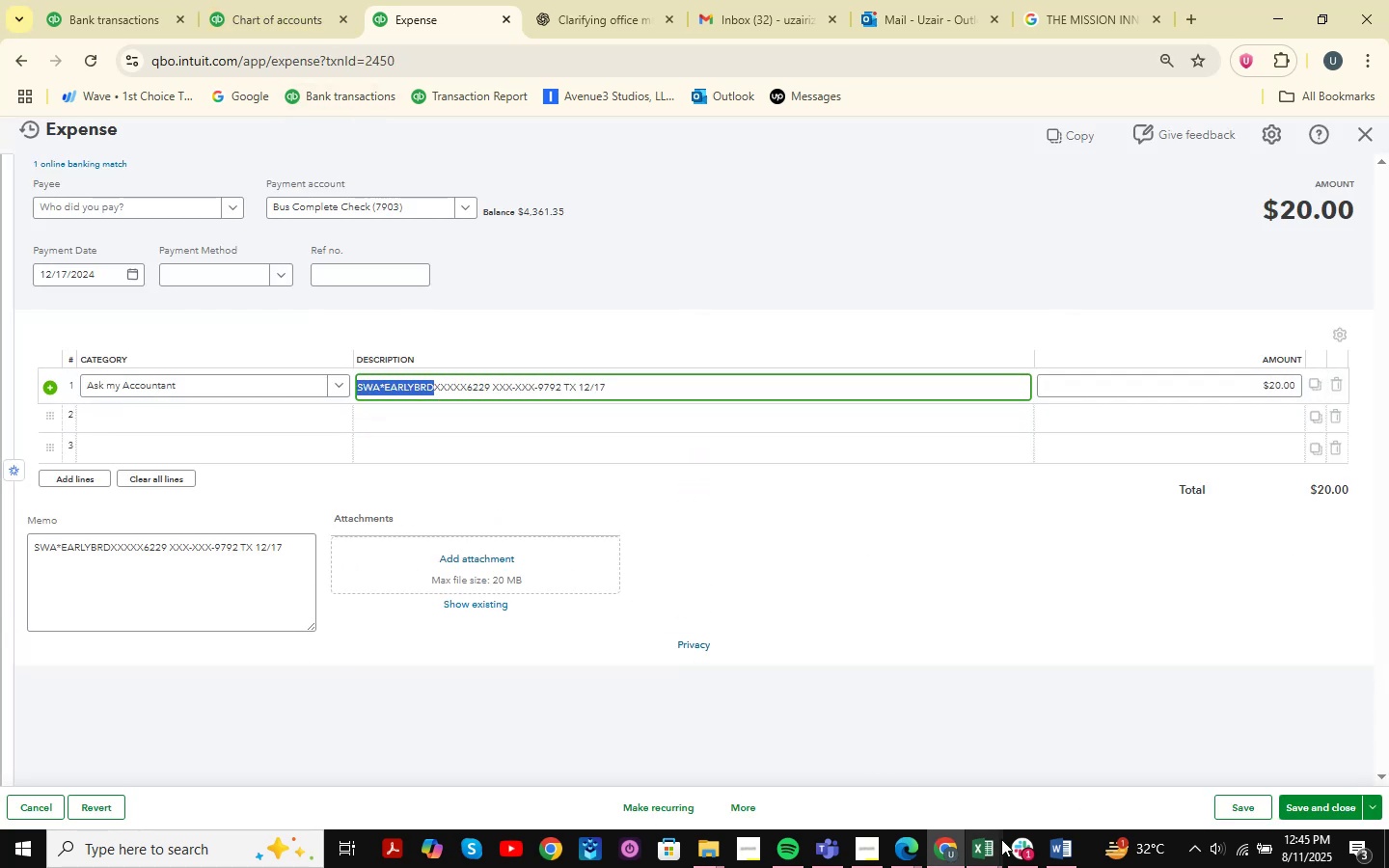 
double_click([1076, 719])
 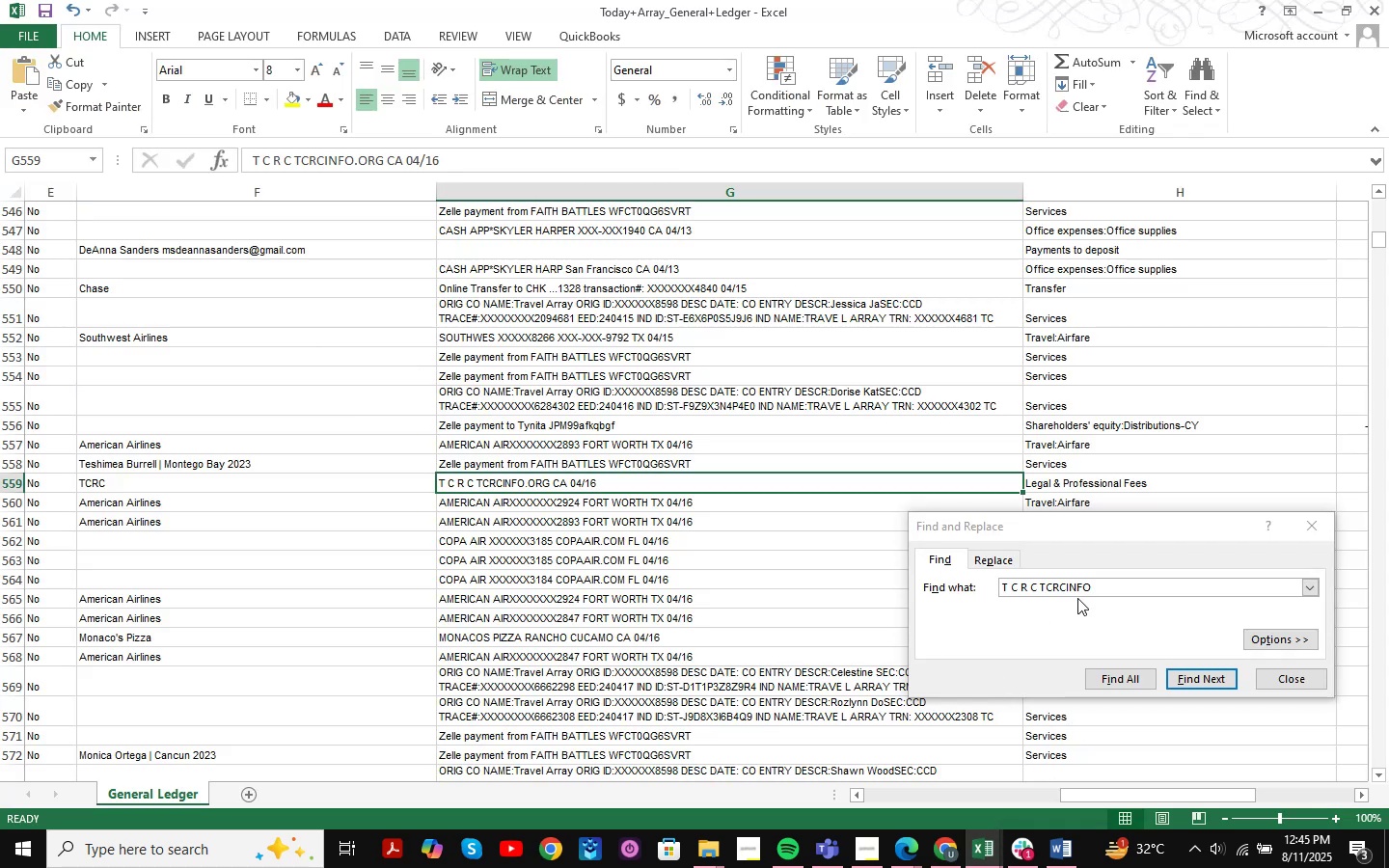 
left_click_drag(start_coordinate=[1115, 584], to_coordinate=[937, 586])
 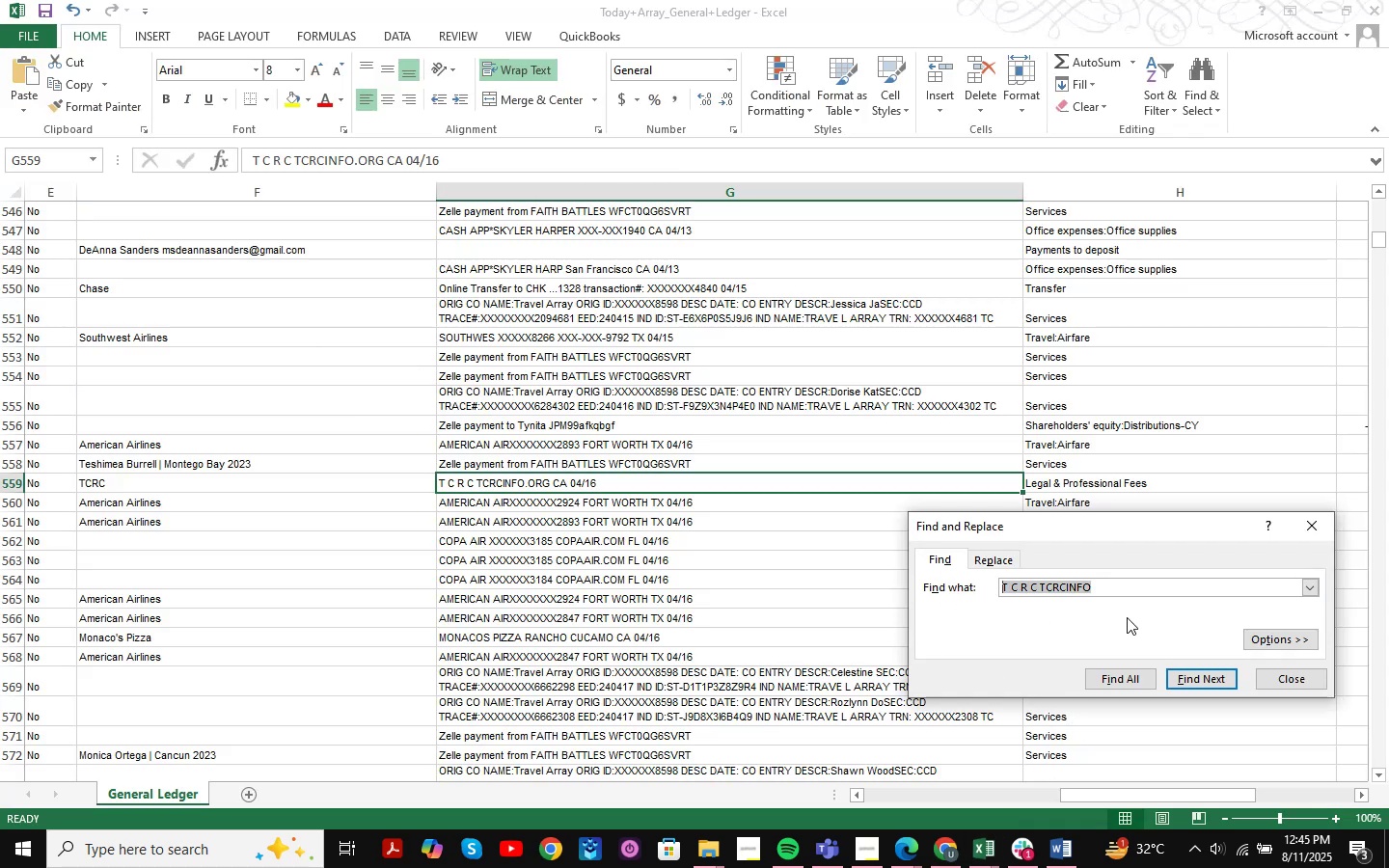 
key(Control+V)
 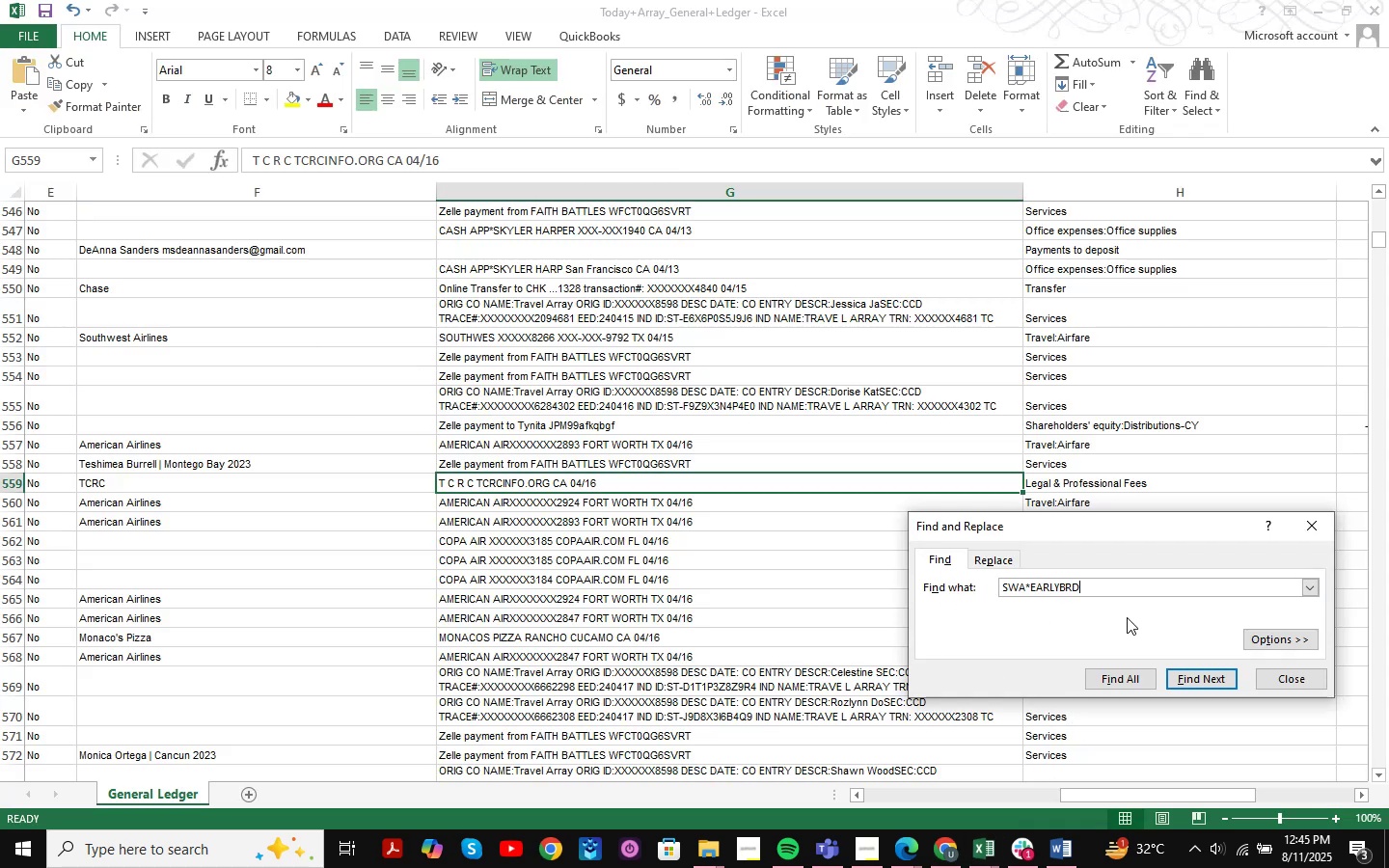 
key(NumpadEnter)
 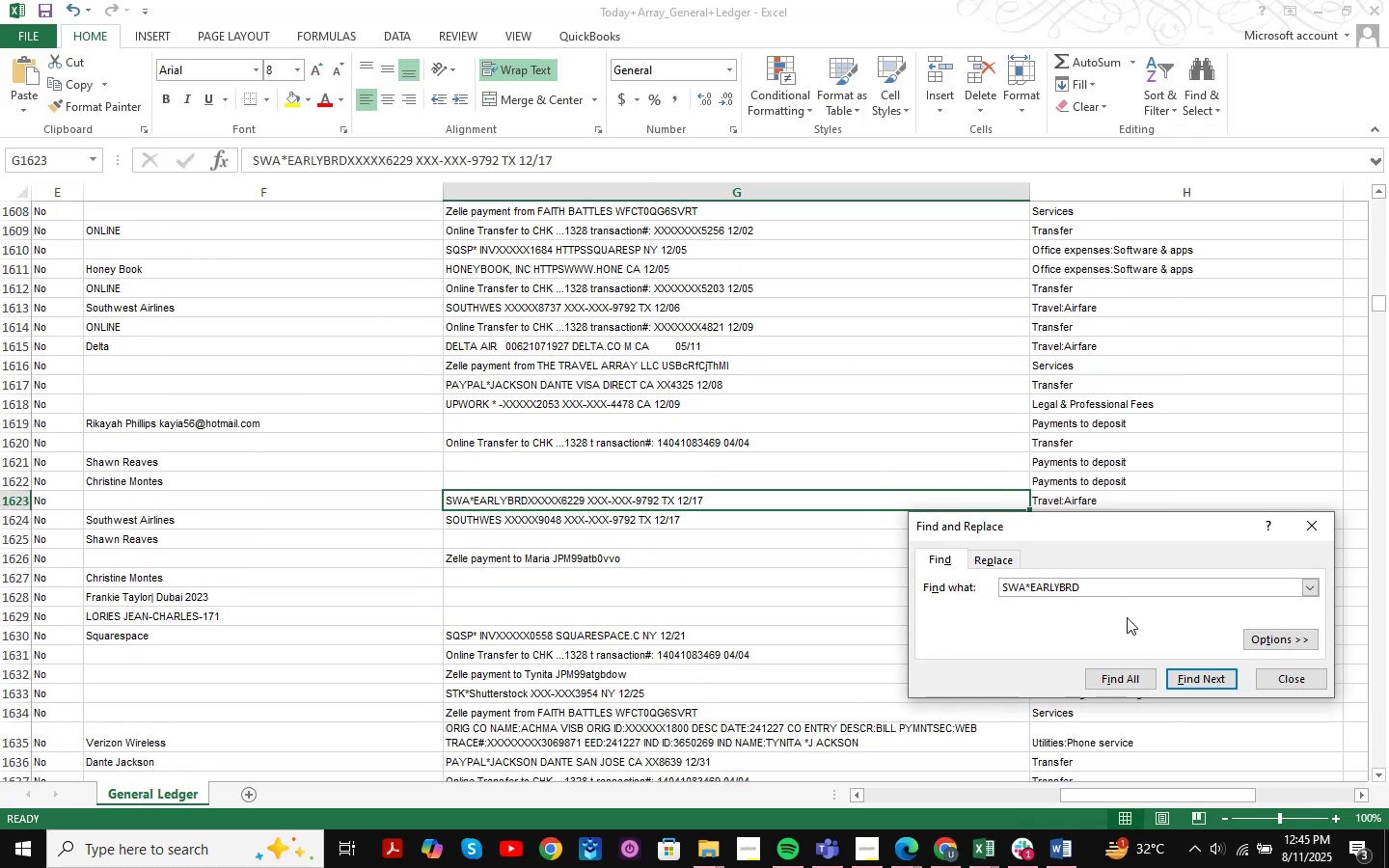 
key(NumpadEnter)
 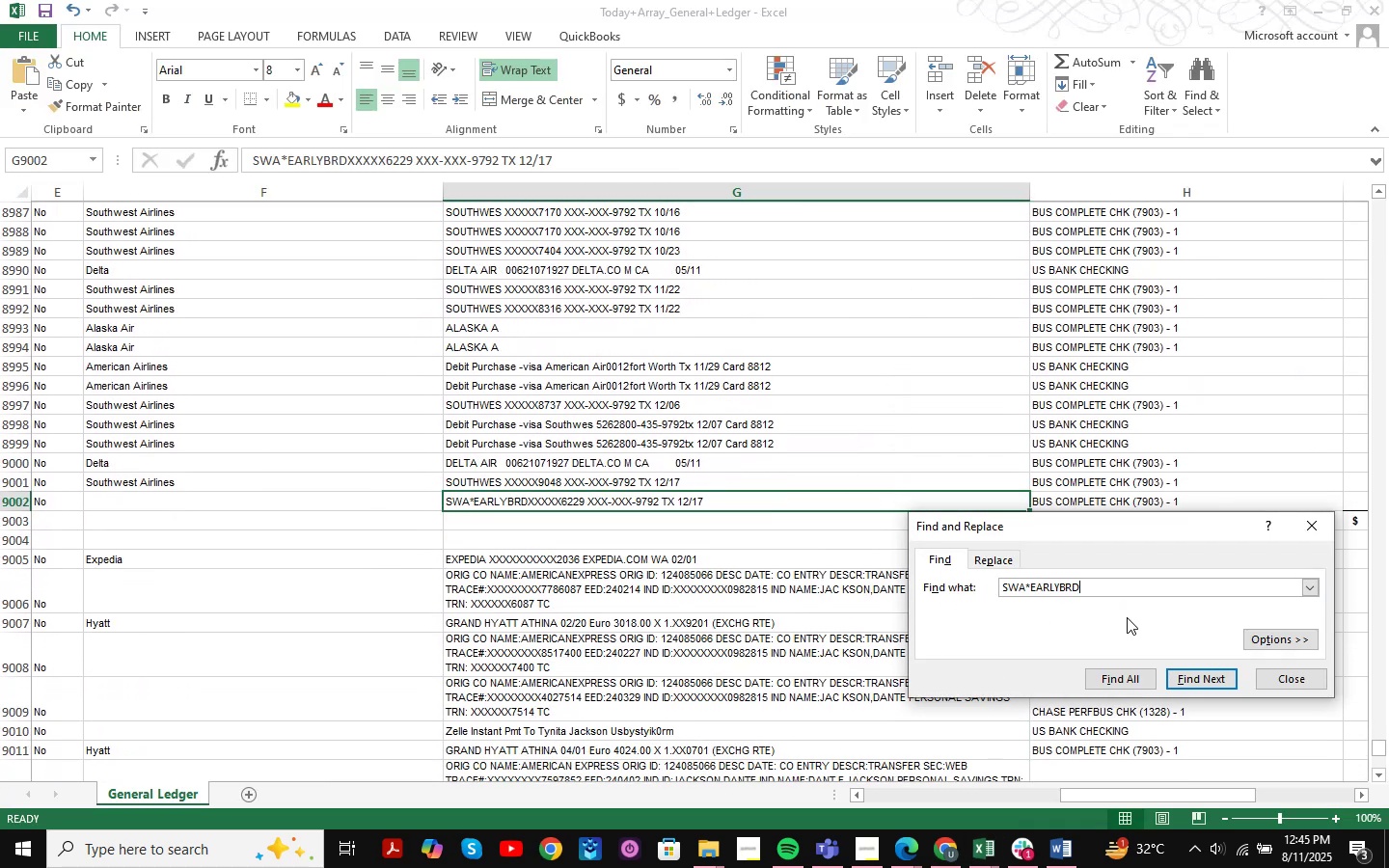 
key(NumpadEnter)
 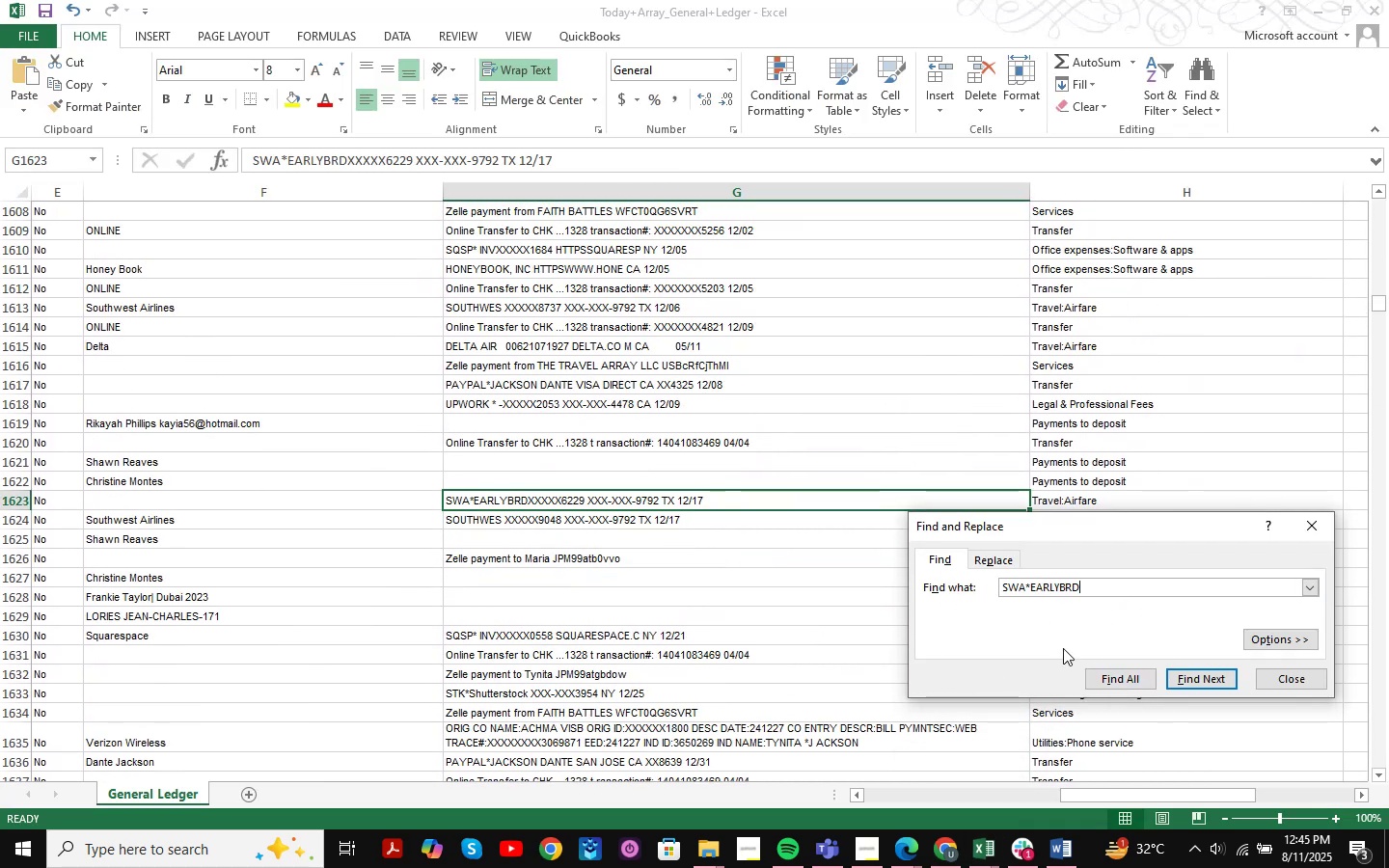 
left_click([954, 865])
 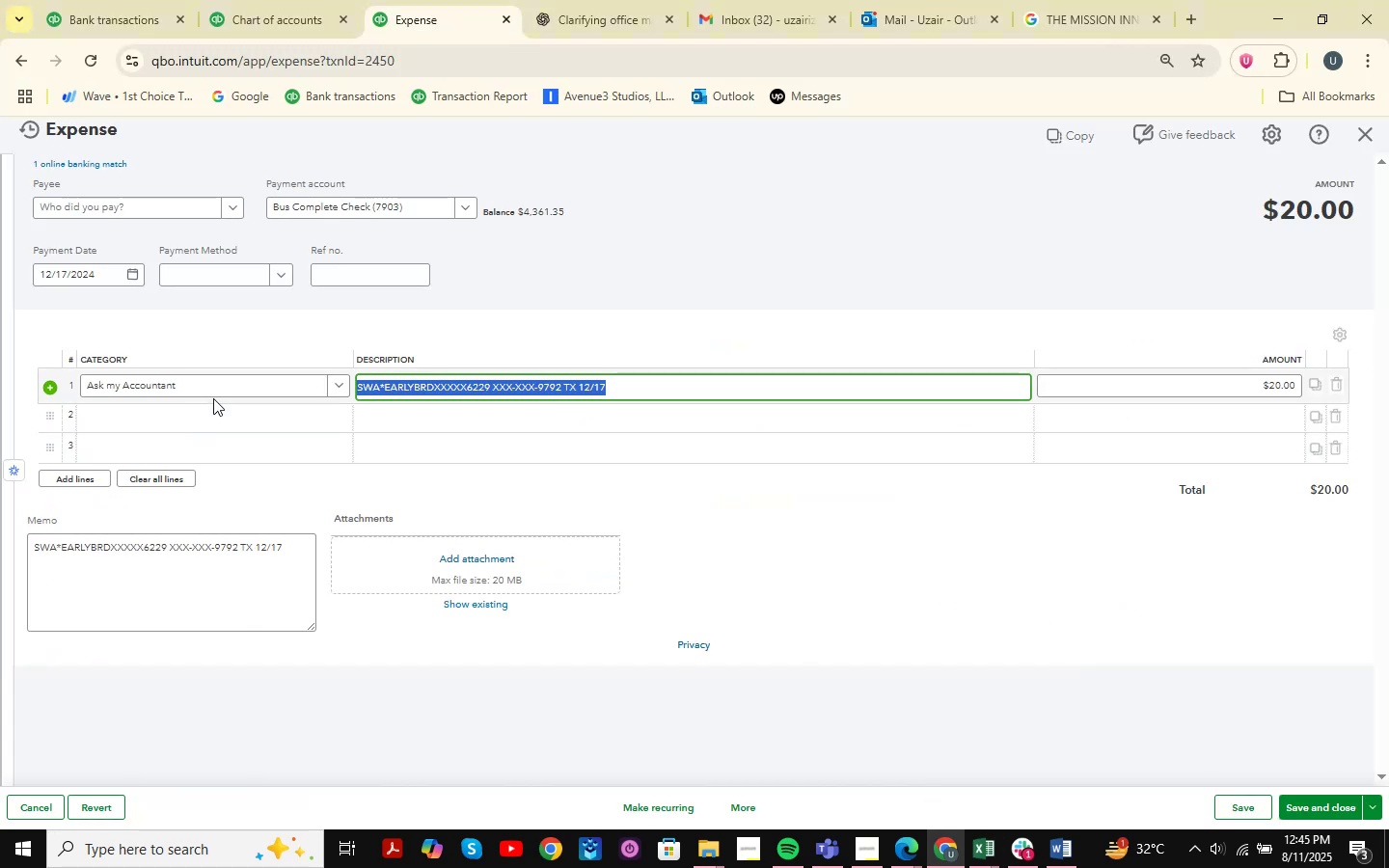 
double_click([223, 384])
 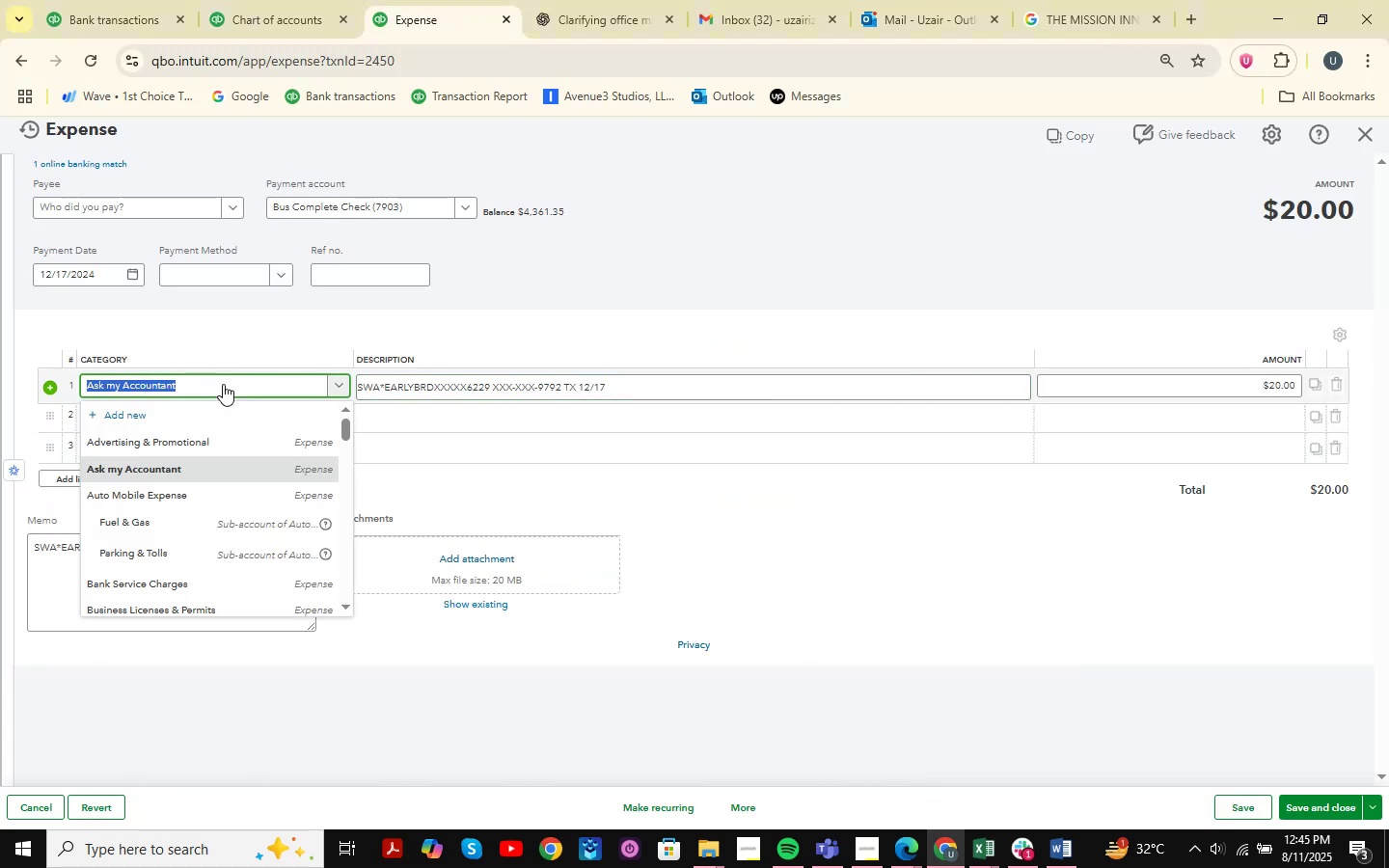 
type(travel )
 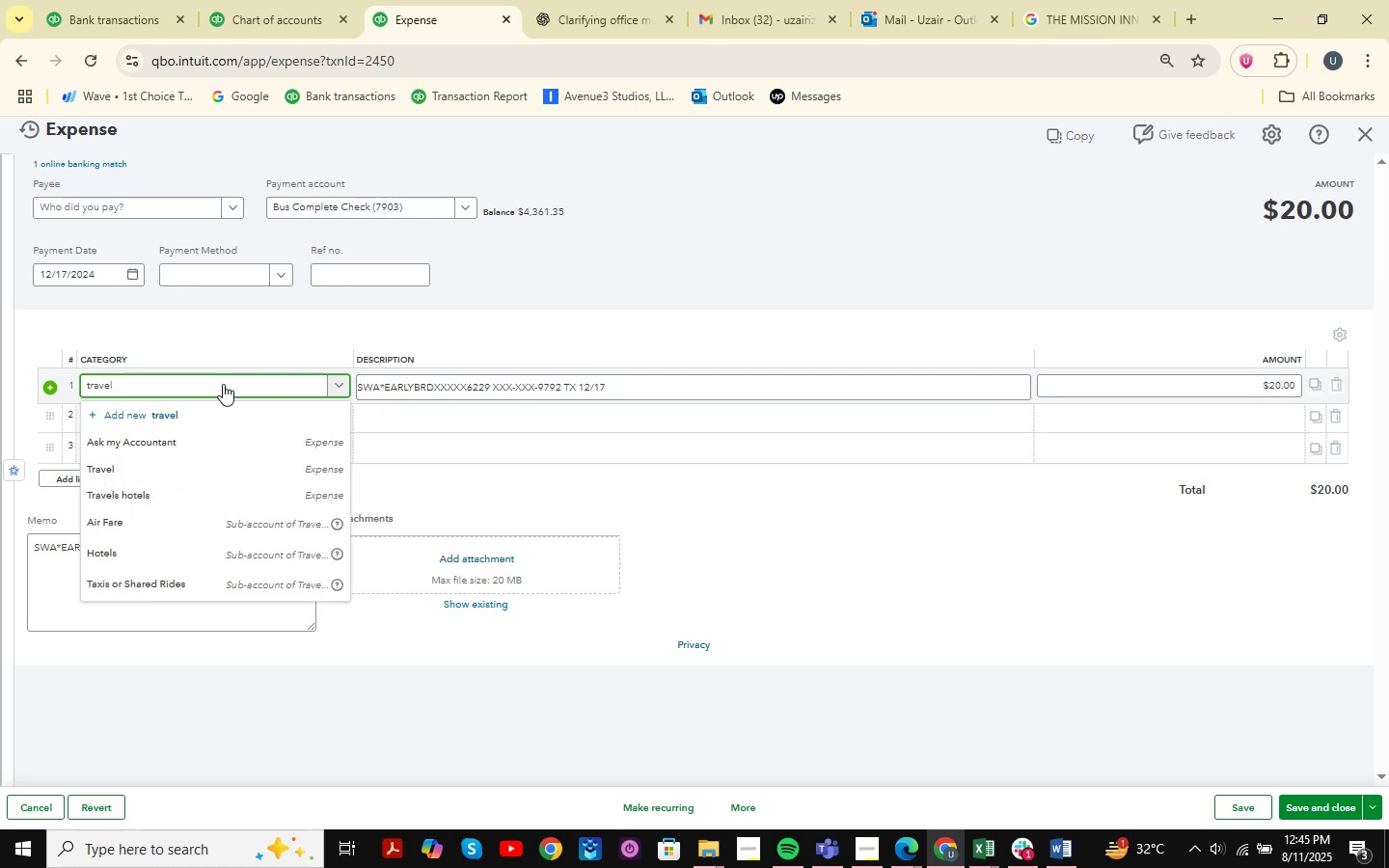 
key(ArrowDown)
 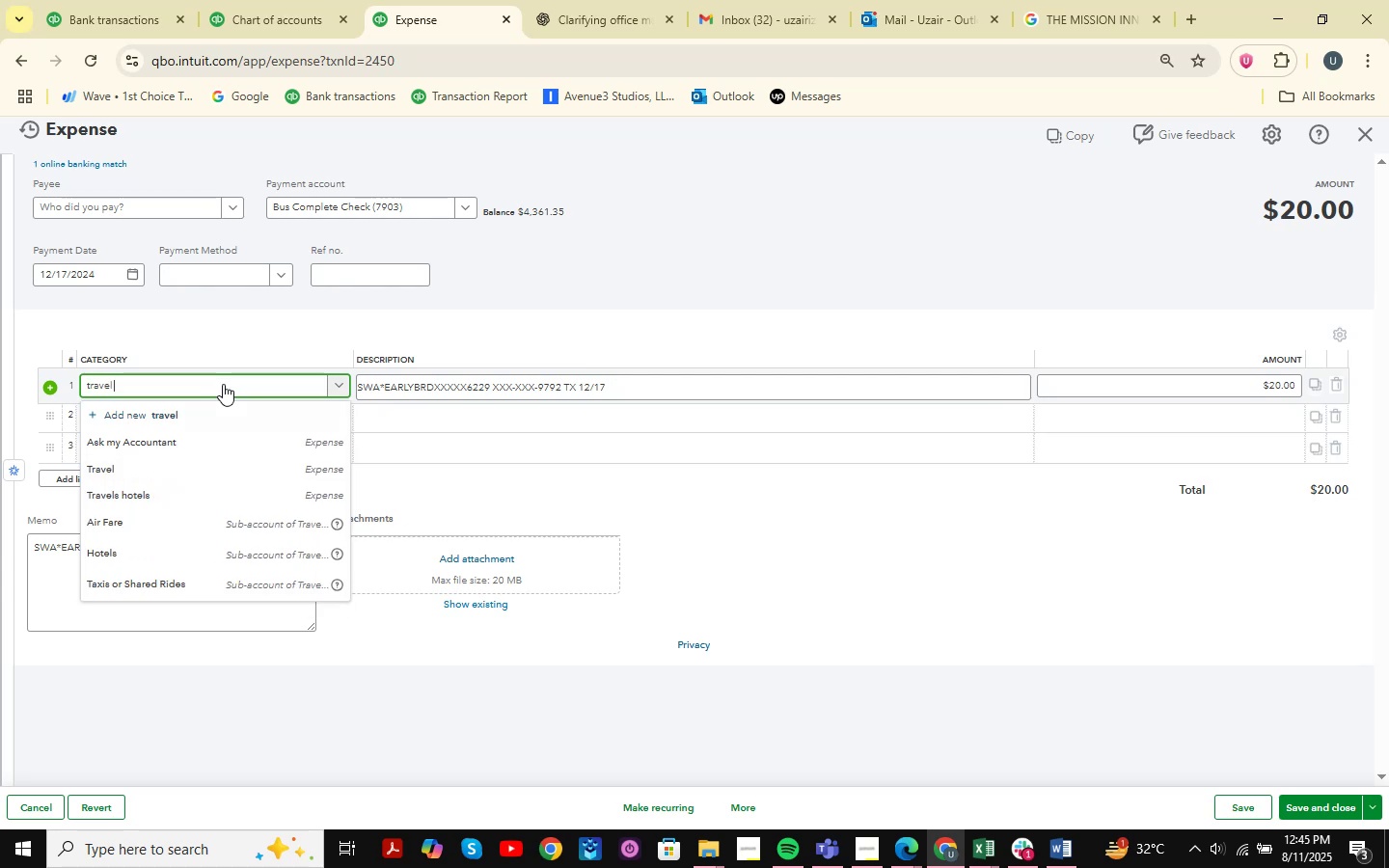 
key(ArrowDown)
 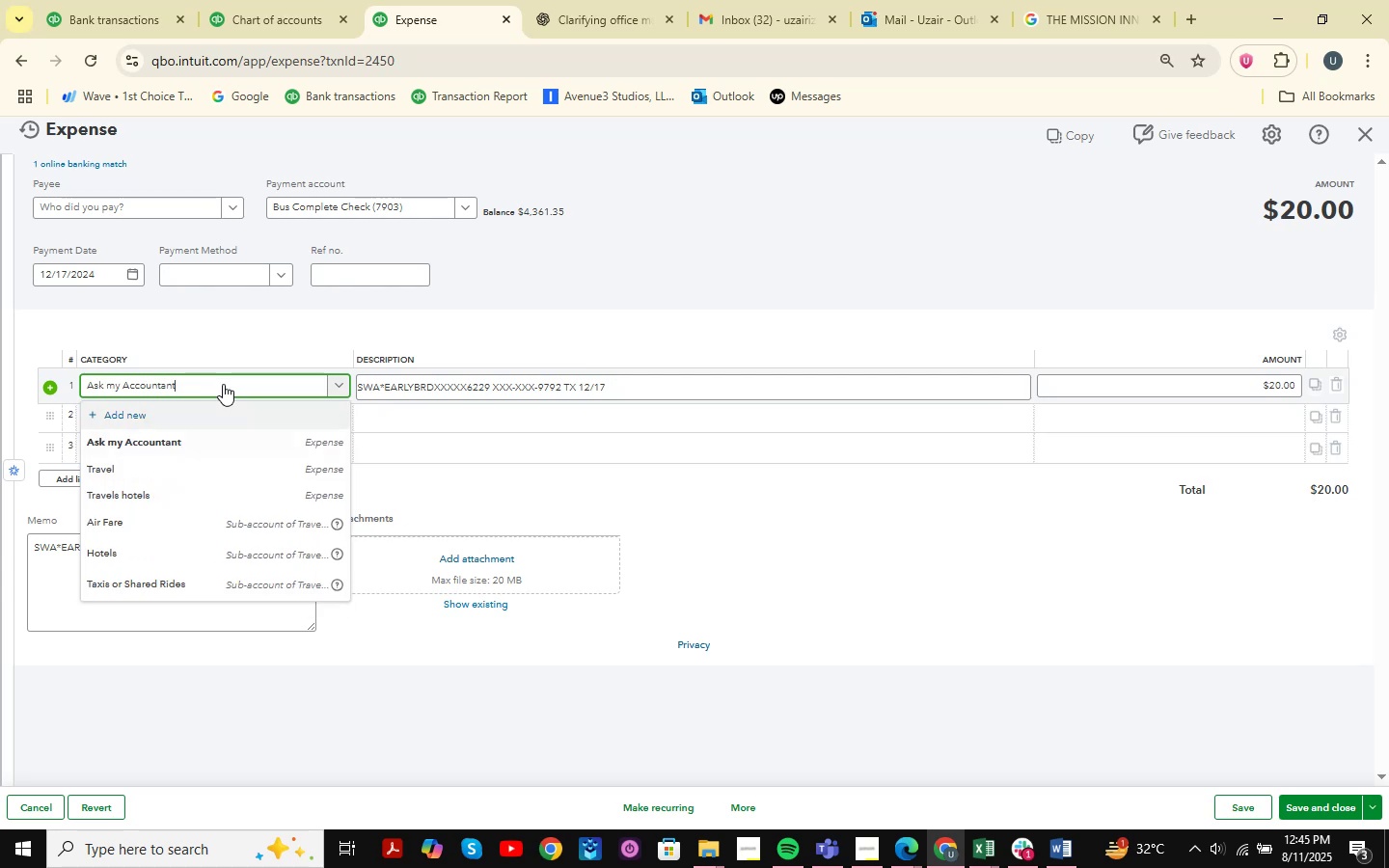 
key(ArrowDown)
 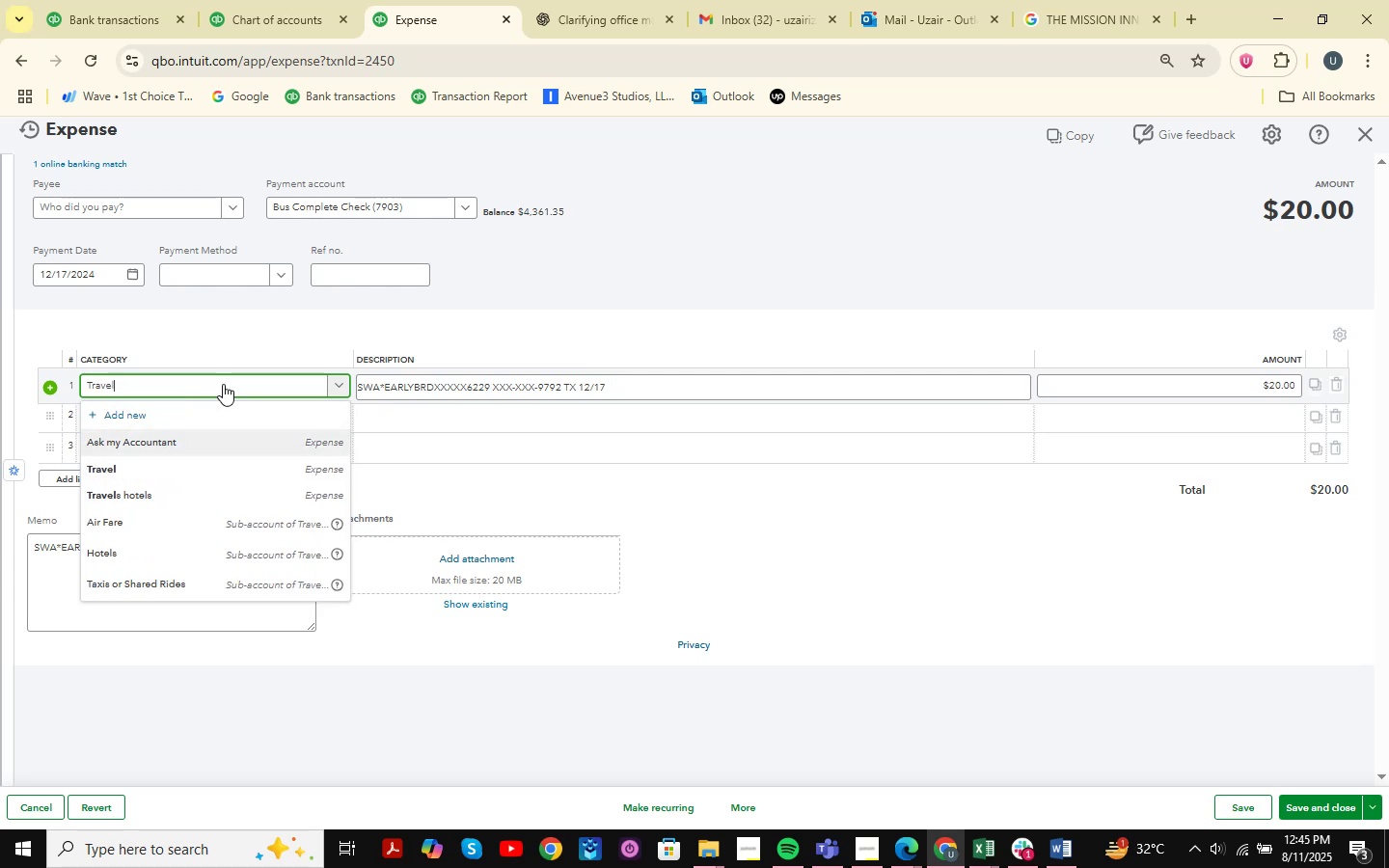 
key(ArrowDown)
 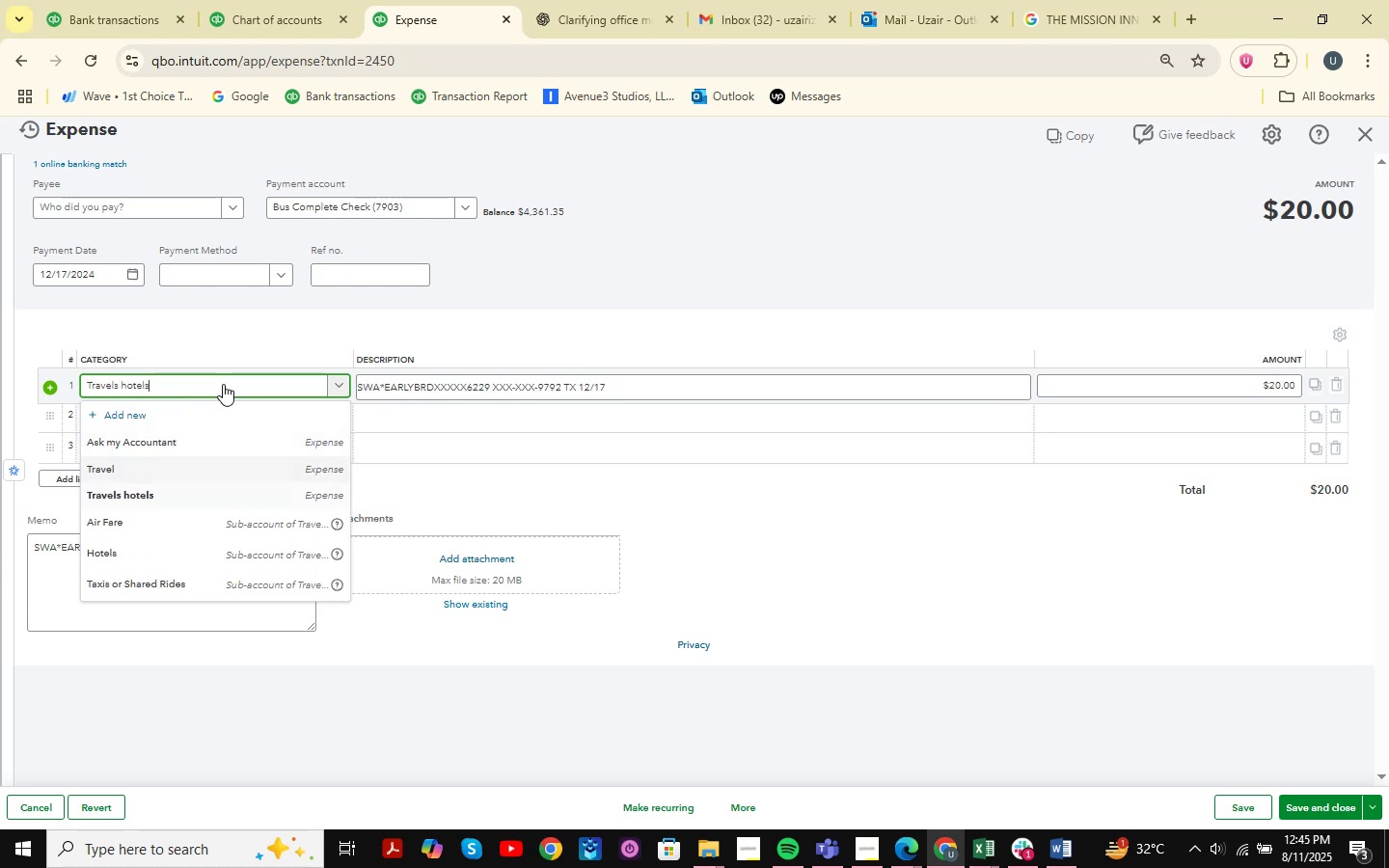 
key(ArrowDown)
 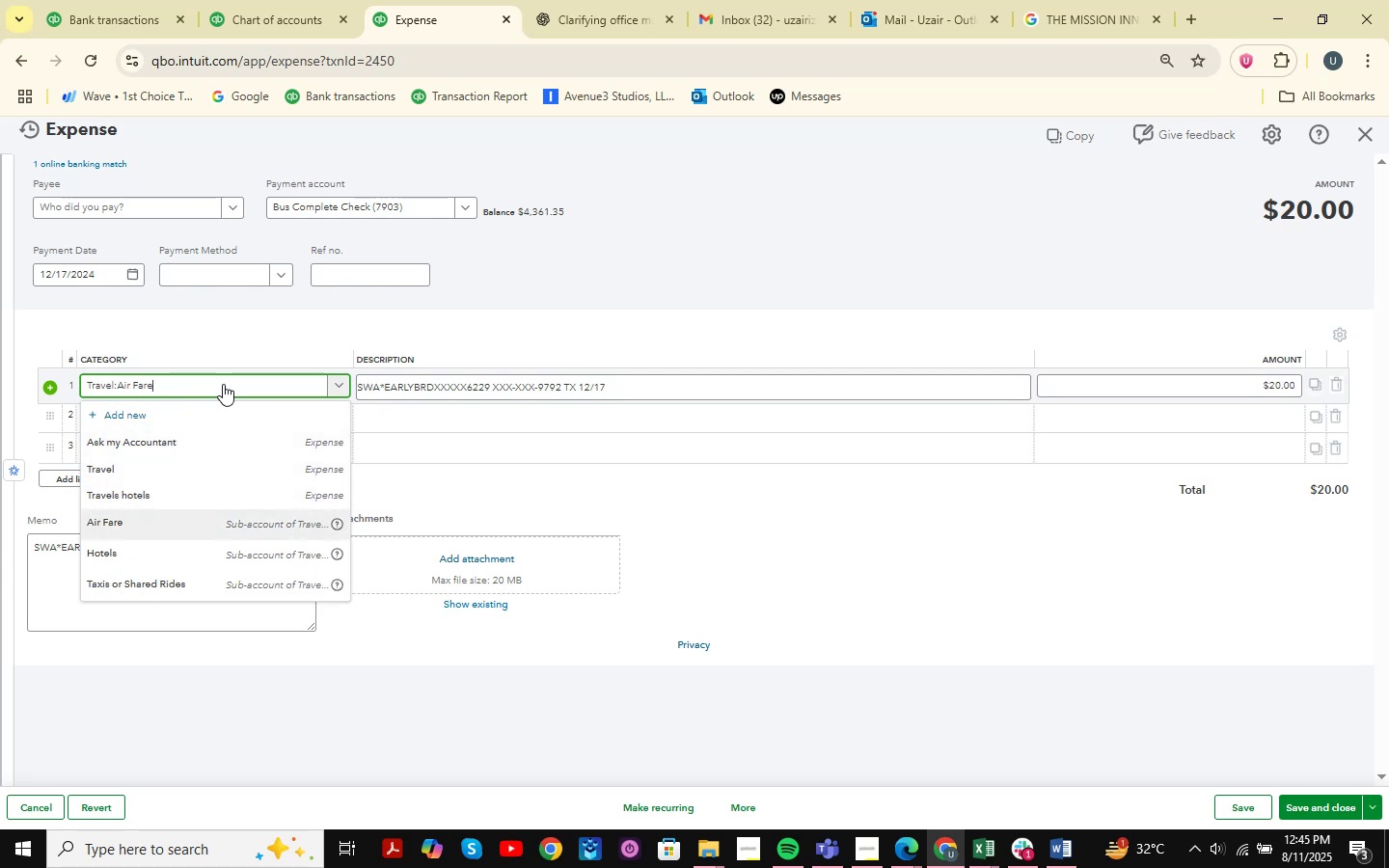 
key(Enter)
 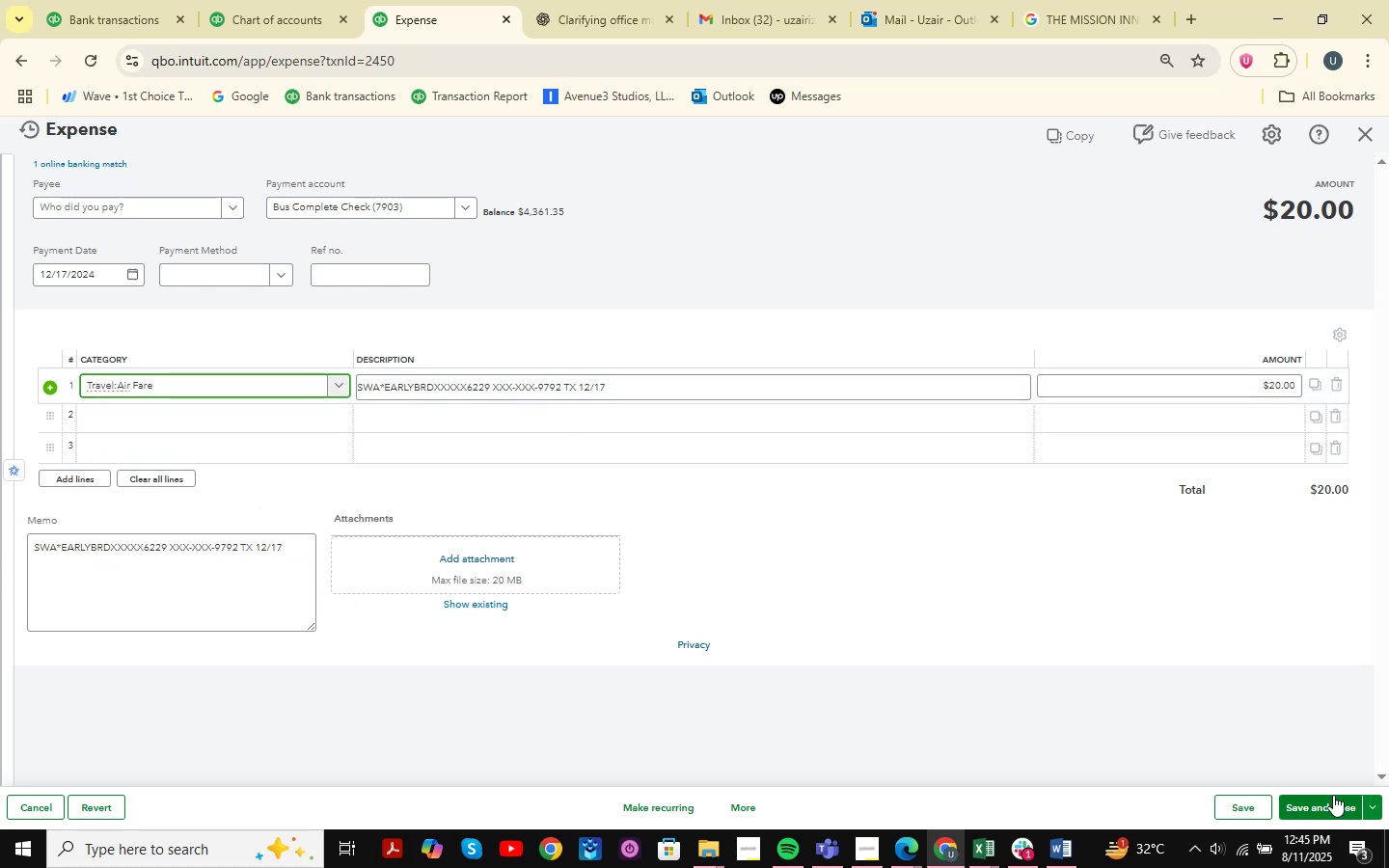 
double_click([1328, 800])
 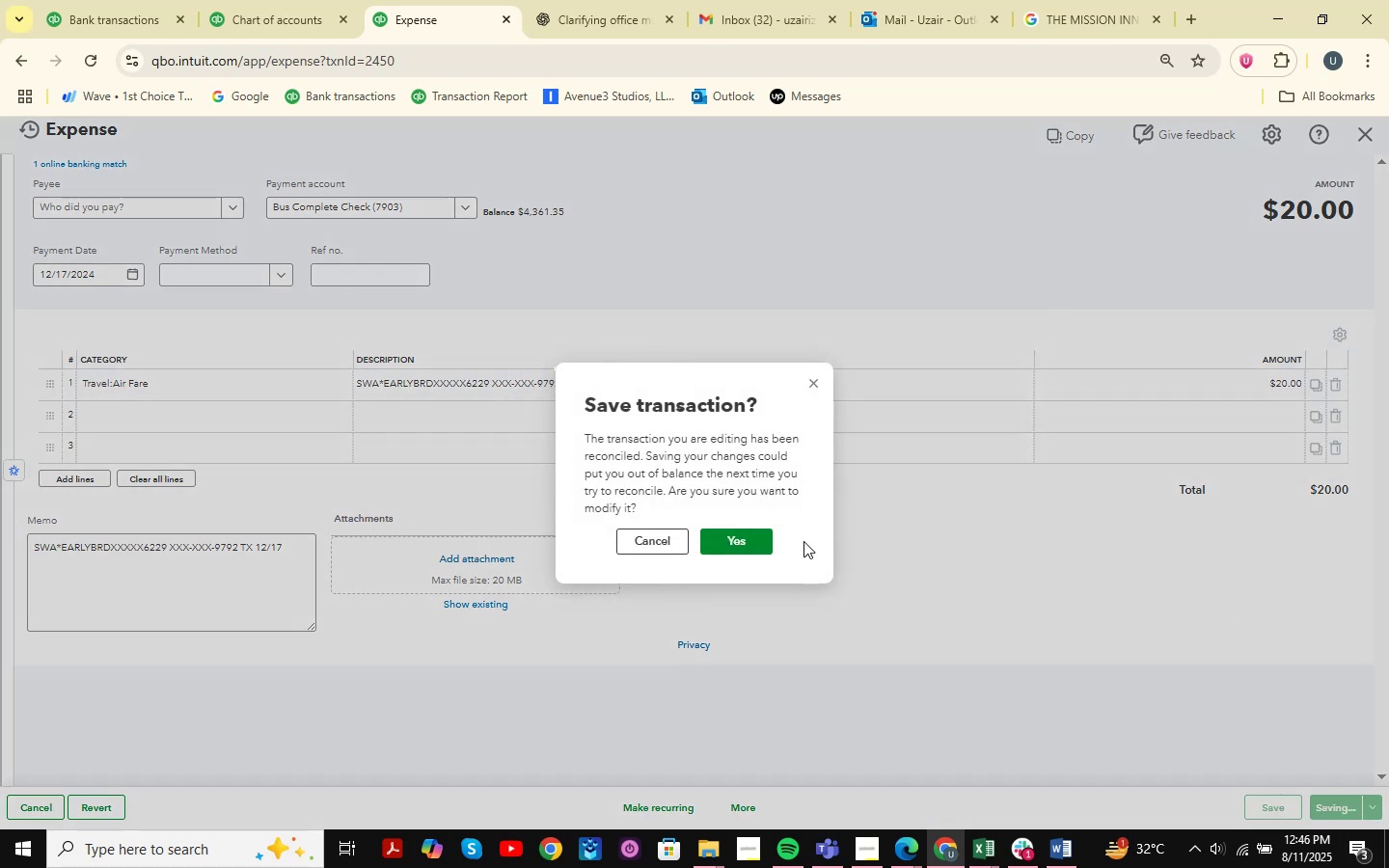 
left_click([716, 547])
 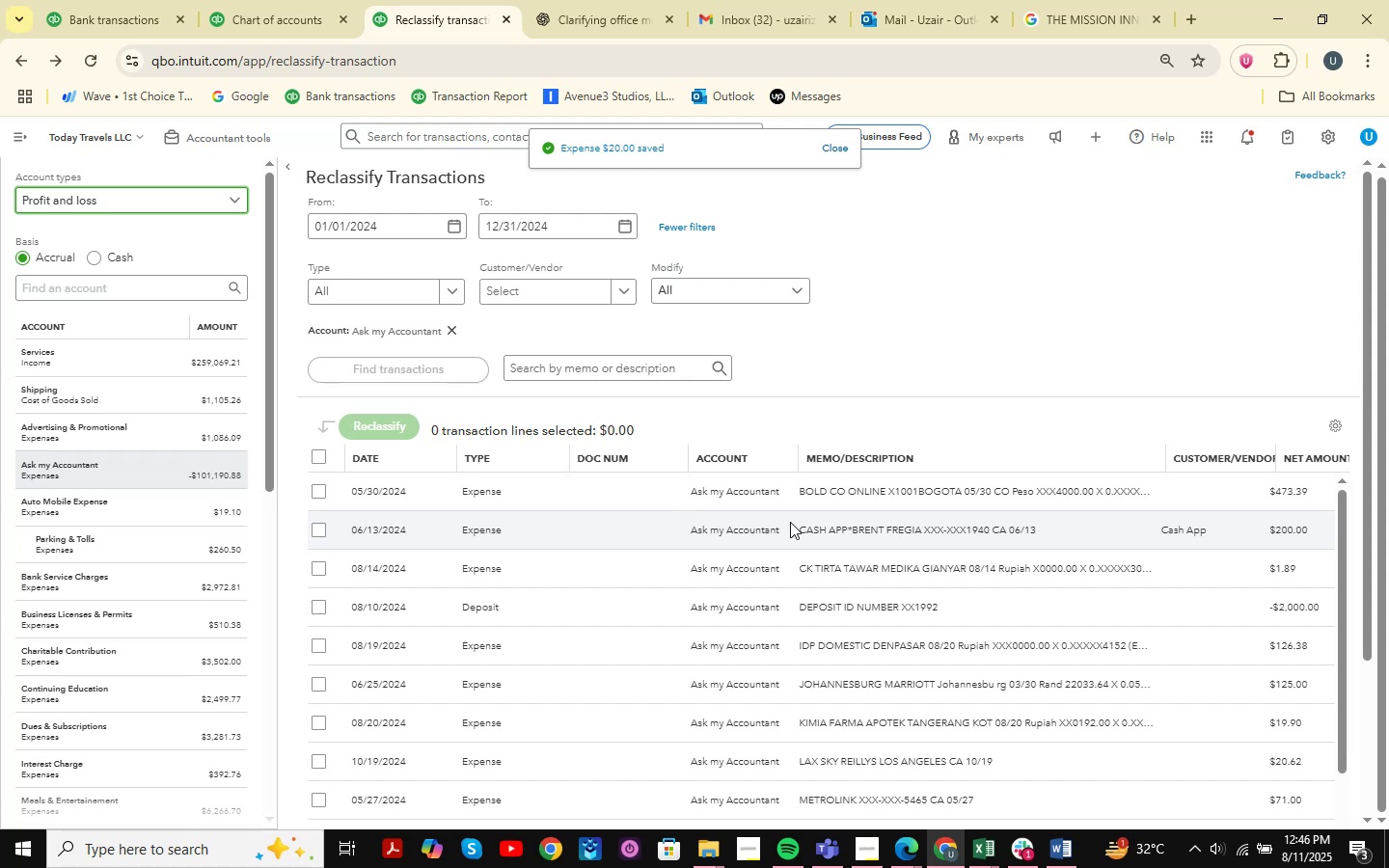 
mouse_move([809, 498])
 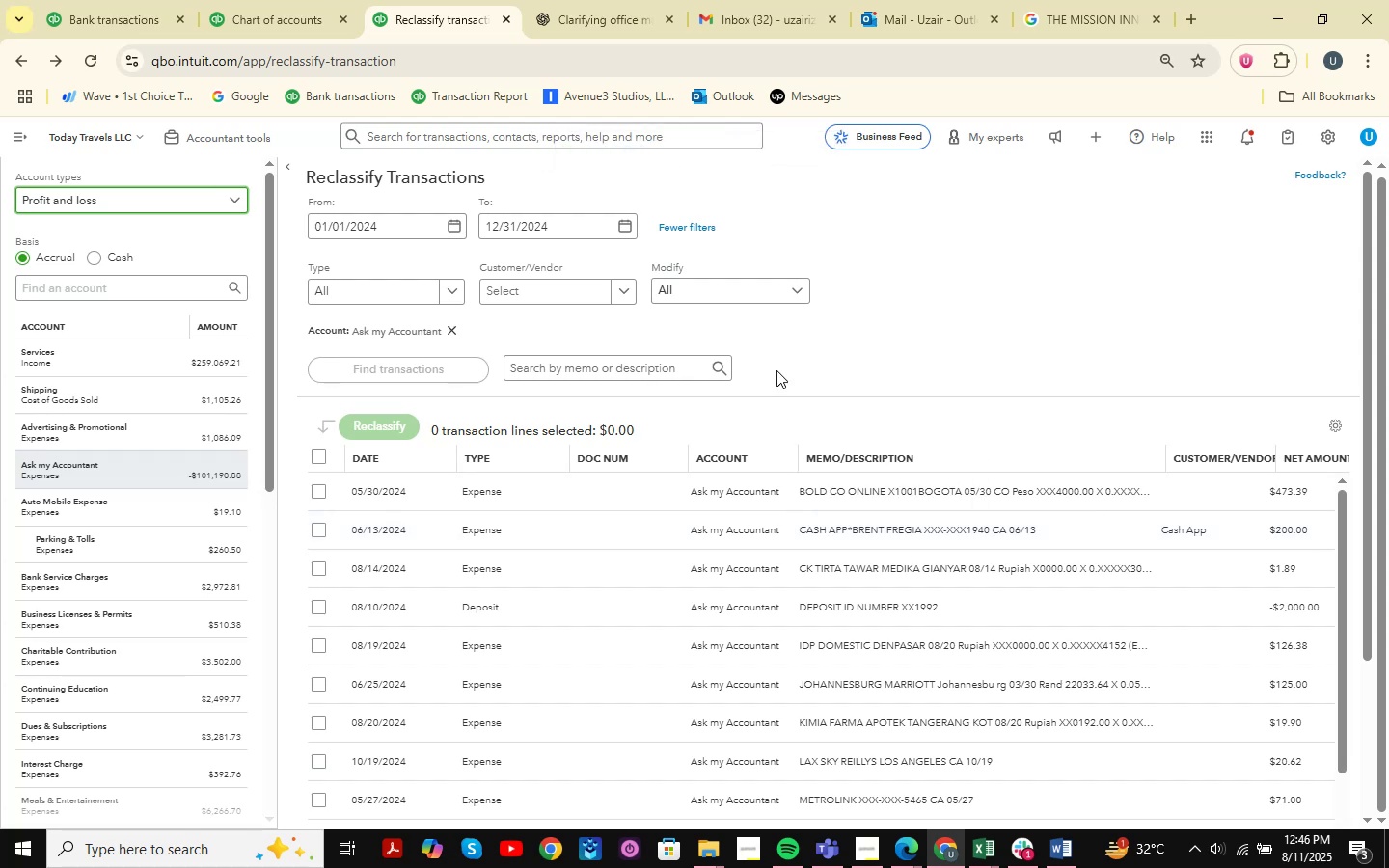 
scroll: coordinate [1004, 492], scroll_direction: down, amount: 34.0
 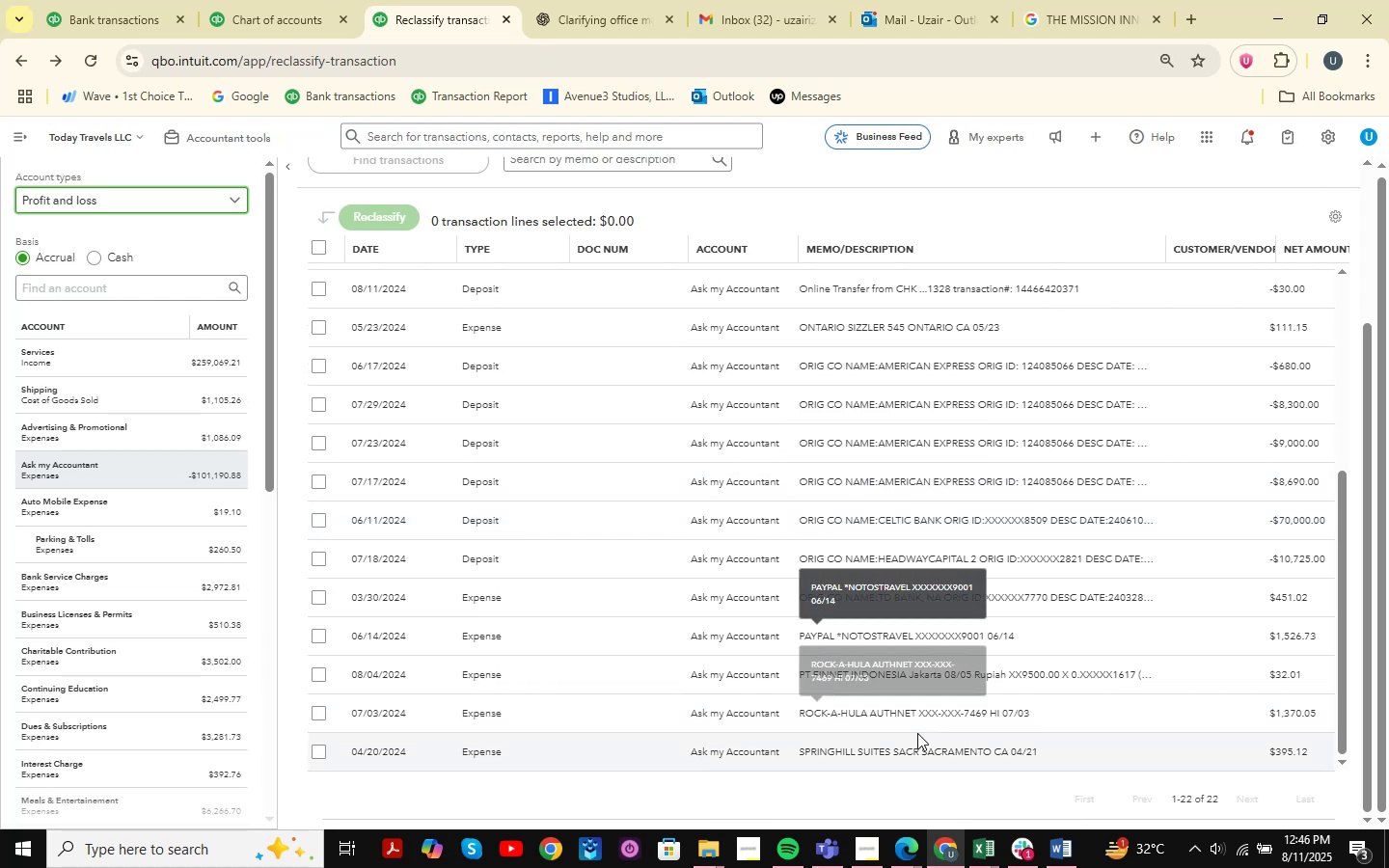 
left_click([910, 735])
 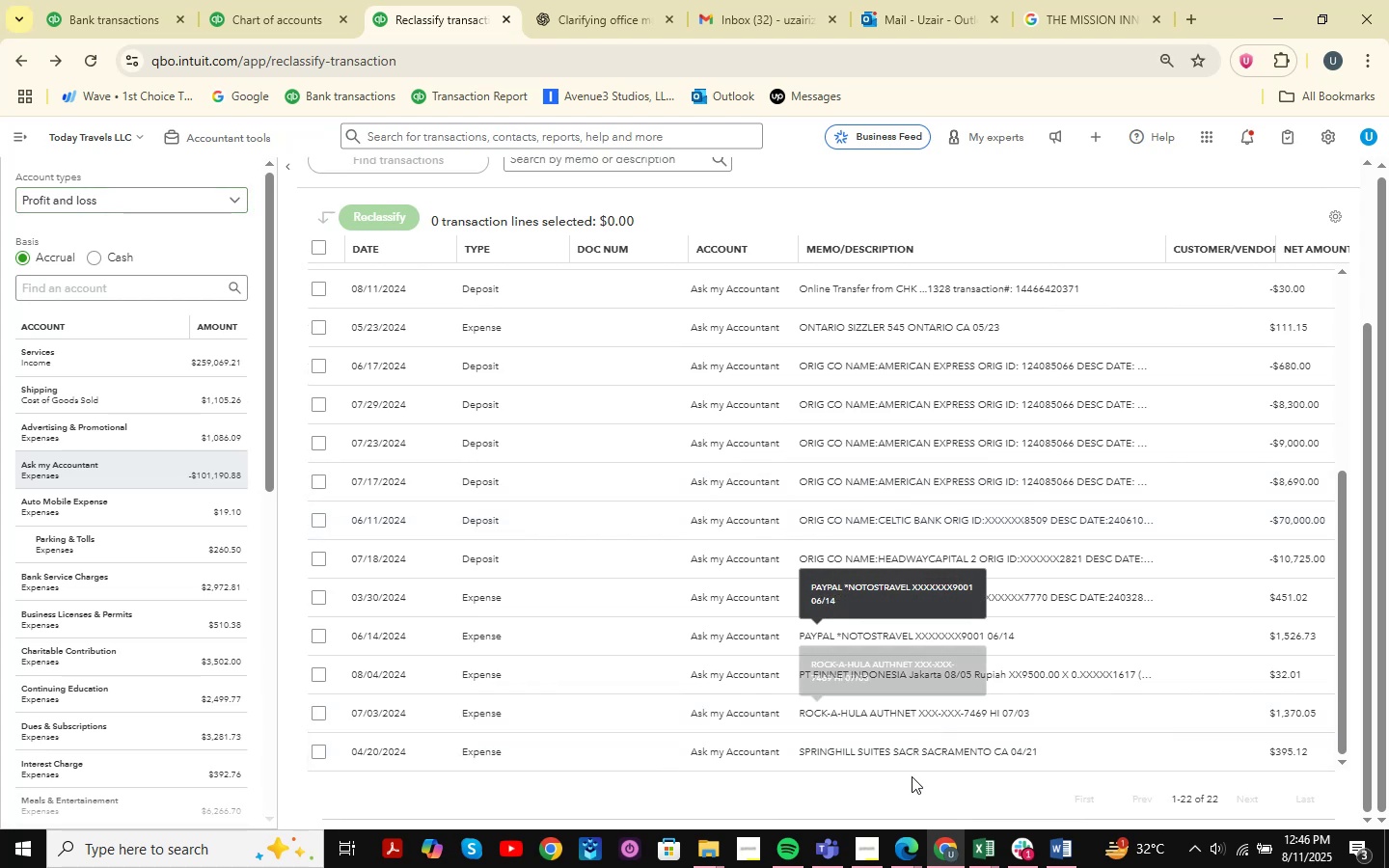 
left_click([923, 754])
 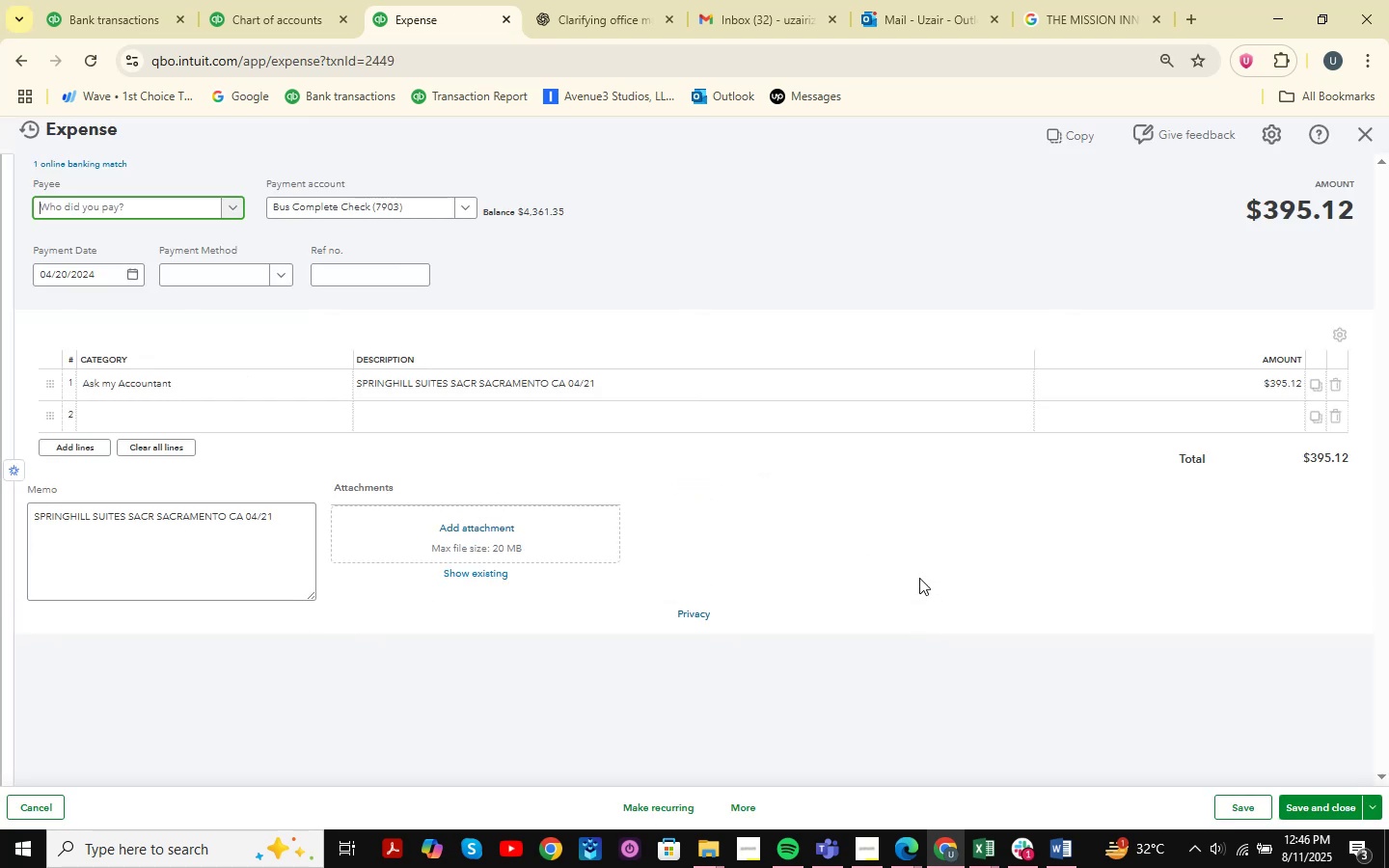 
wait(10.94)
 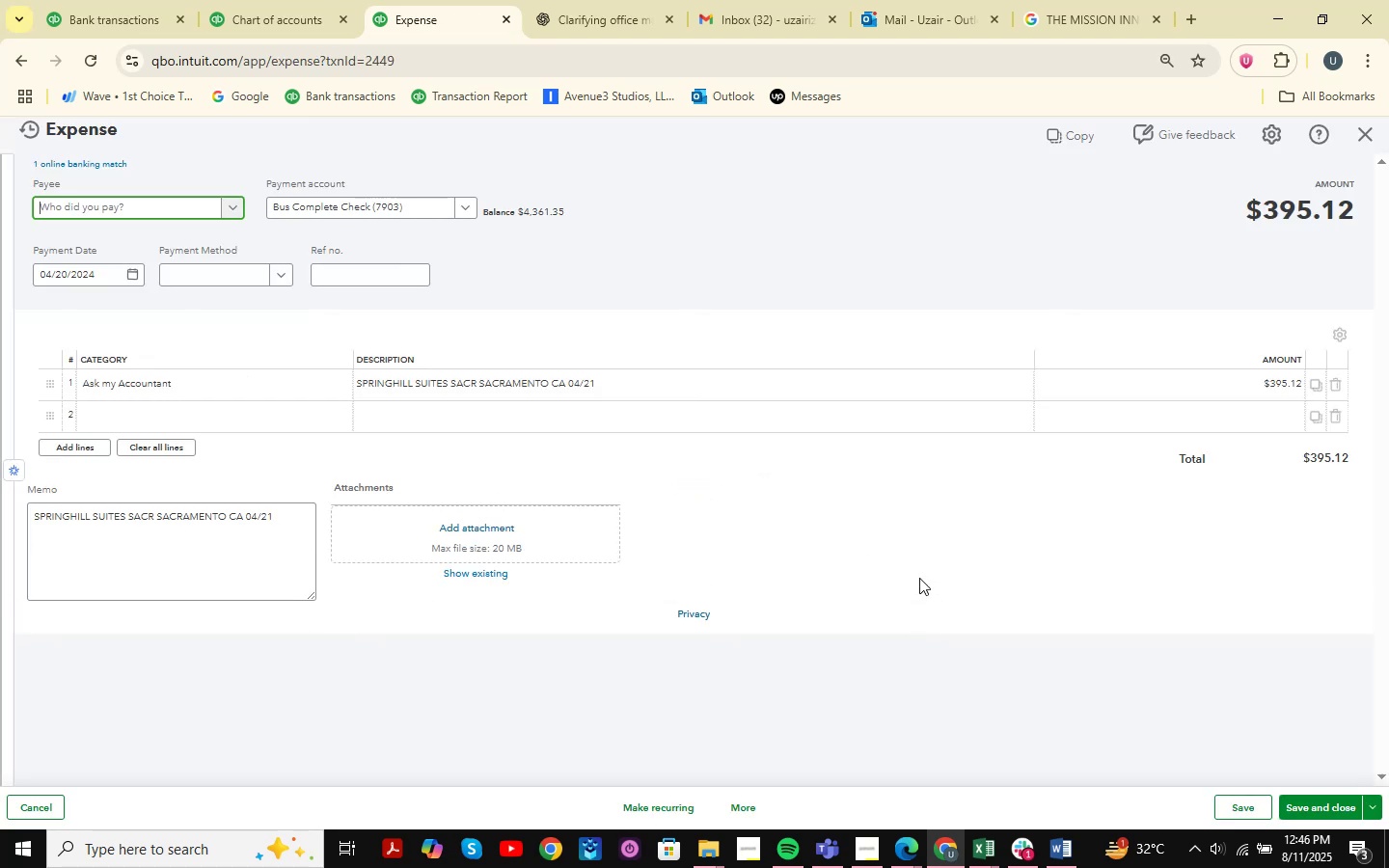 
left_click([451, 386])
 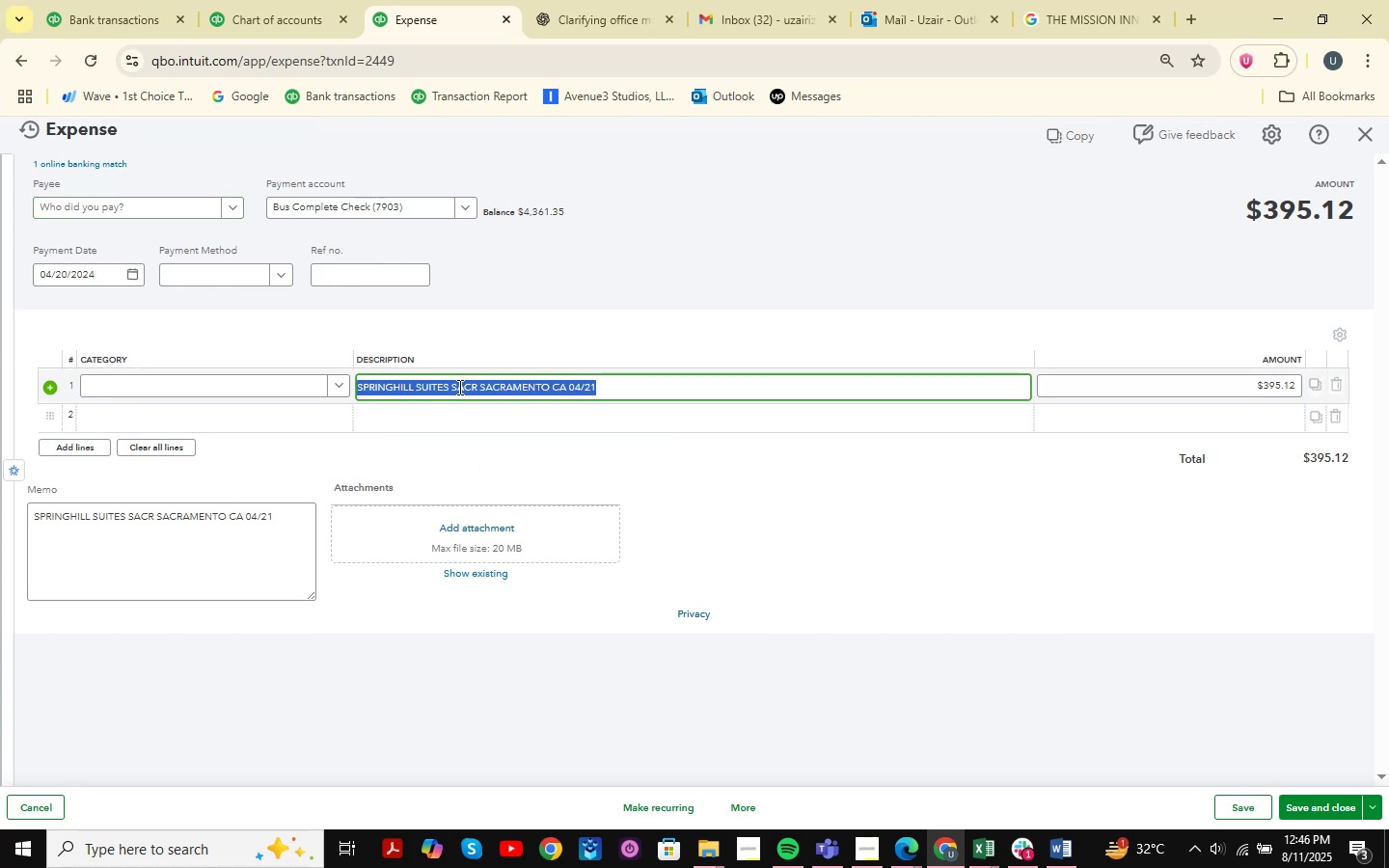 
left_click([465, 391])
 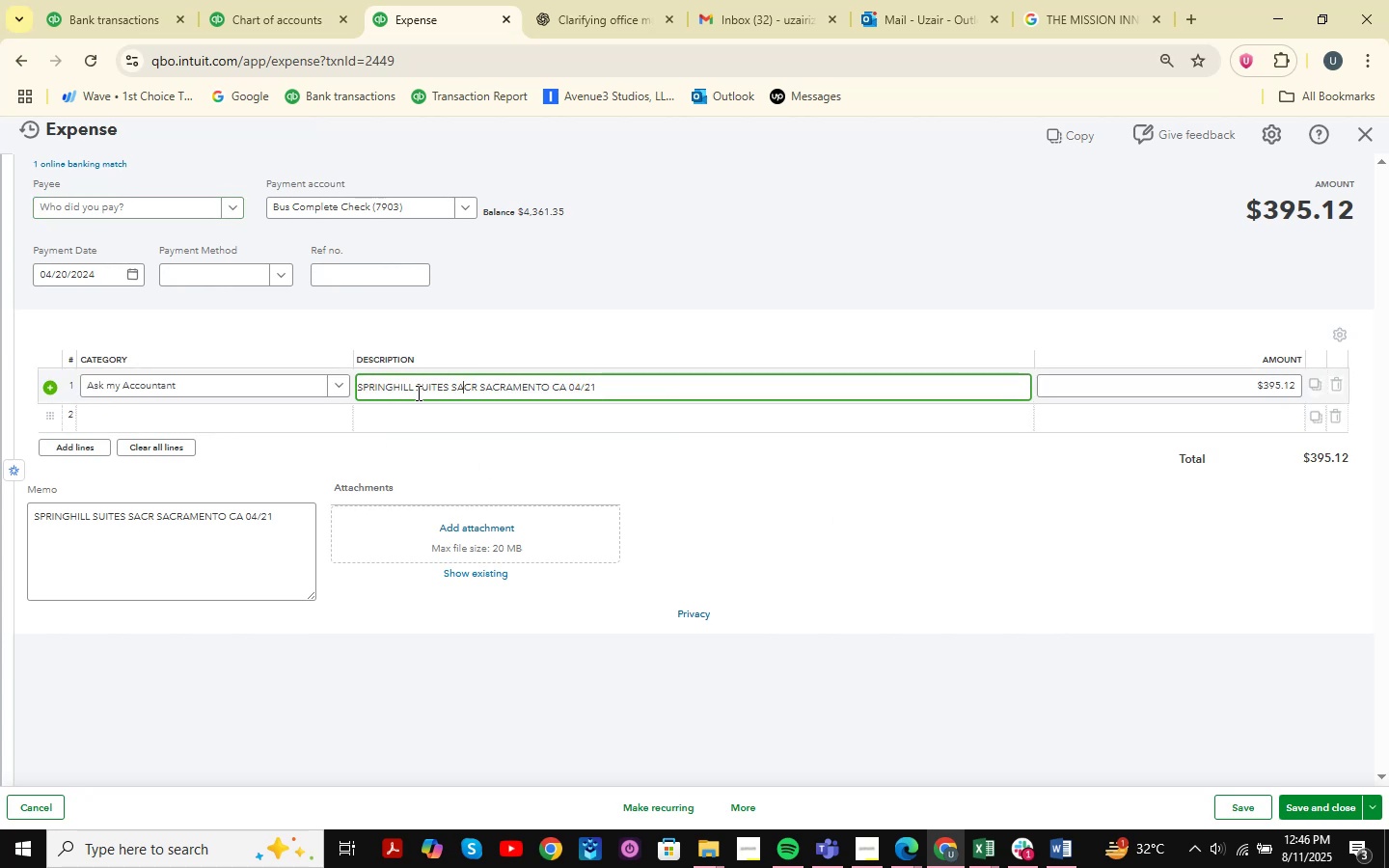 
left_click_drag(start_coordinate=[417, 393], to_coordinate=[478, 399])
 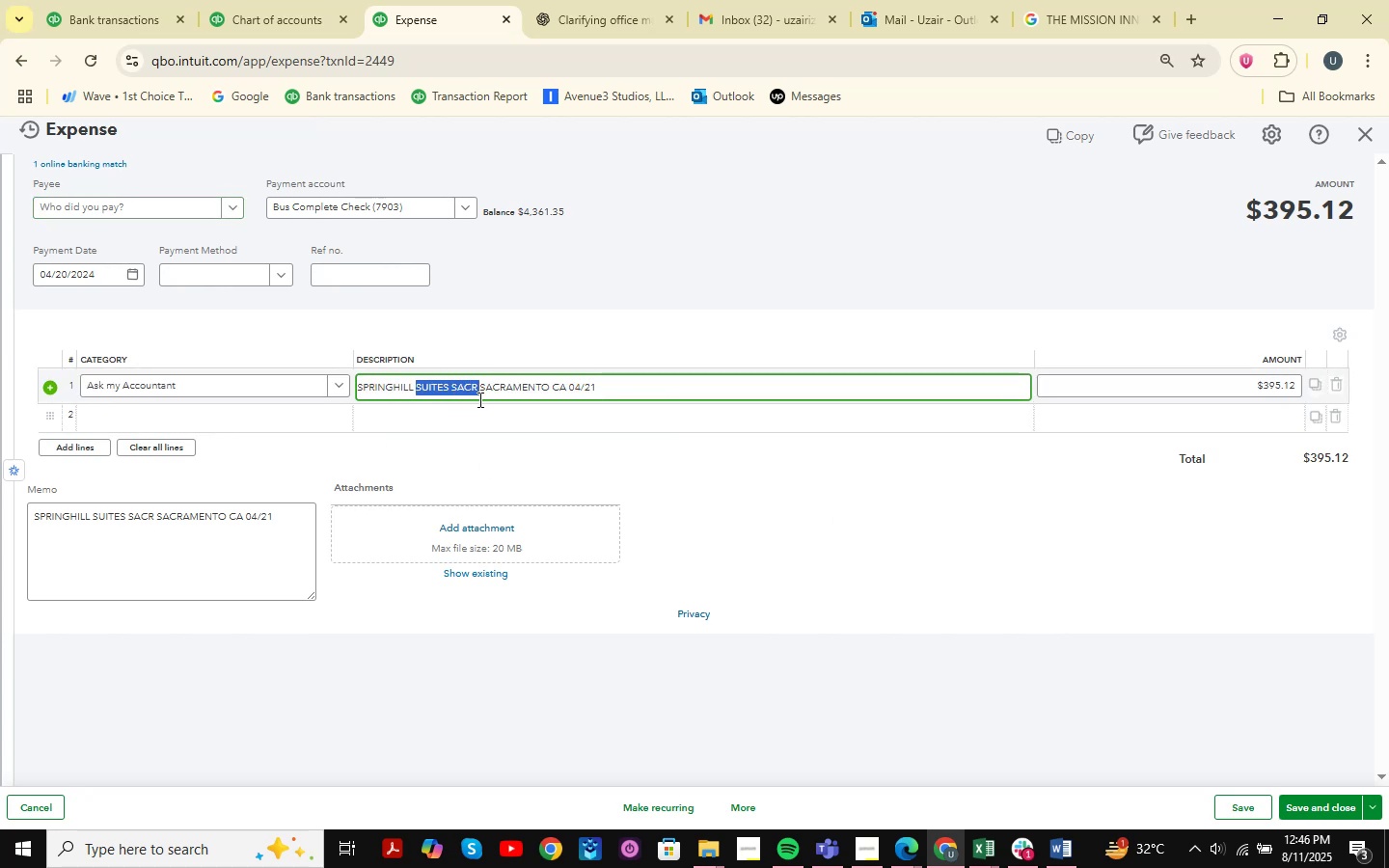 
key(Control+C)
 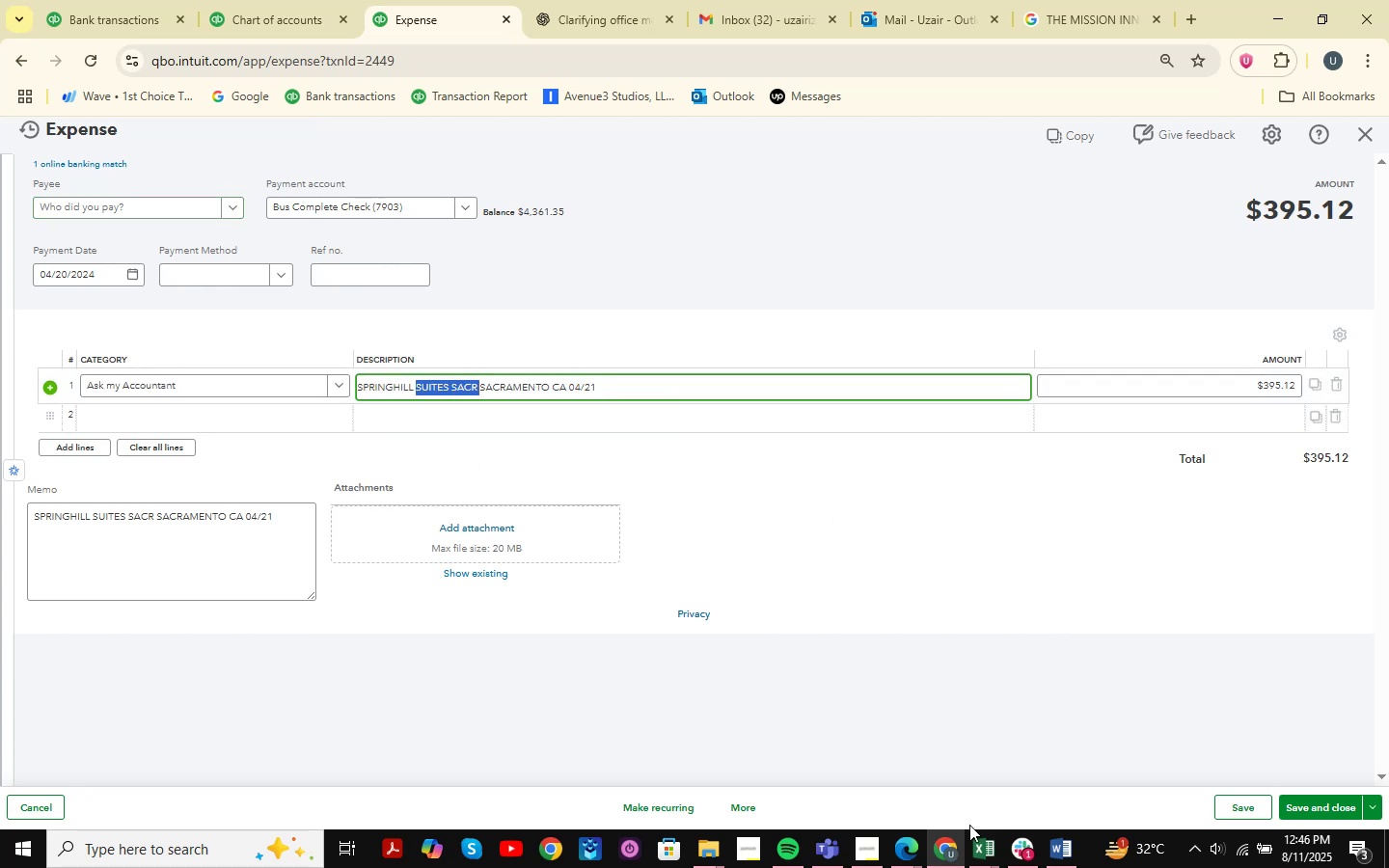 
double_click([1079, 768])
 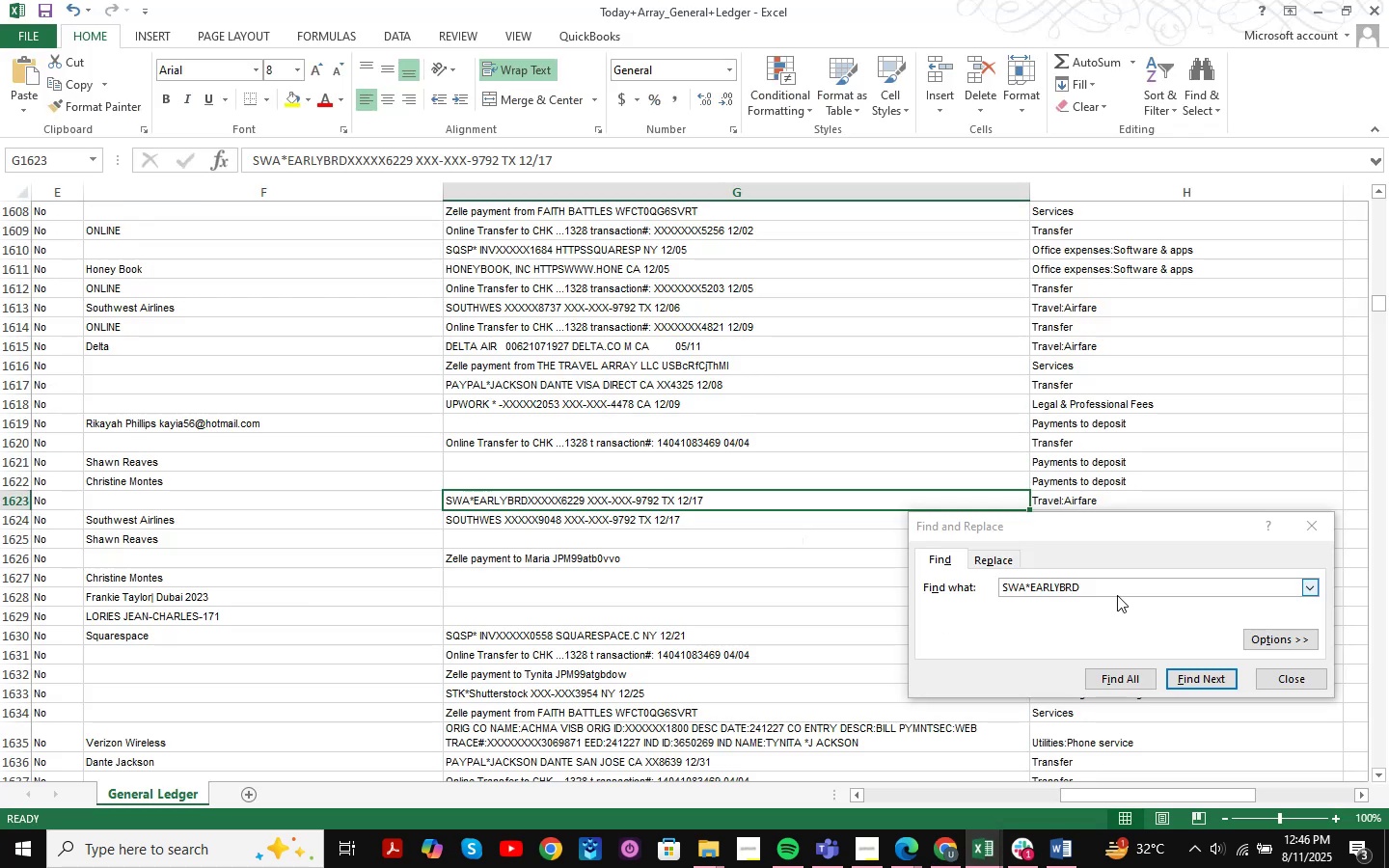 
left_click_drag(start_coordinate=[1118, 588], to_coordinate=[970, 590])
 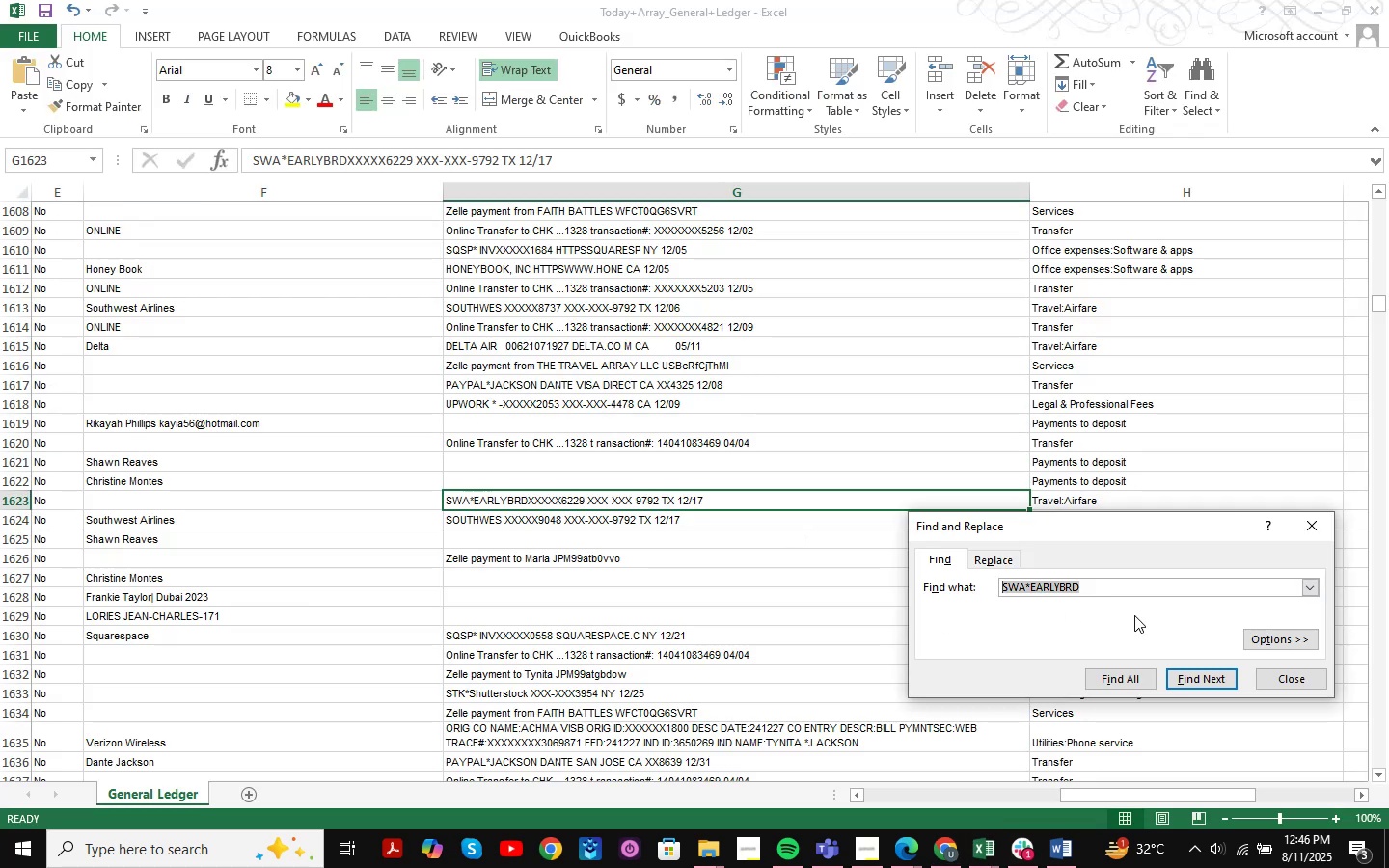 
key(Control+ControlLeft)
 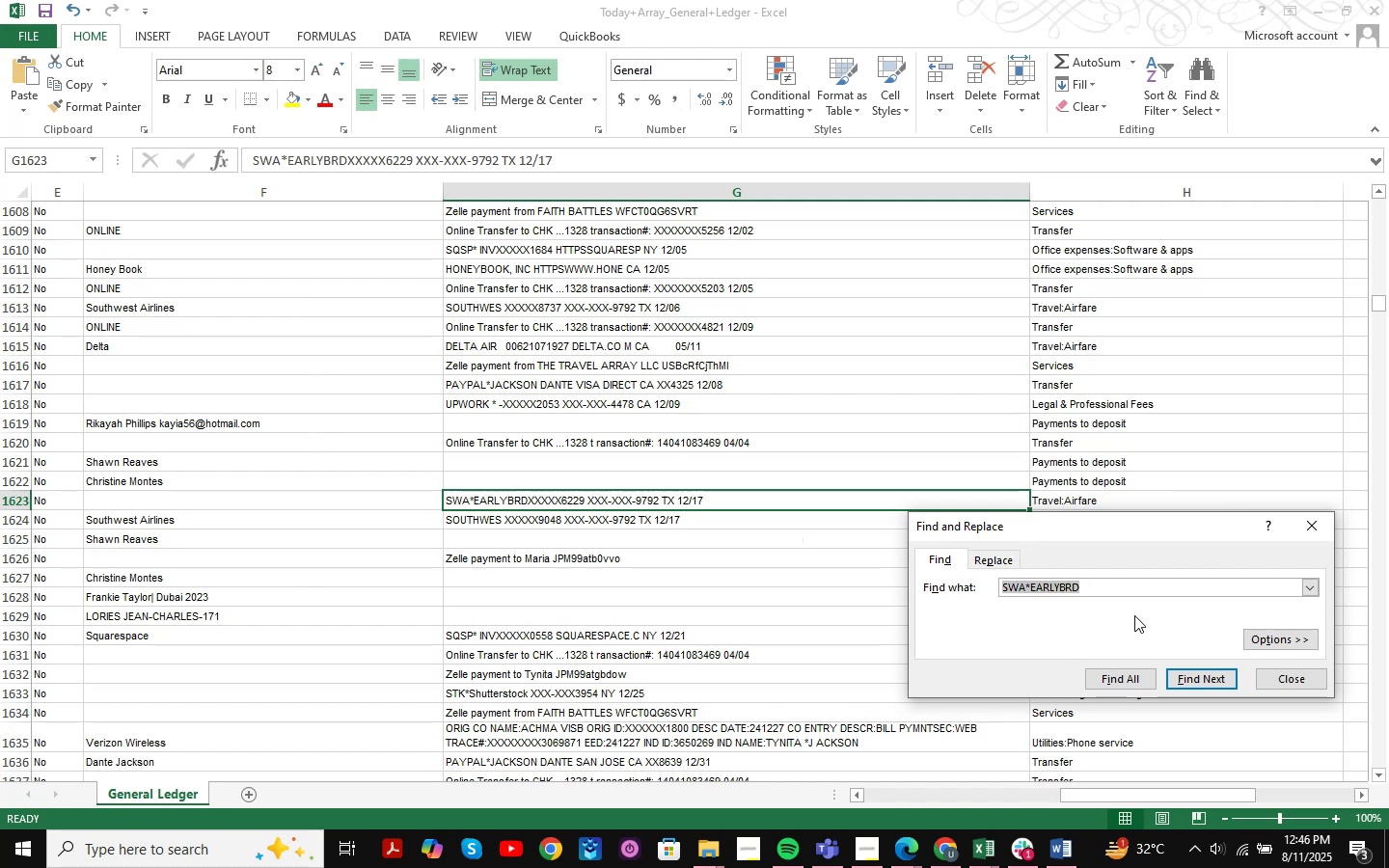 
key(Control+V)
 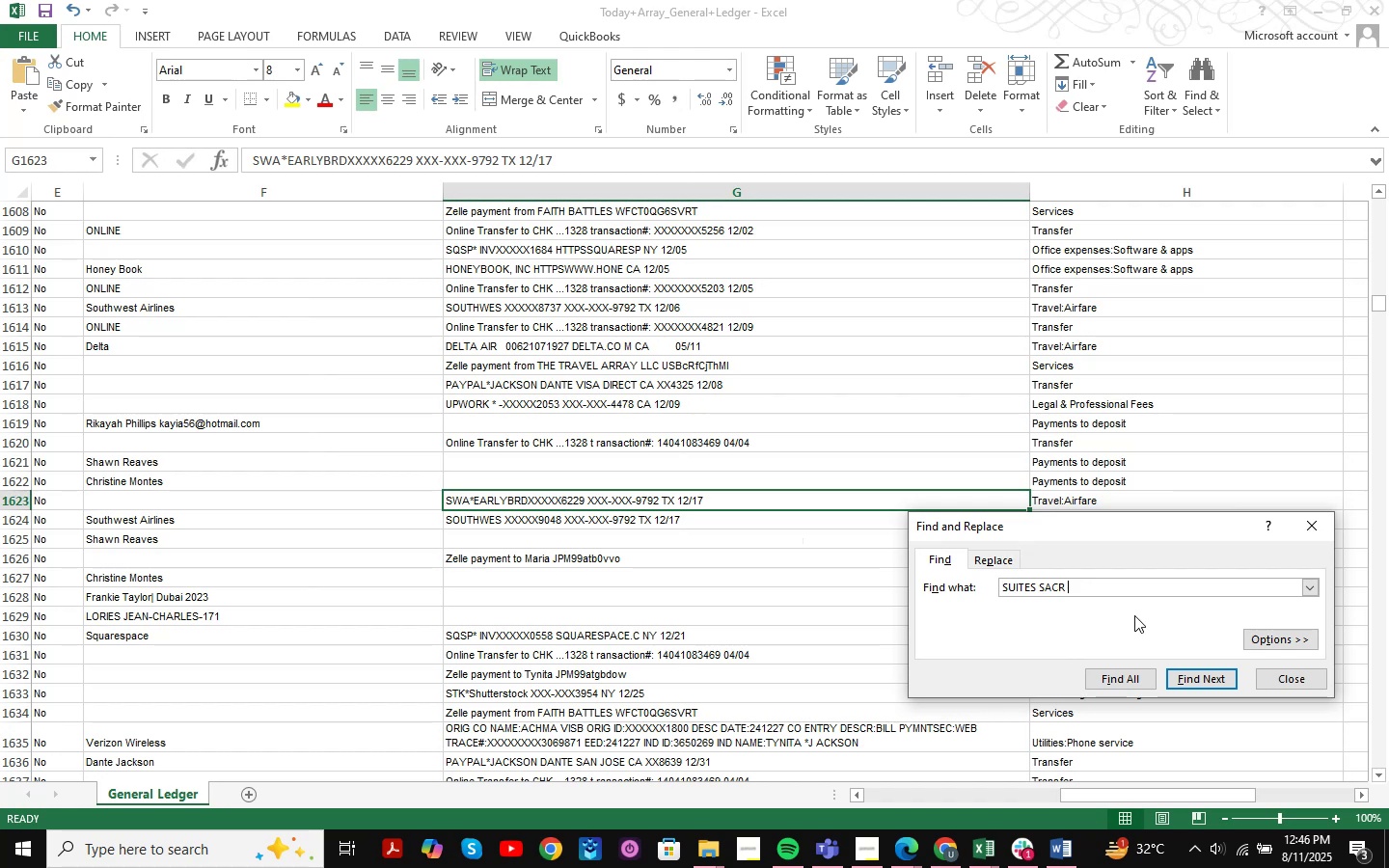 
key(NumpadEnter)
 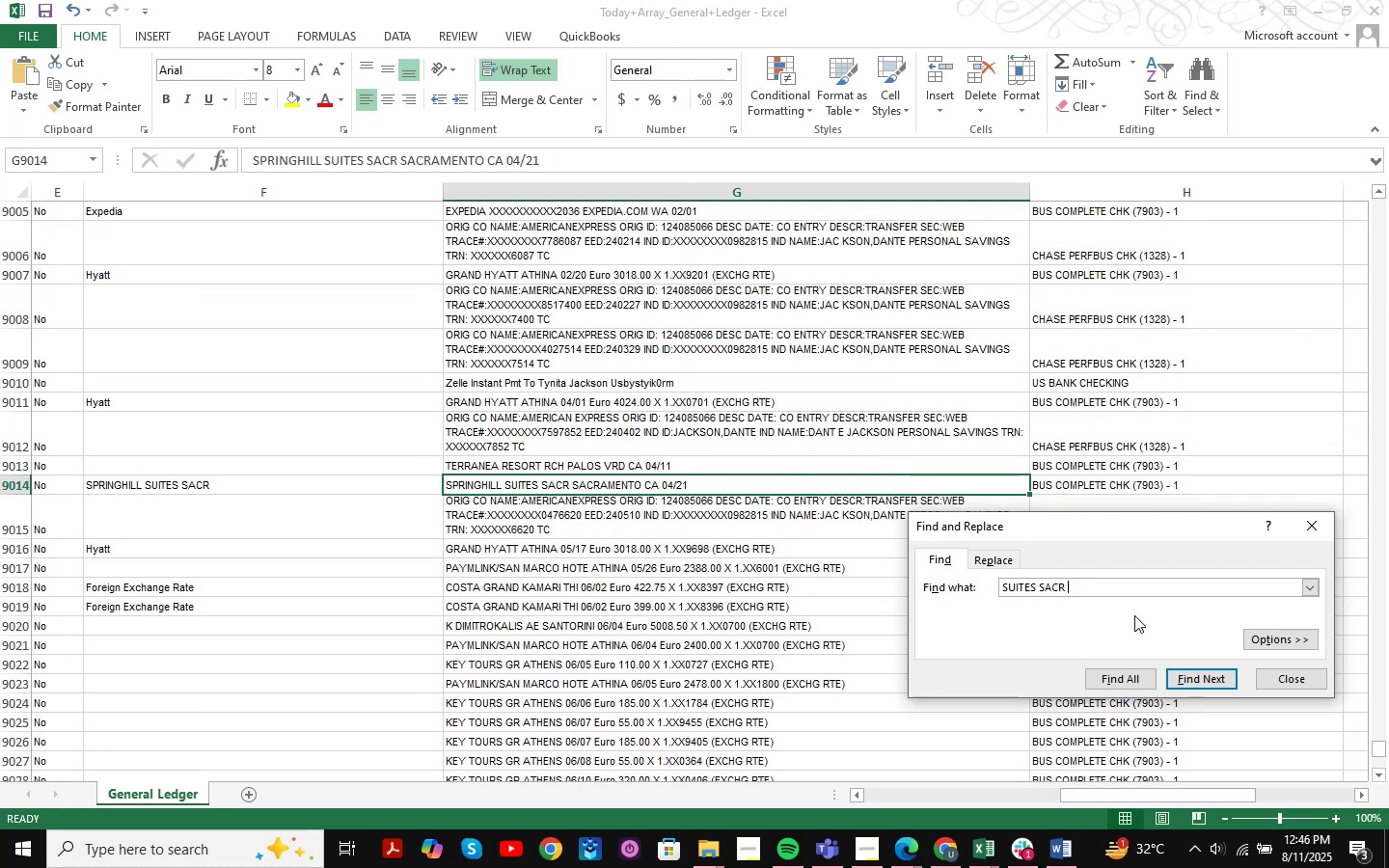 
key(NumpadEnter)
 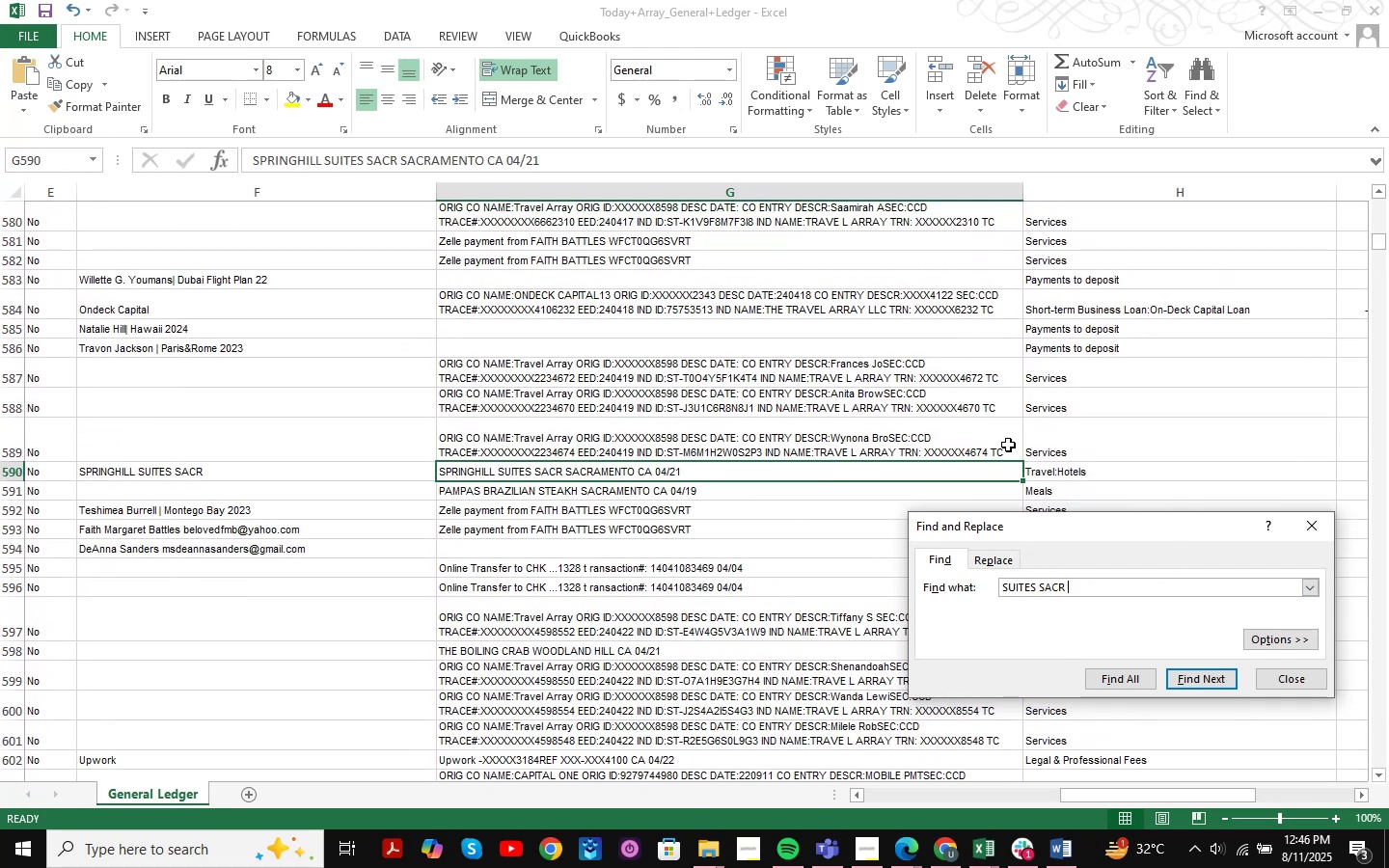 
left_click([927, 853])
 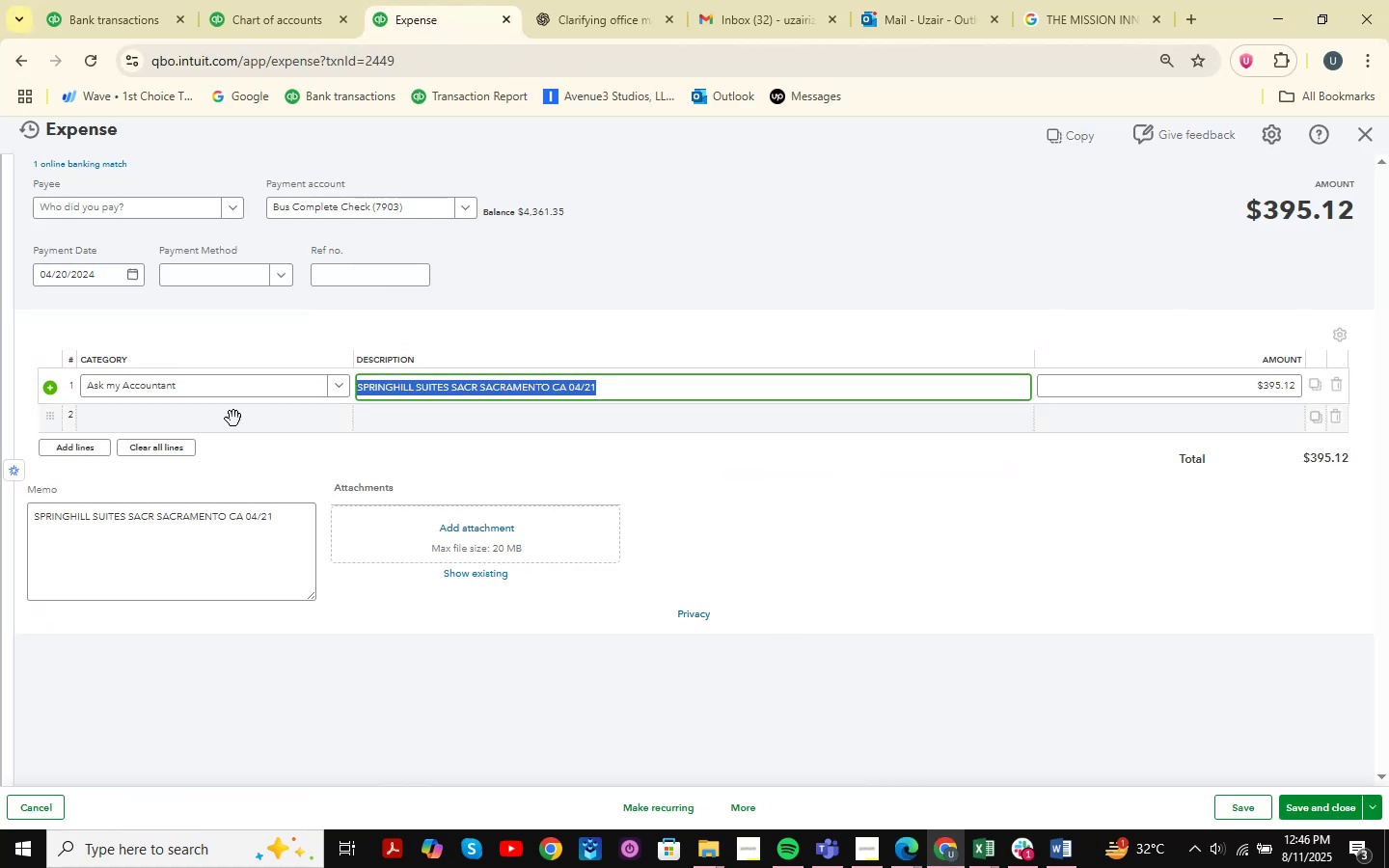 
left_click([169, 390])
 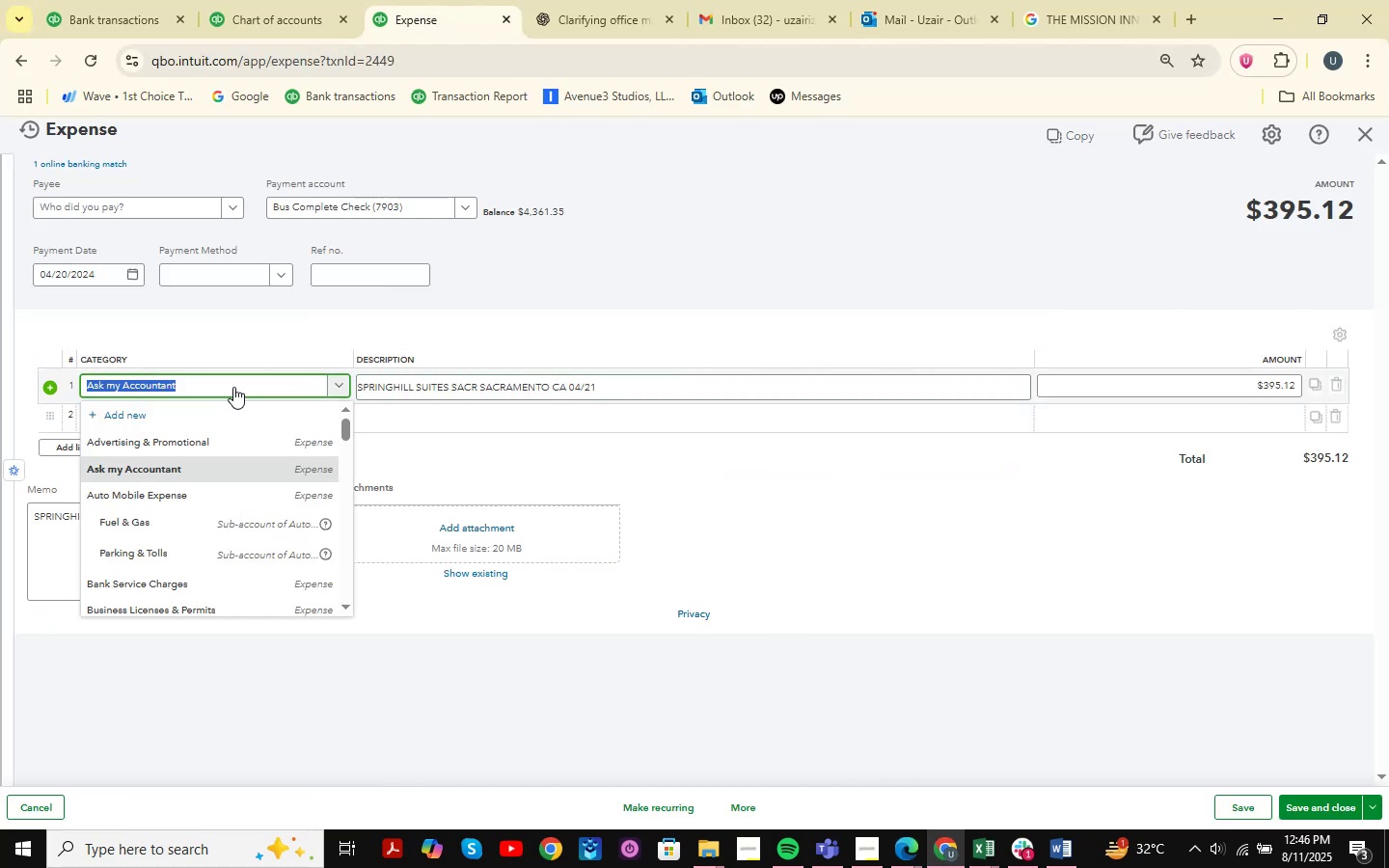 
type(hotels )
 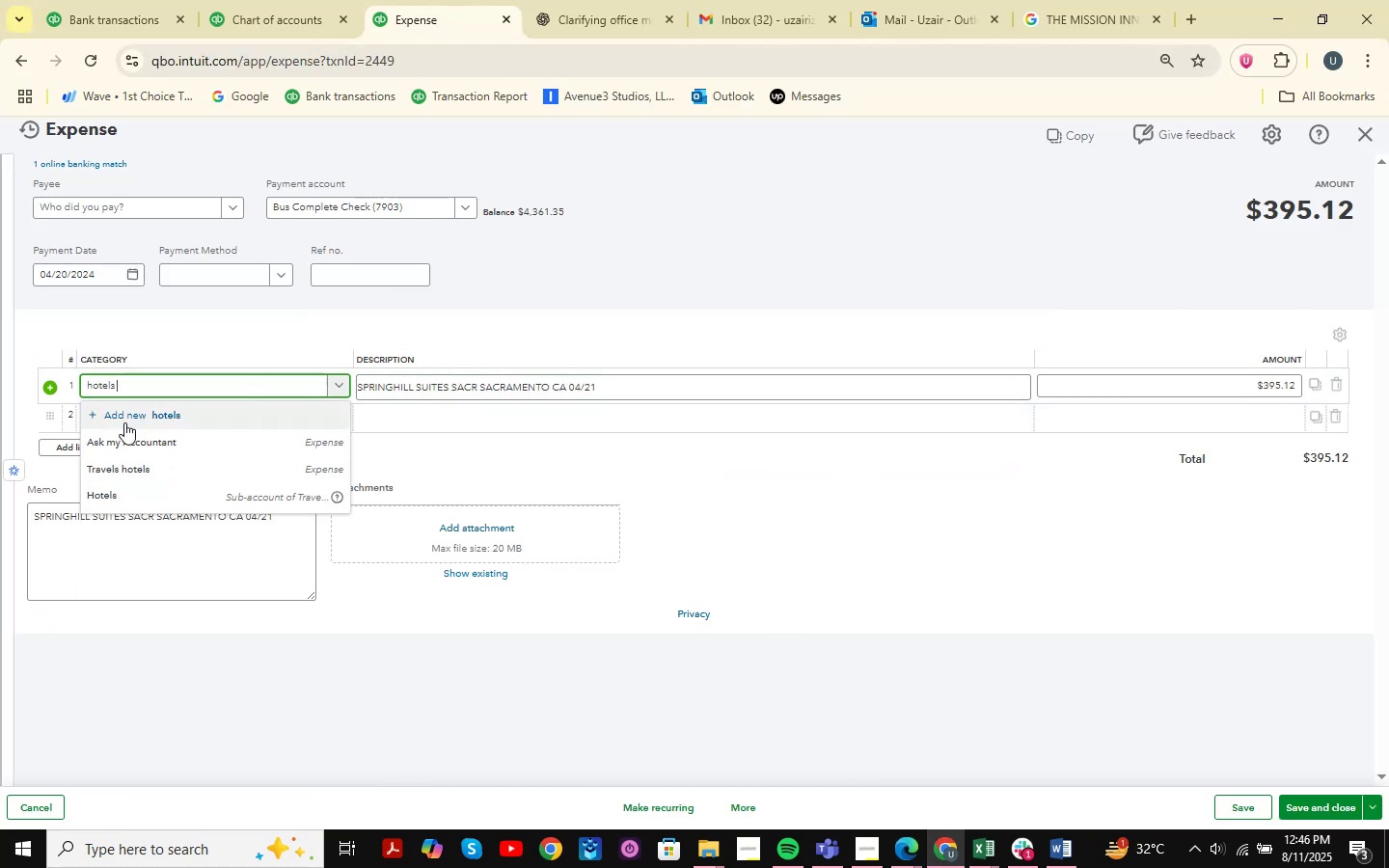 
left_click([129, 466])
 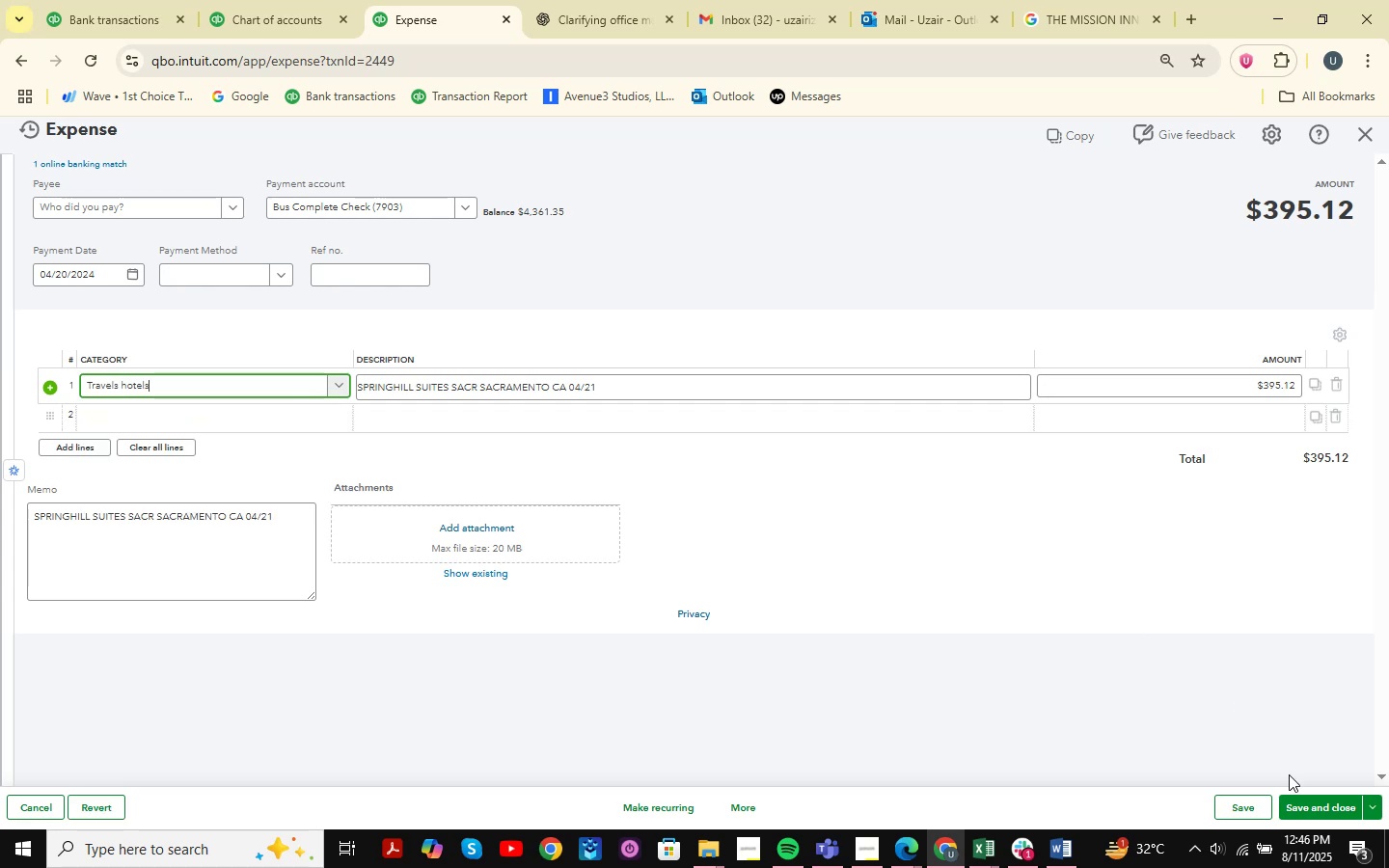 
left_click([1324, 803])
 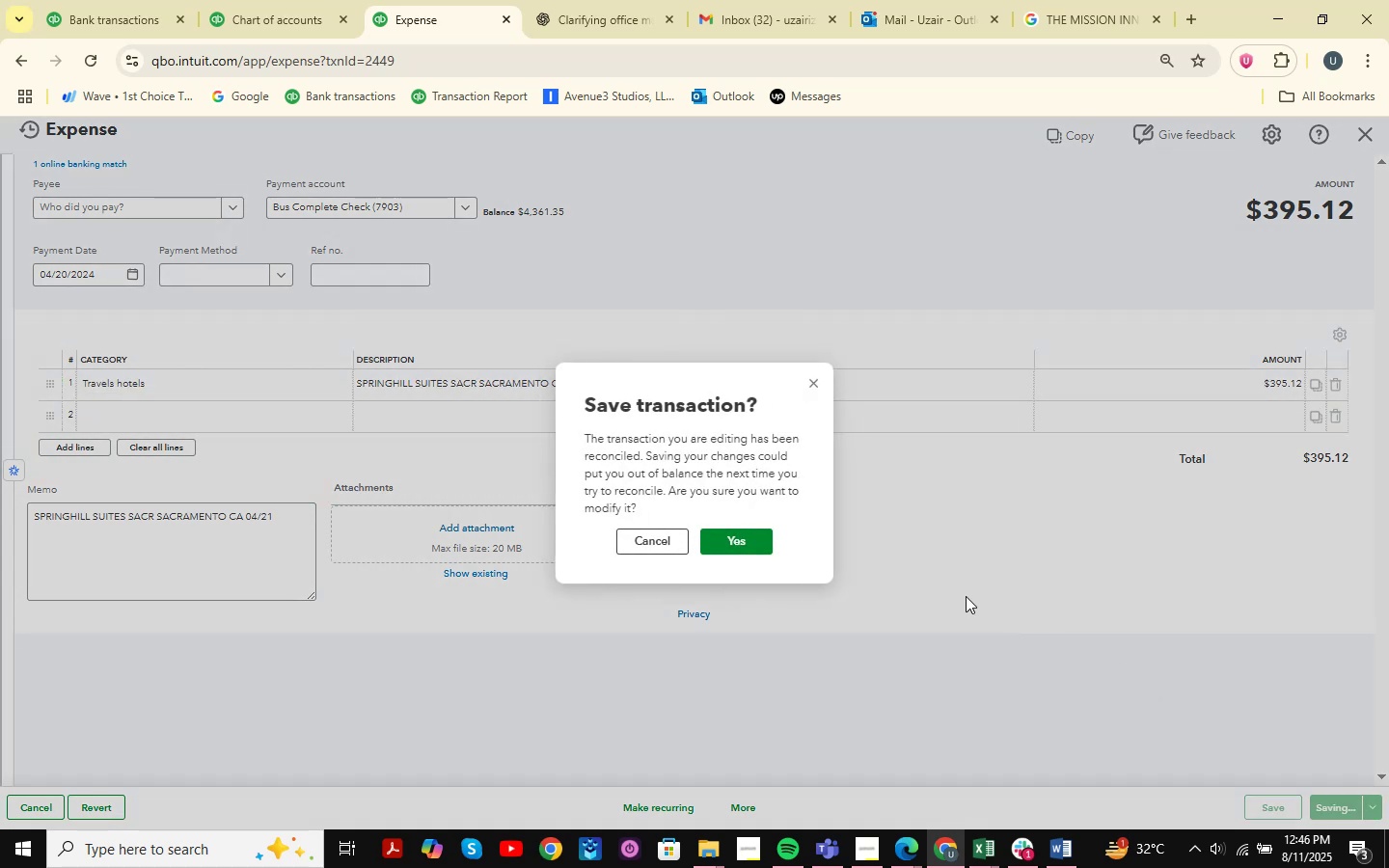 
left_click([763, 548])
 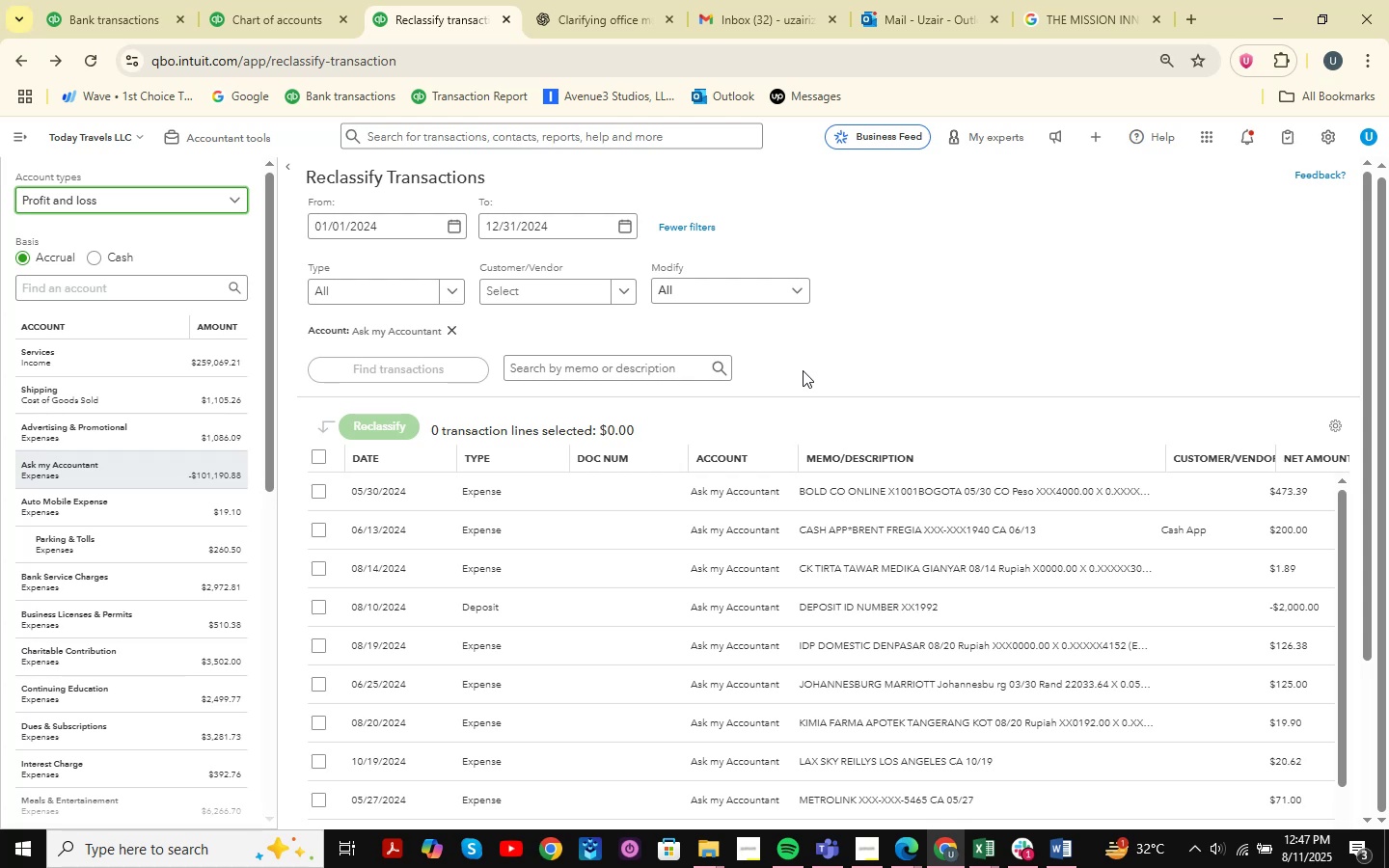 
wait(25.95)
 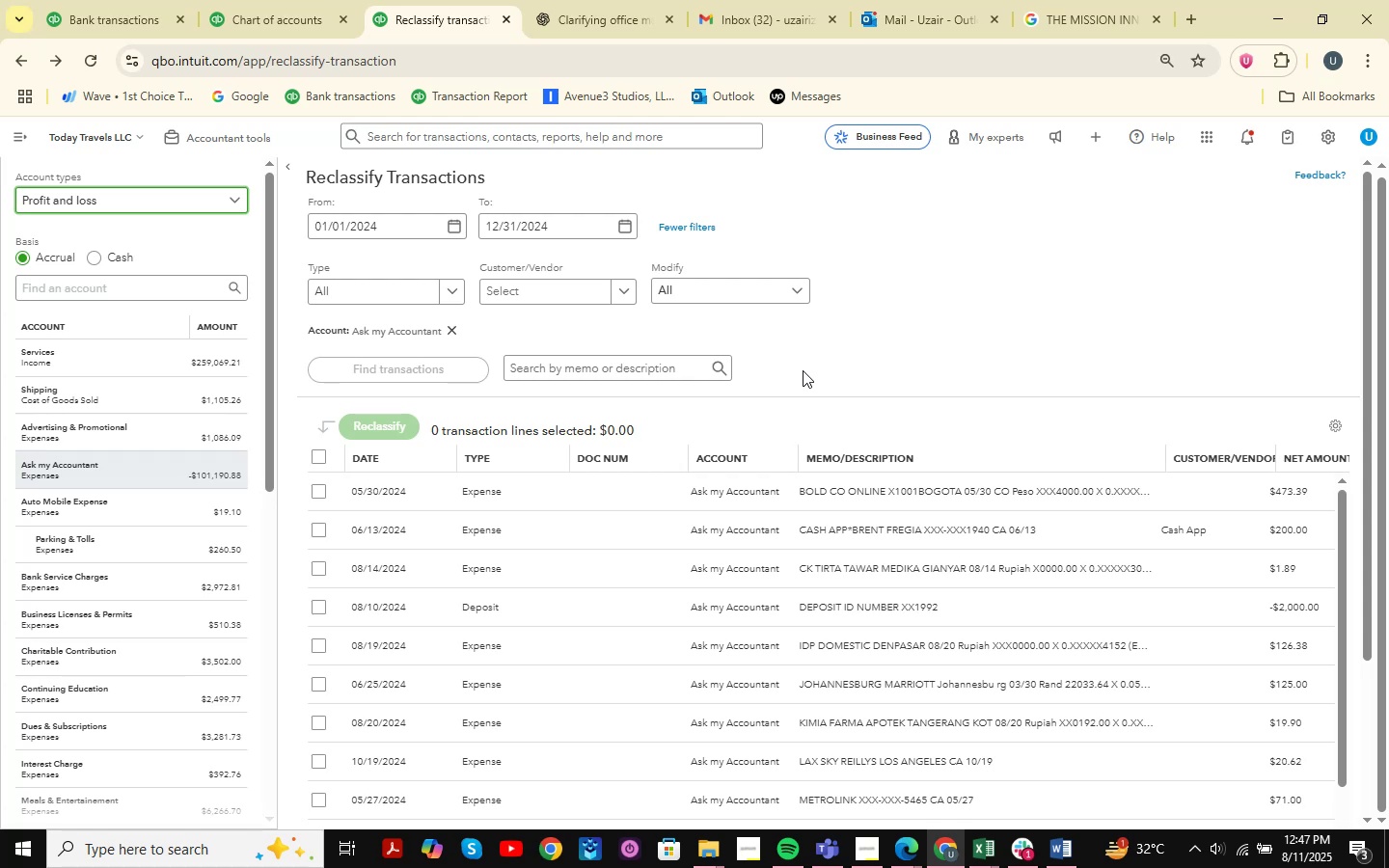 
mouse_move([1023, 499])
 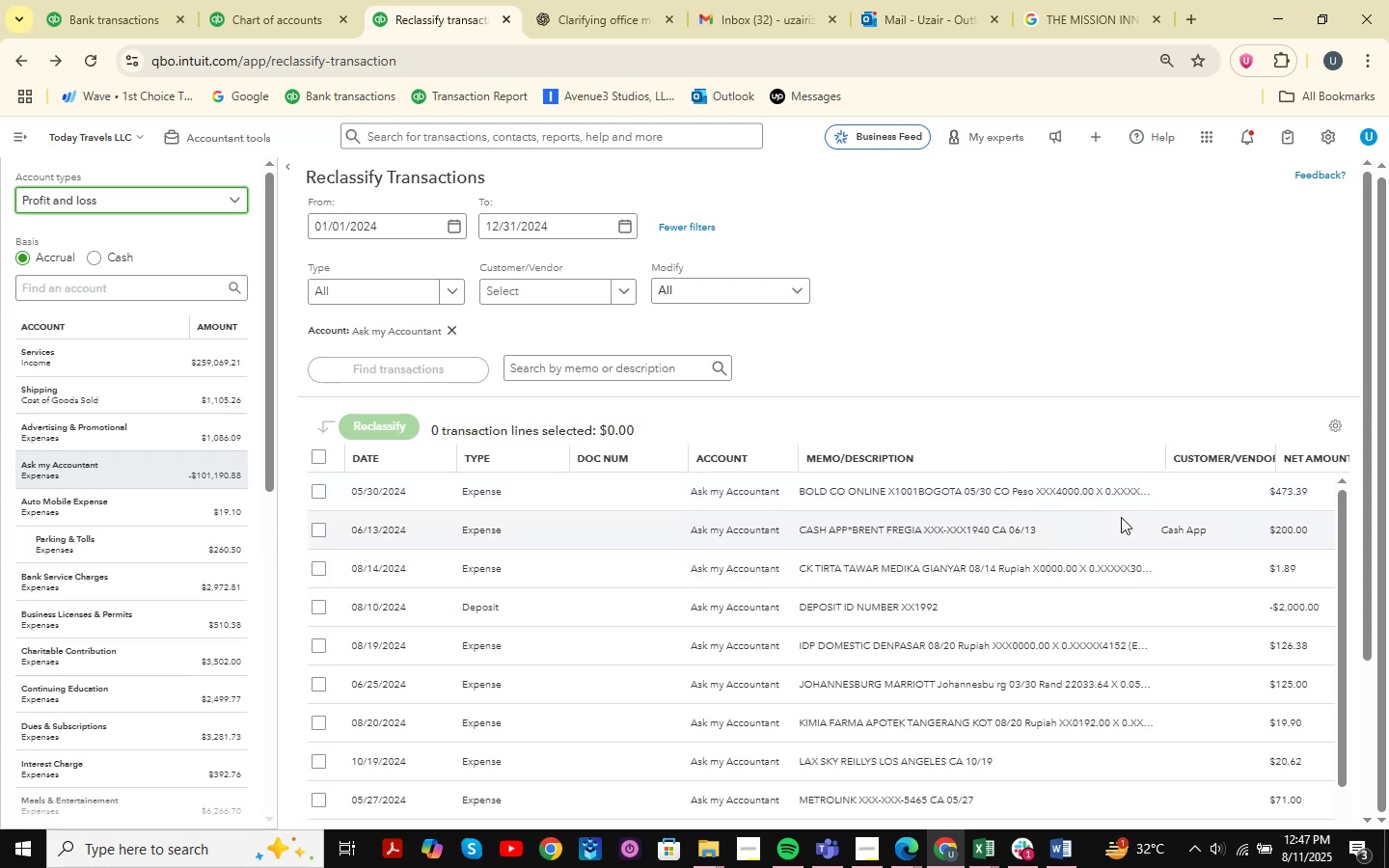 
scroll: coordinate [295, 732], scroll_direction: down, amount: 44.0
 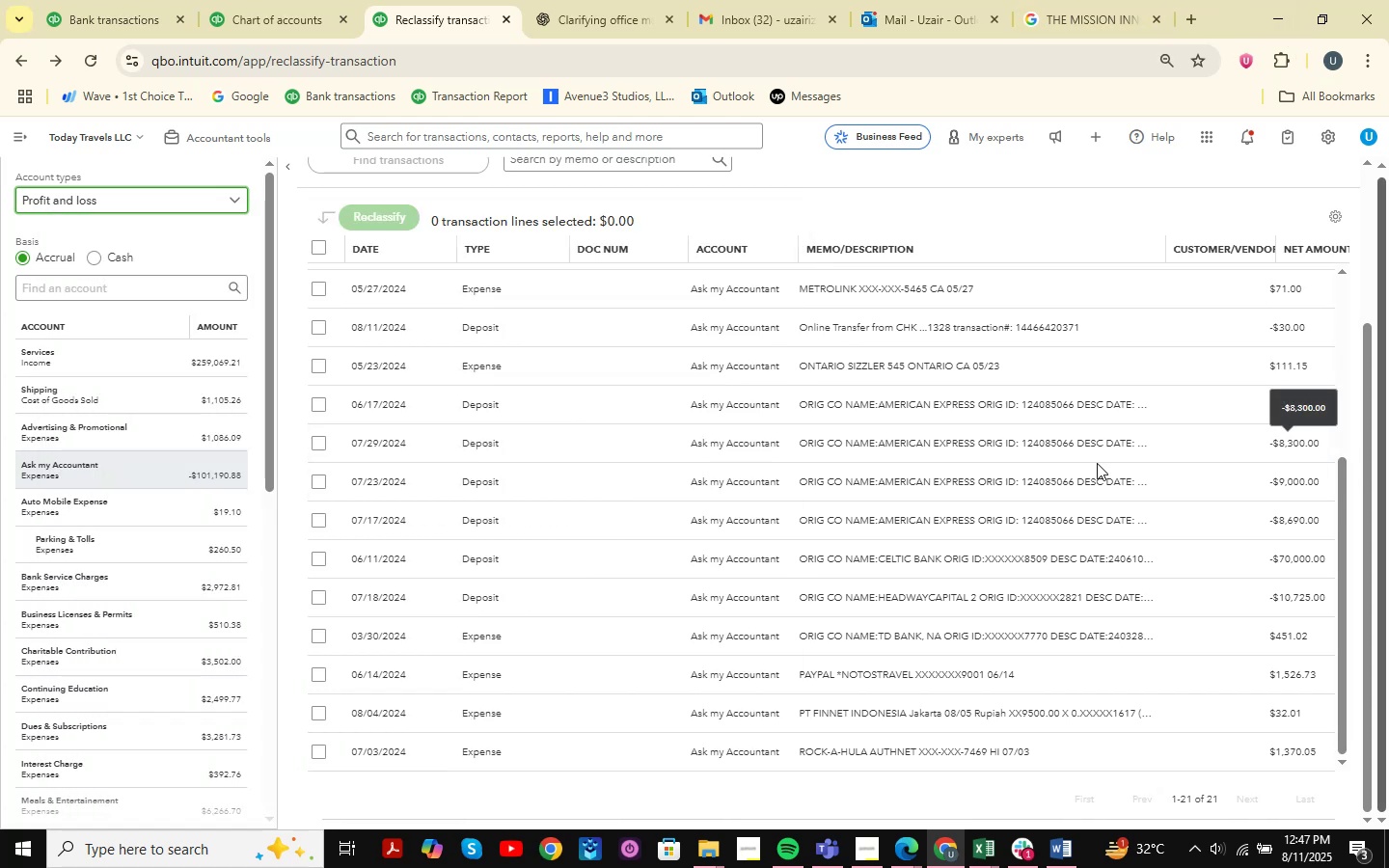 
mouse_move([902, 424])
 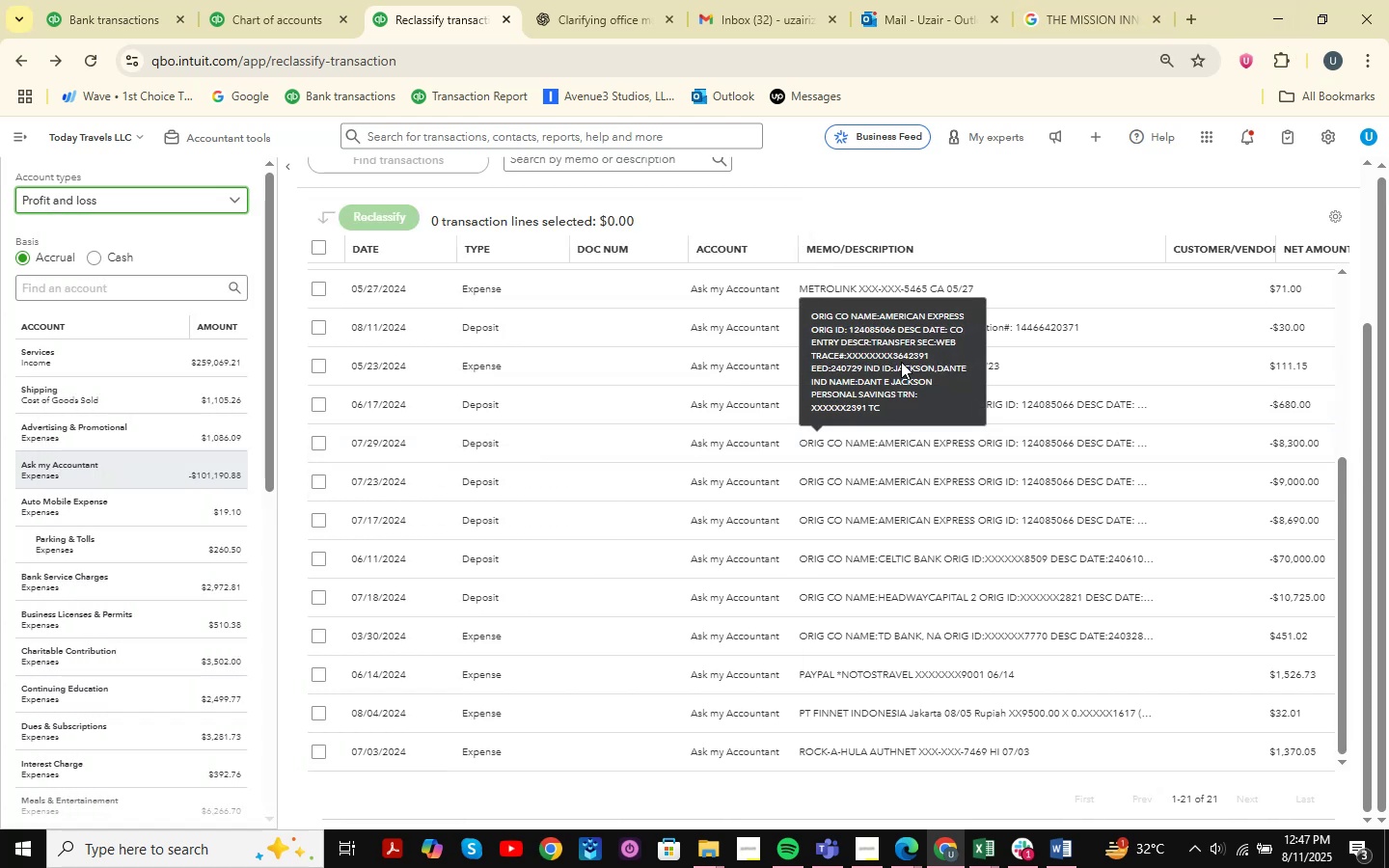 
mouse_move([979, 414])
 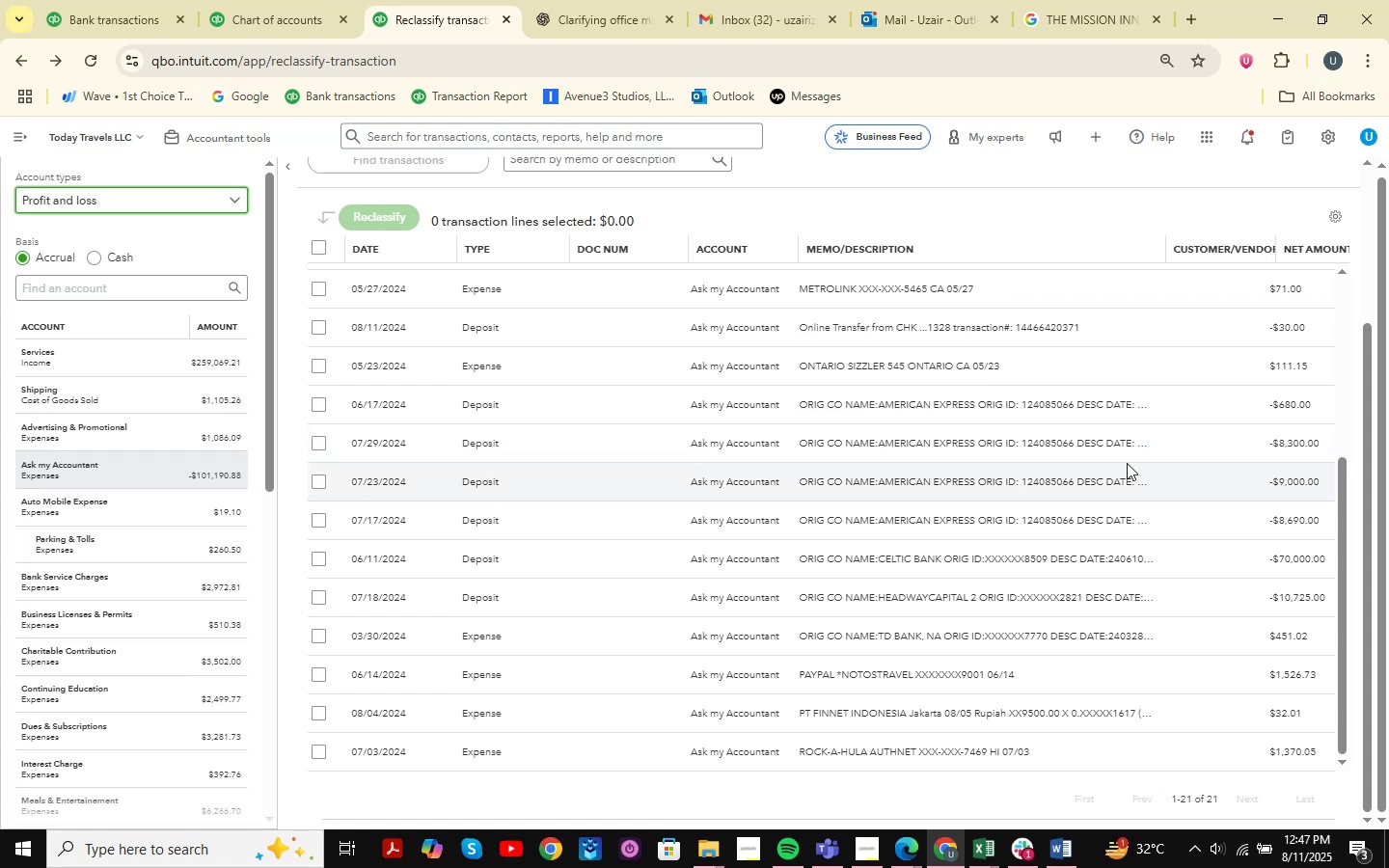 
scroll: coordinate [1140, 459], scroll_direction: down, amount: 2.0
 